 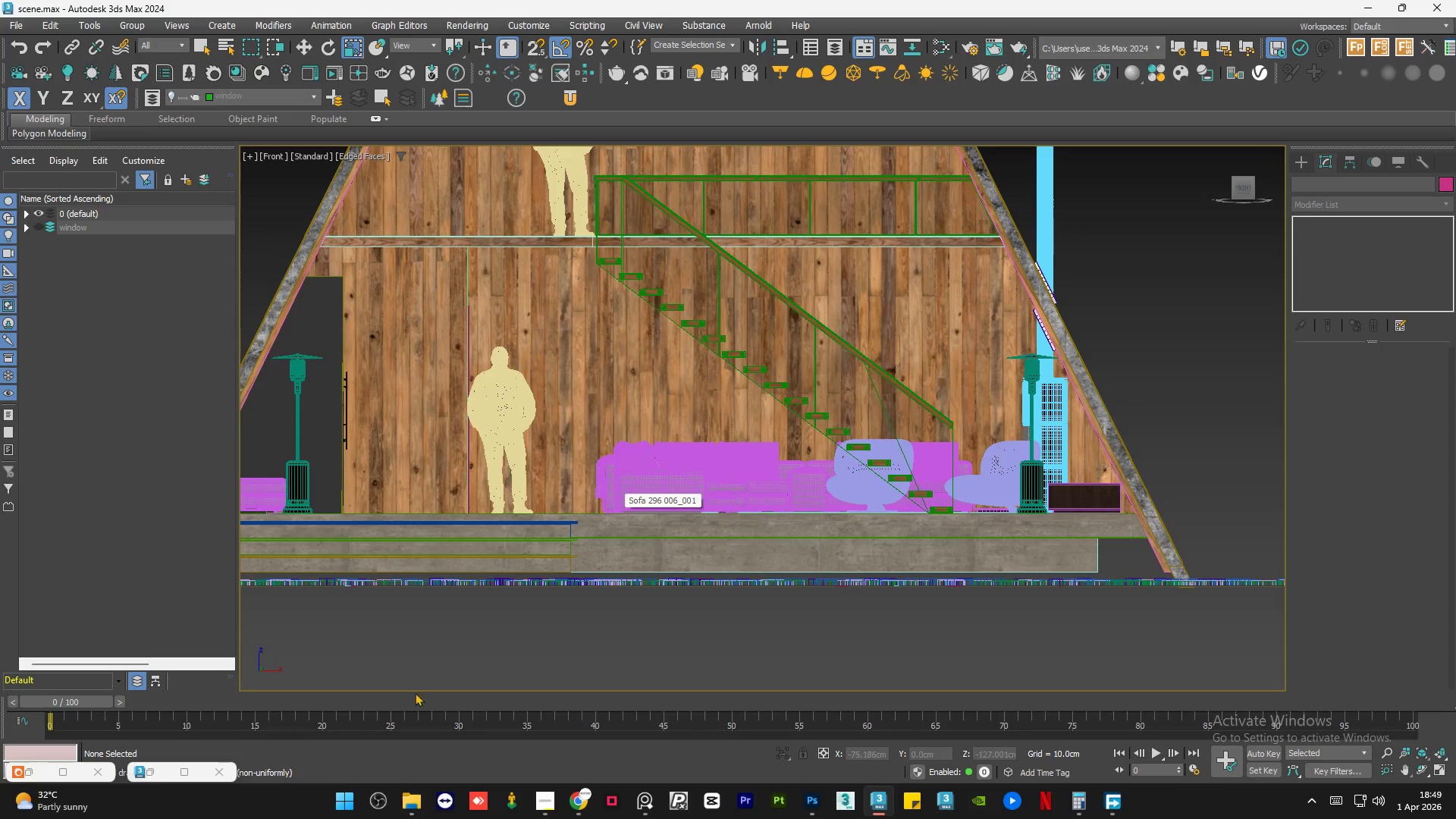 
left_click([417, 795])
 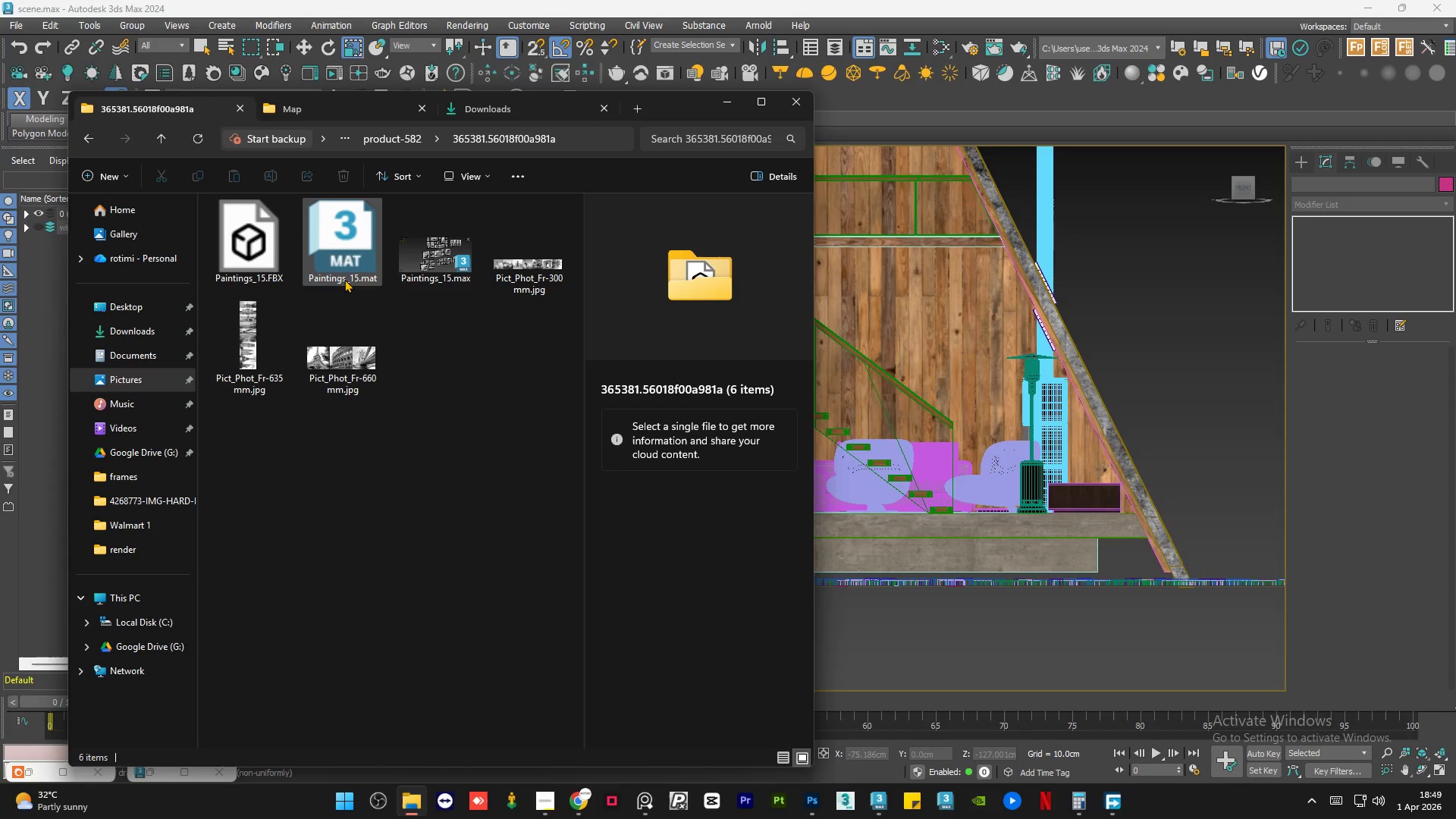 
left_click([346, 272])
 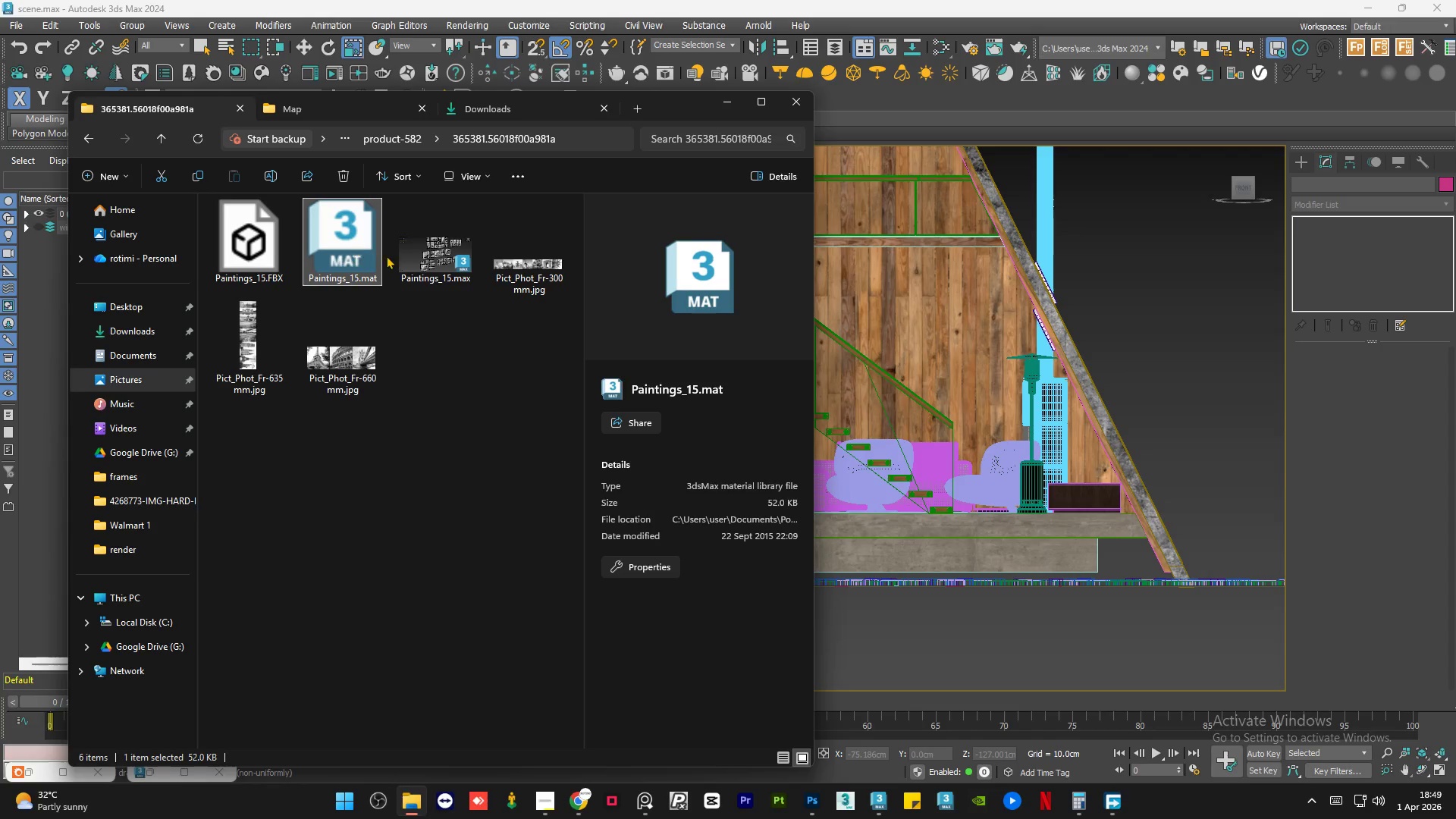 
left_click([443, 260])
 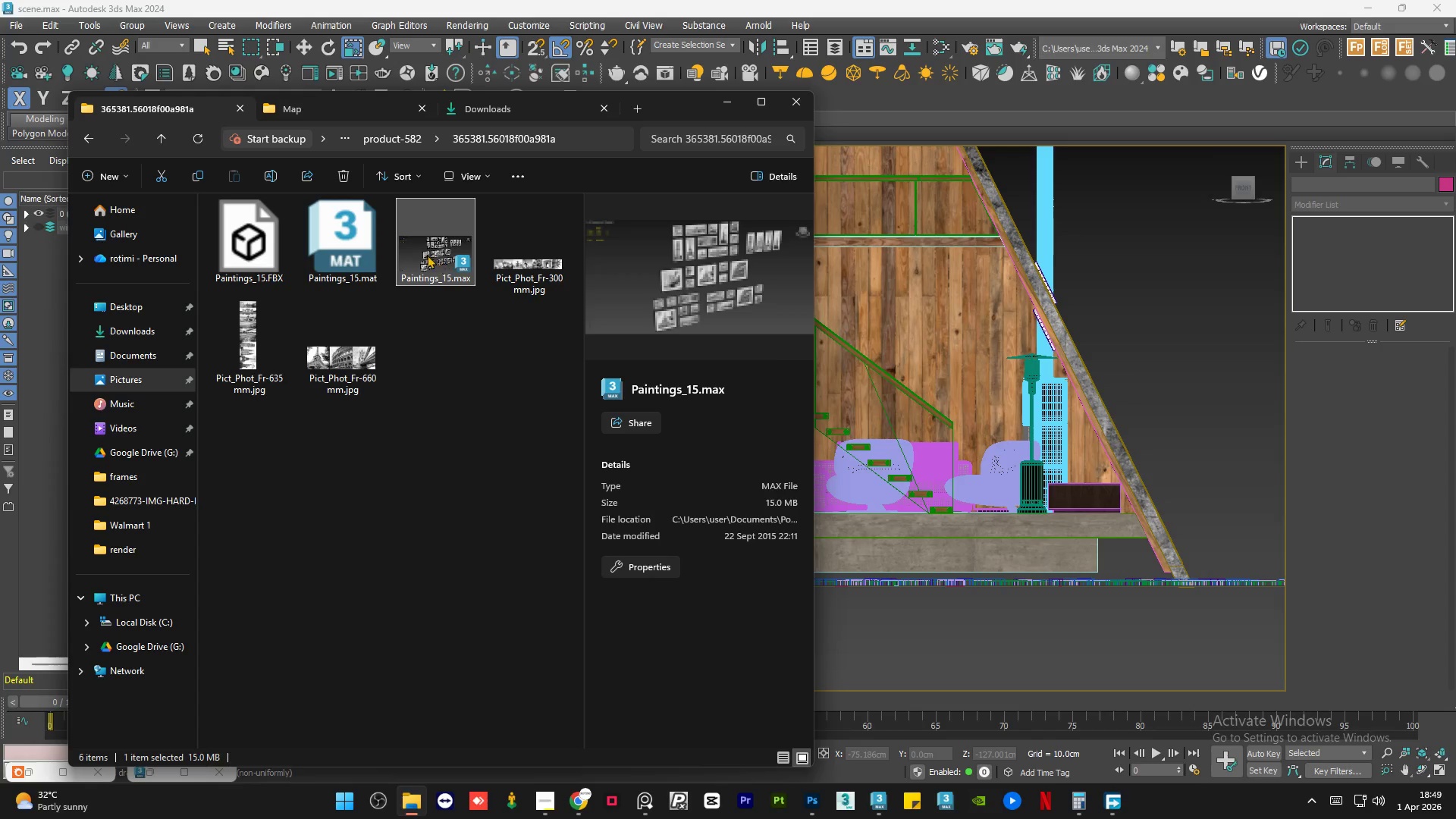 
left_click_drag(start_coordinate=[422, 251], to_coordinate=[1002, 450])
 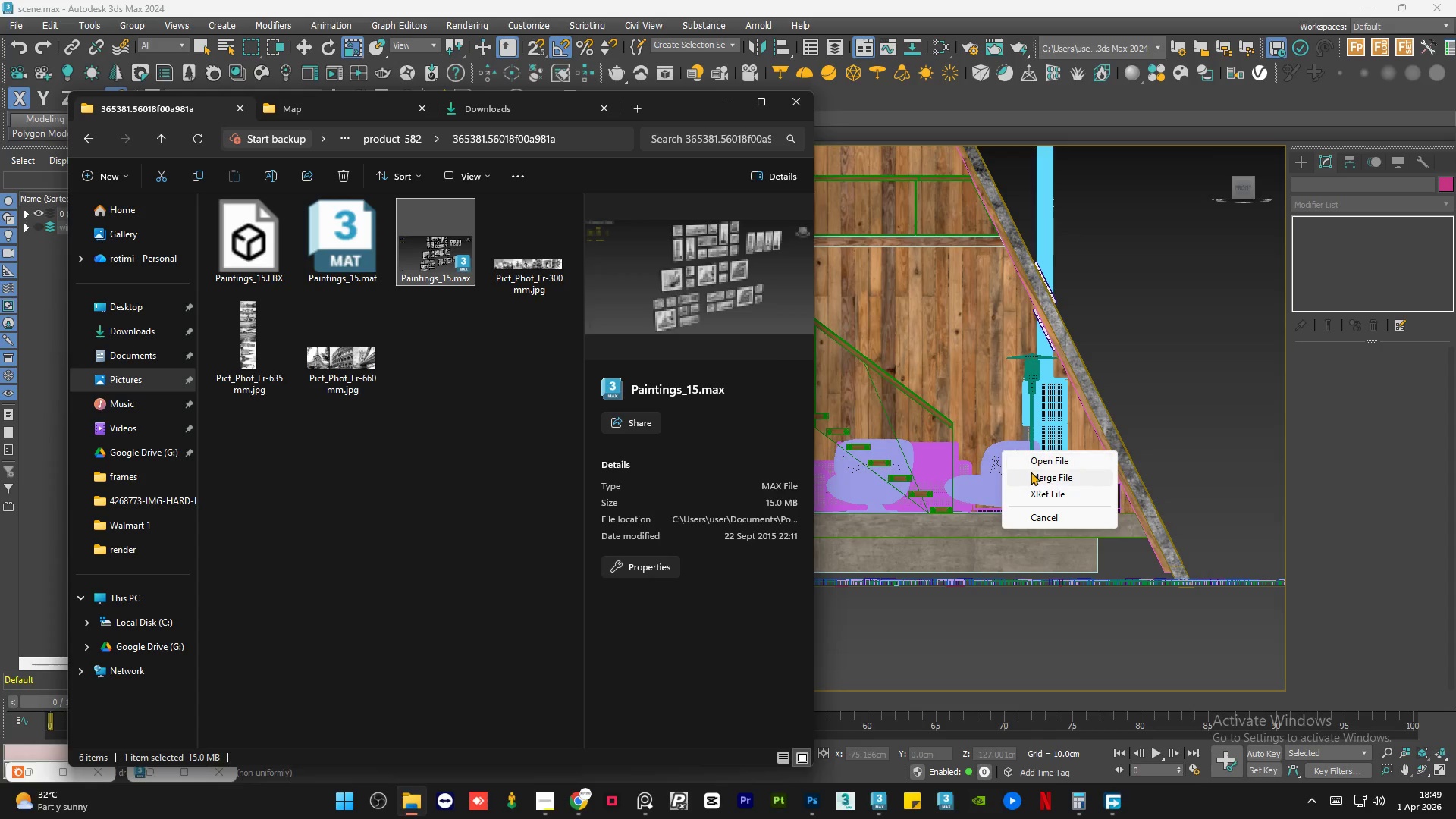 
left_click([1031, 472])
 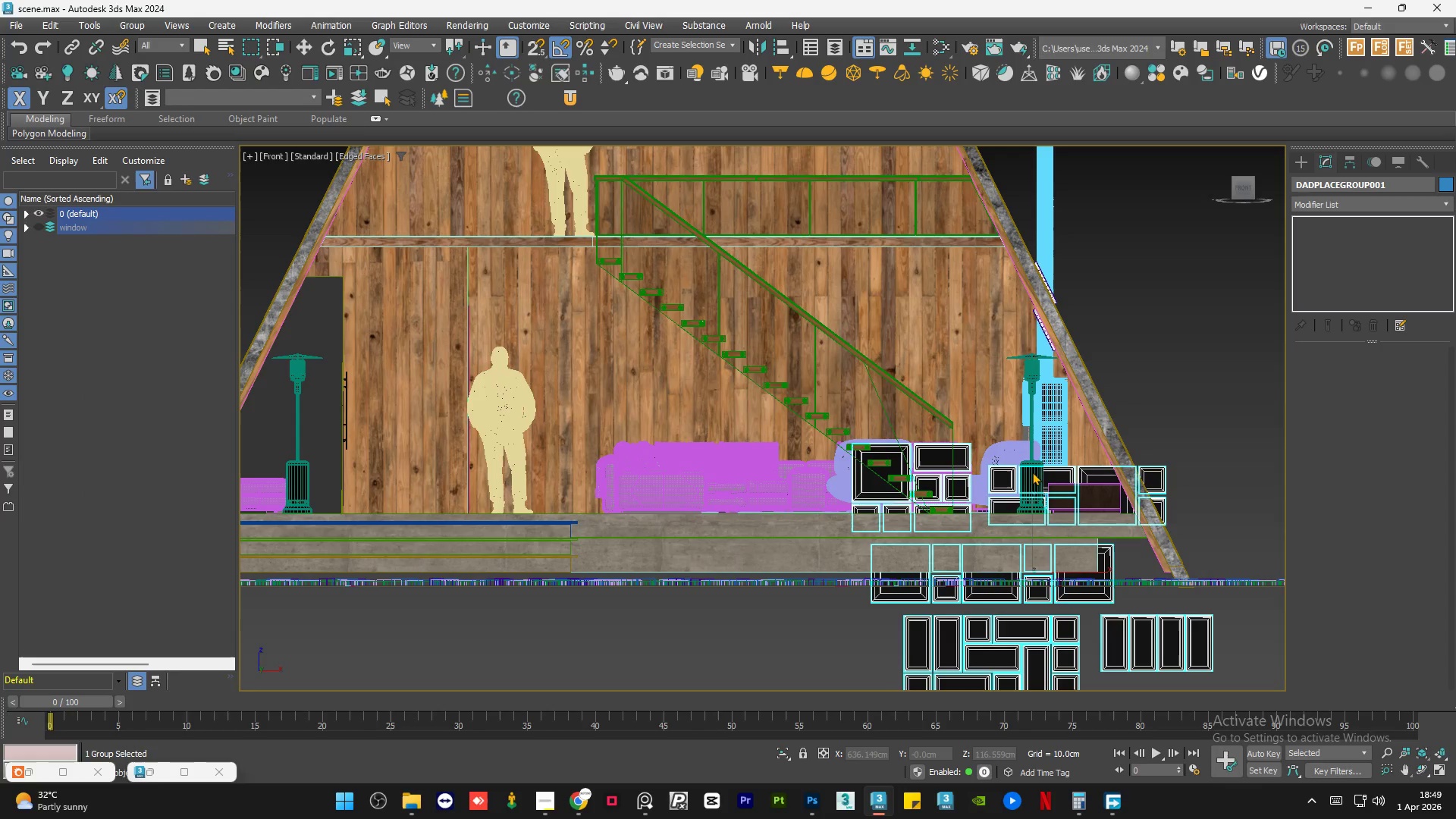 
scroll: coordinate [736, 466], scroll_direction: down, amount: 3.0
 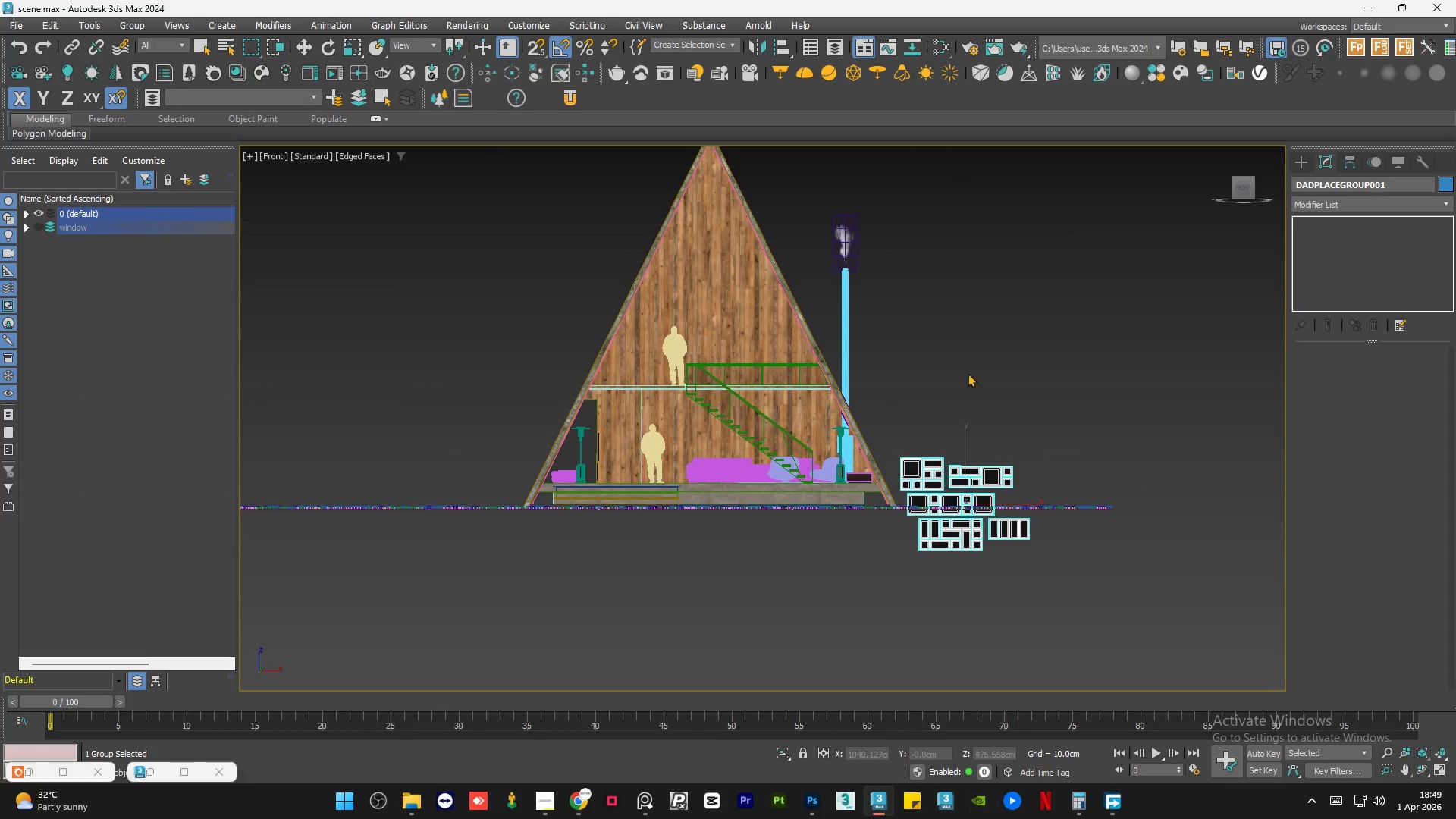 
left_click([974, 379])
 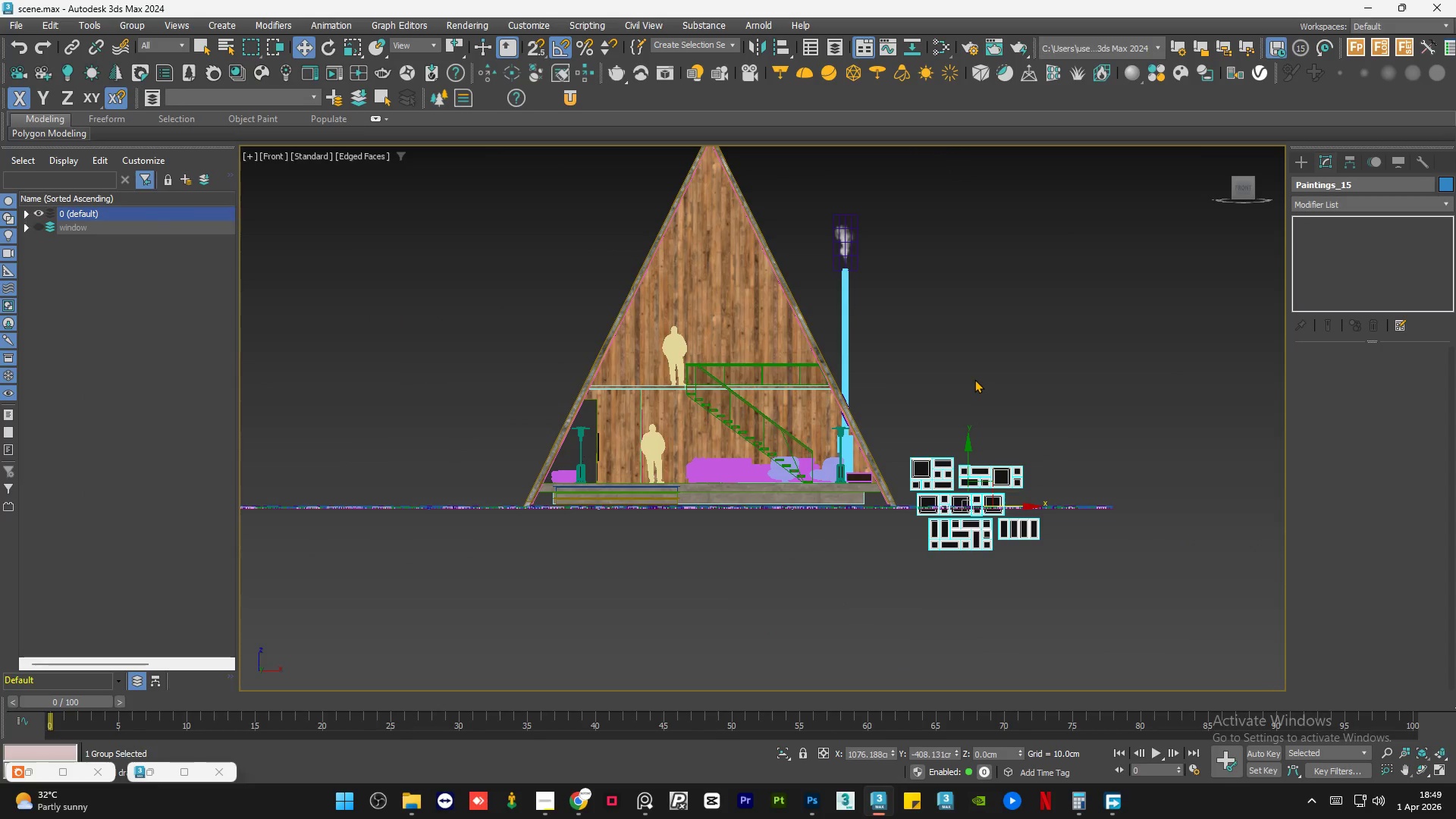 
key(W)
 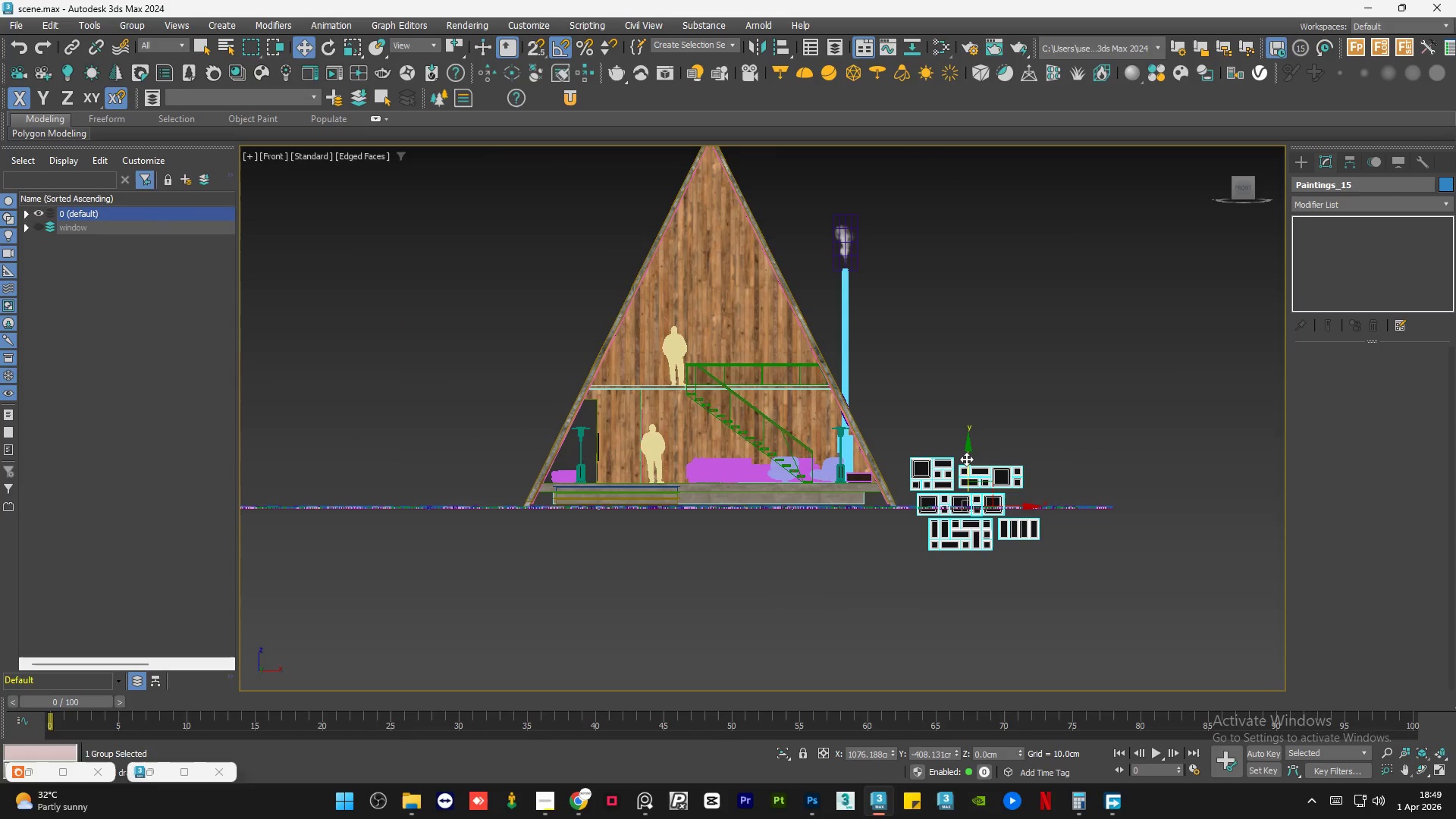 
left_click_drag(start_coordinate=[966, 459], to_coordinate=[971, 362])
 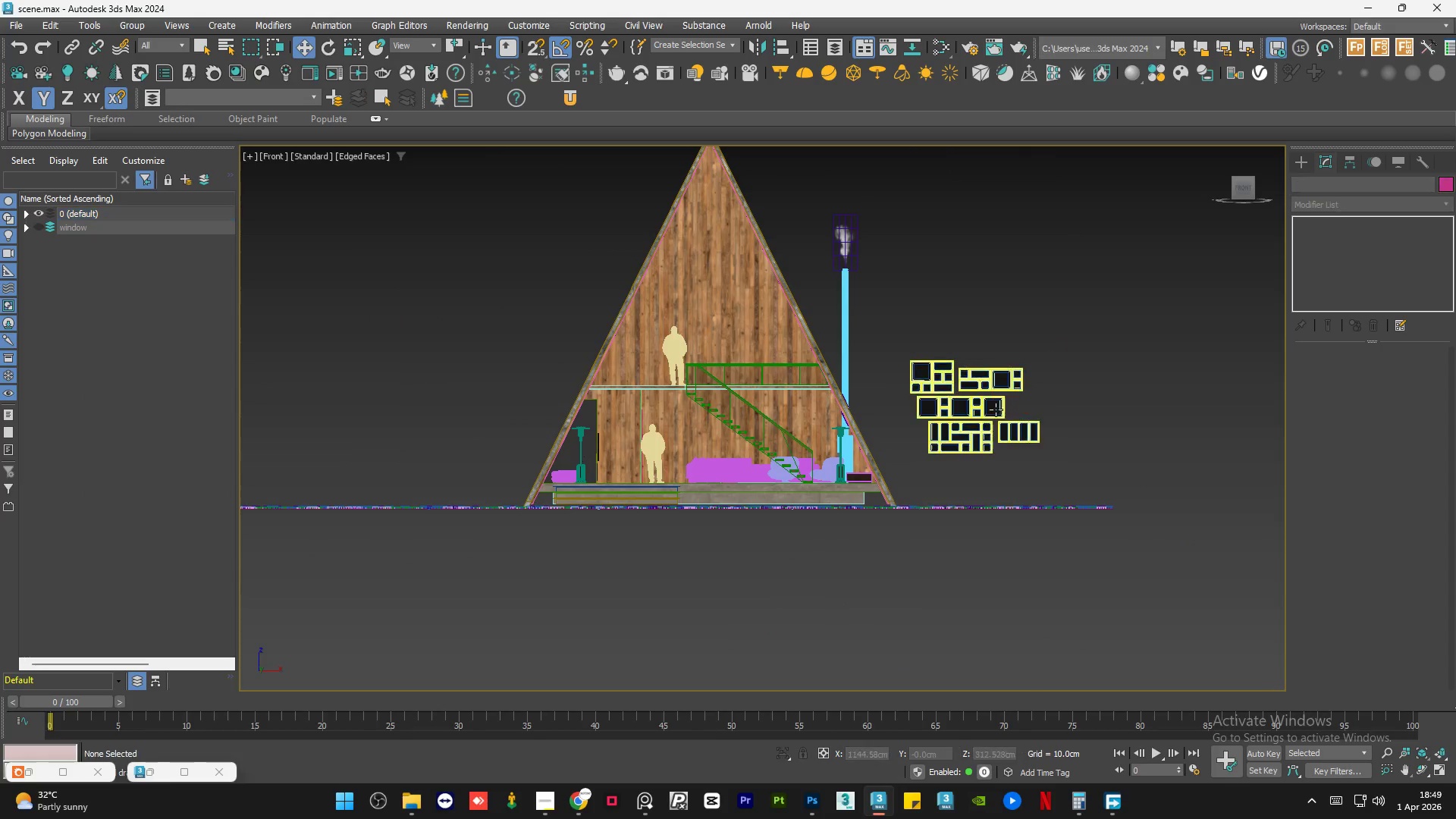 
scroll: coordinate [962, 433], scroll_direction: up, amount: 4.0
 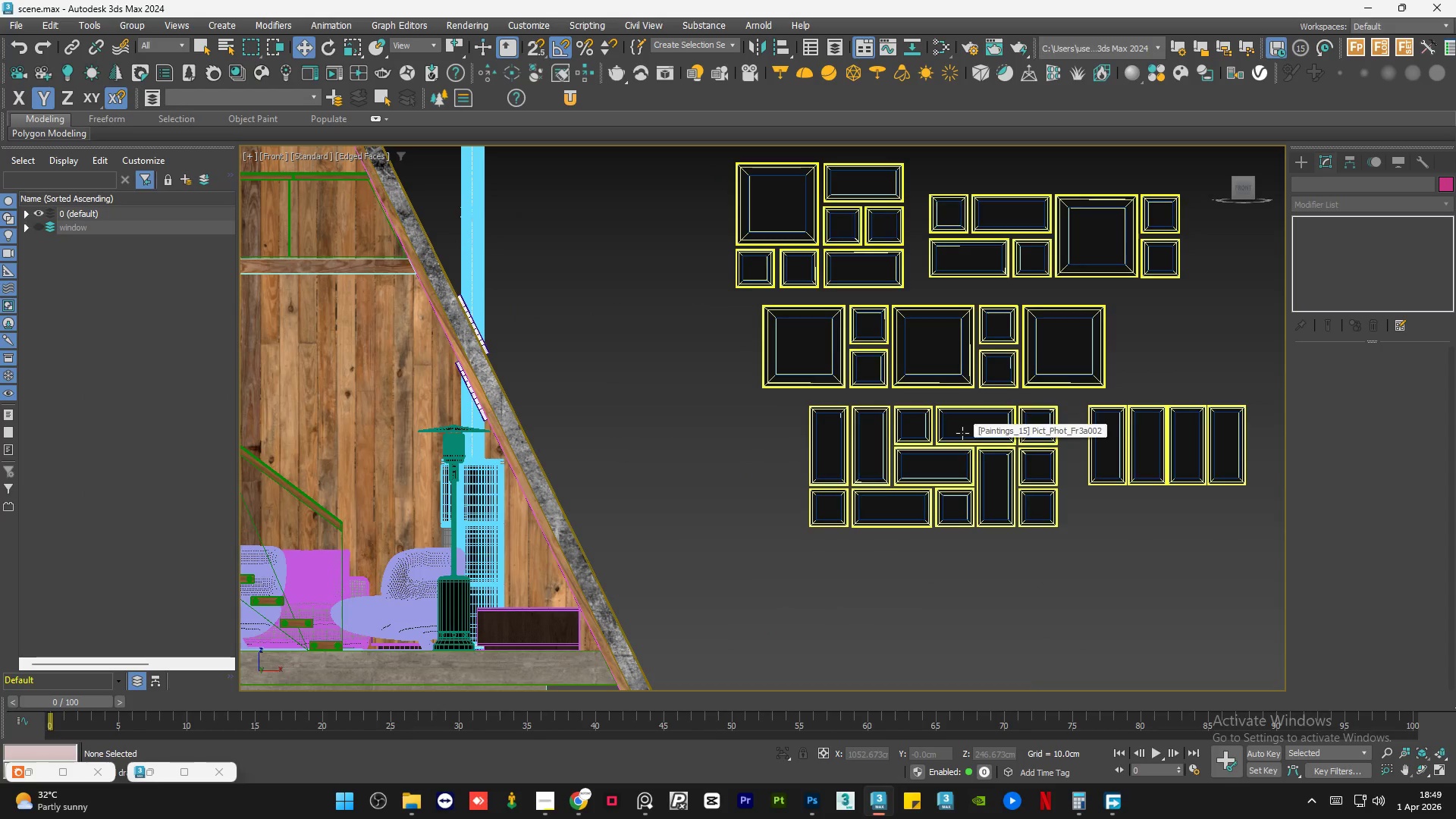 
key(F4)
 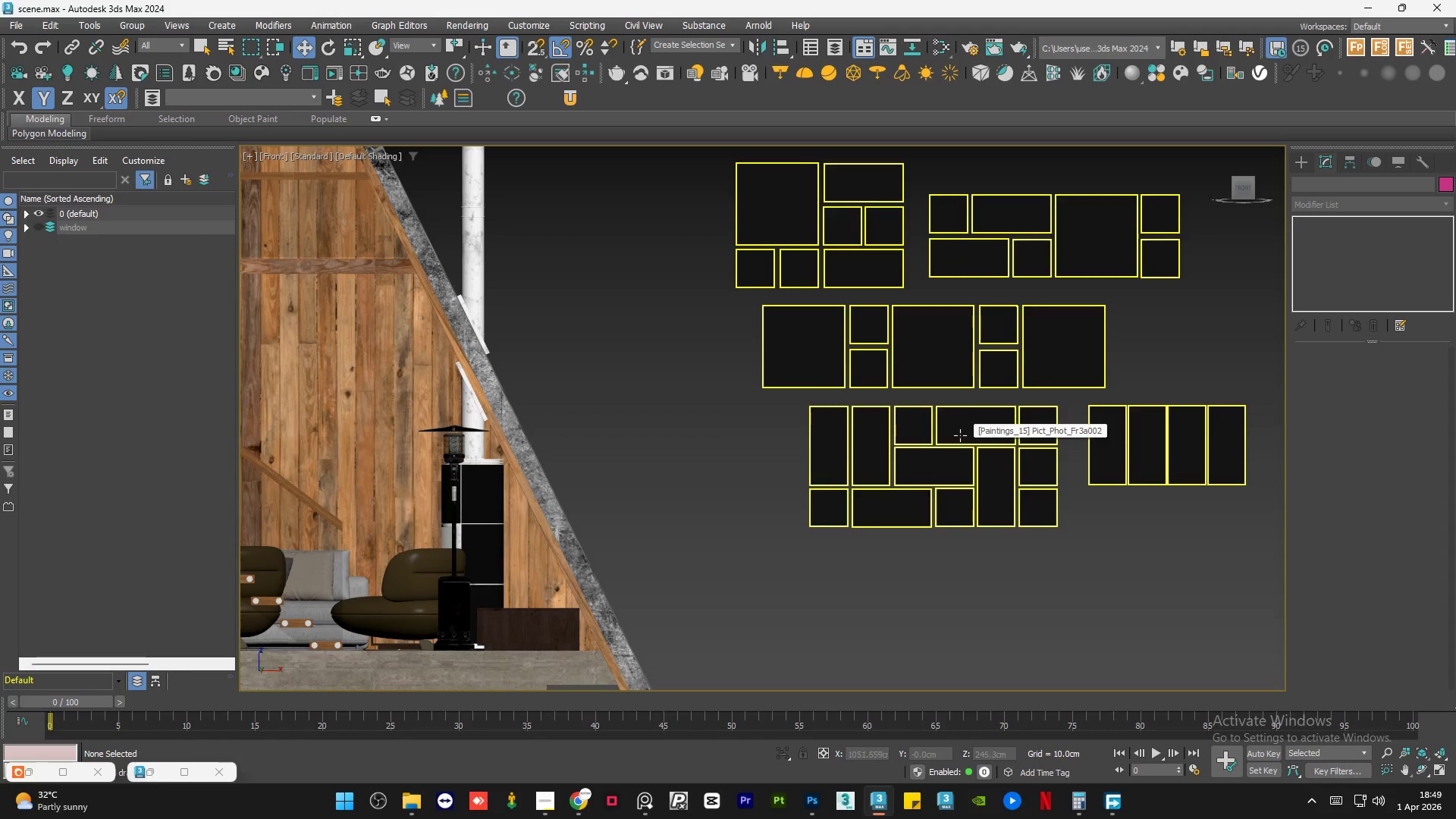 
hold_key(key=AltLeft, duration=1.5)
 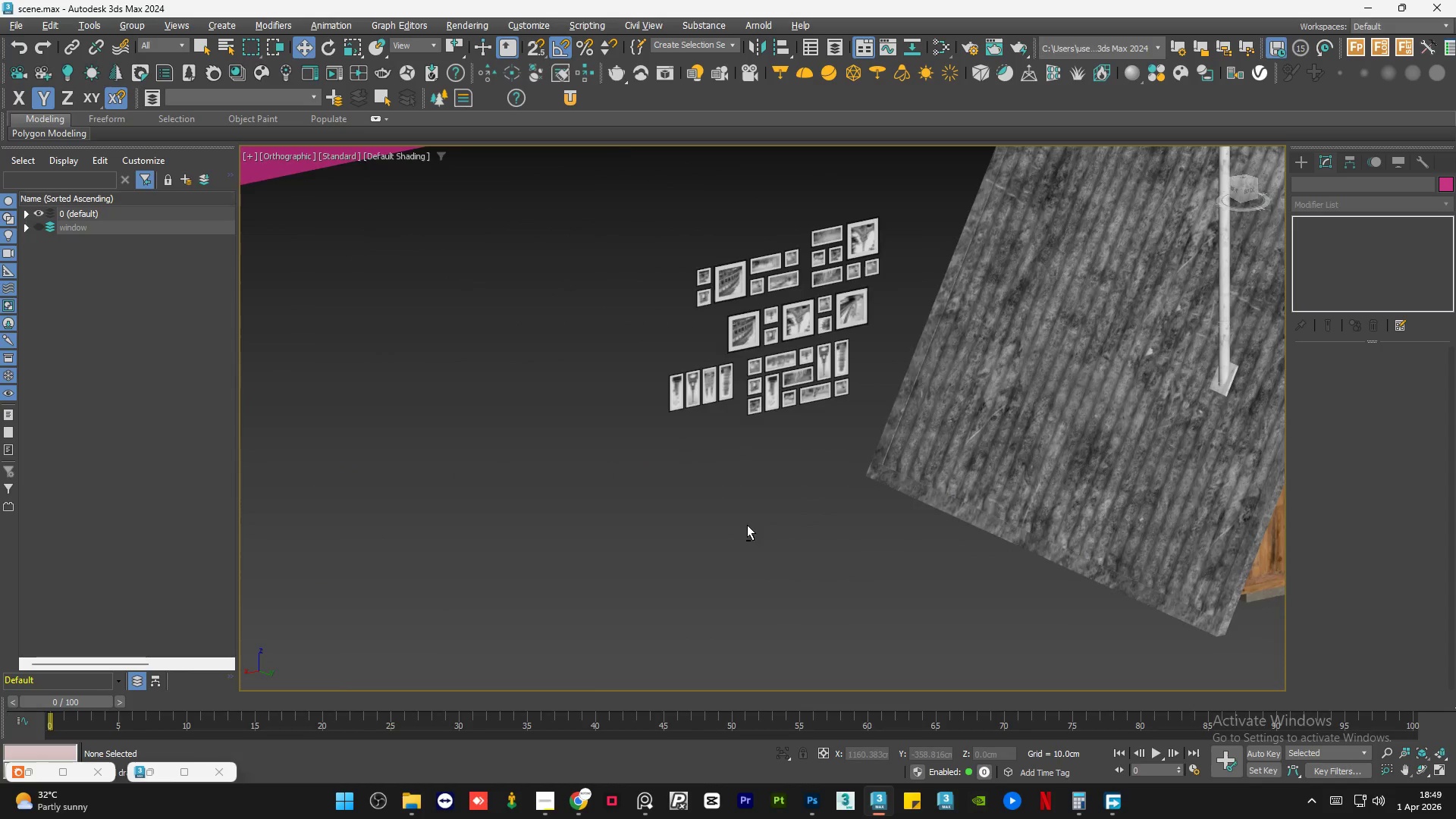 
scroll: coordinate [955, 470], scroll_direction: down, amount: 2.0
 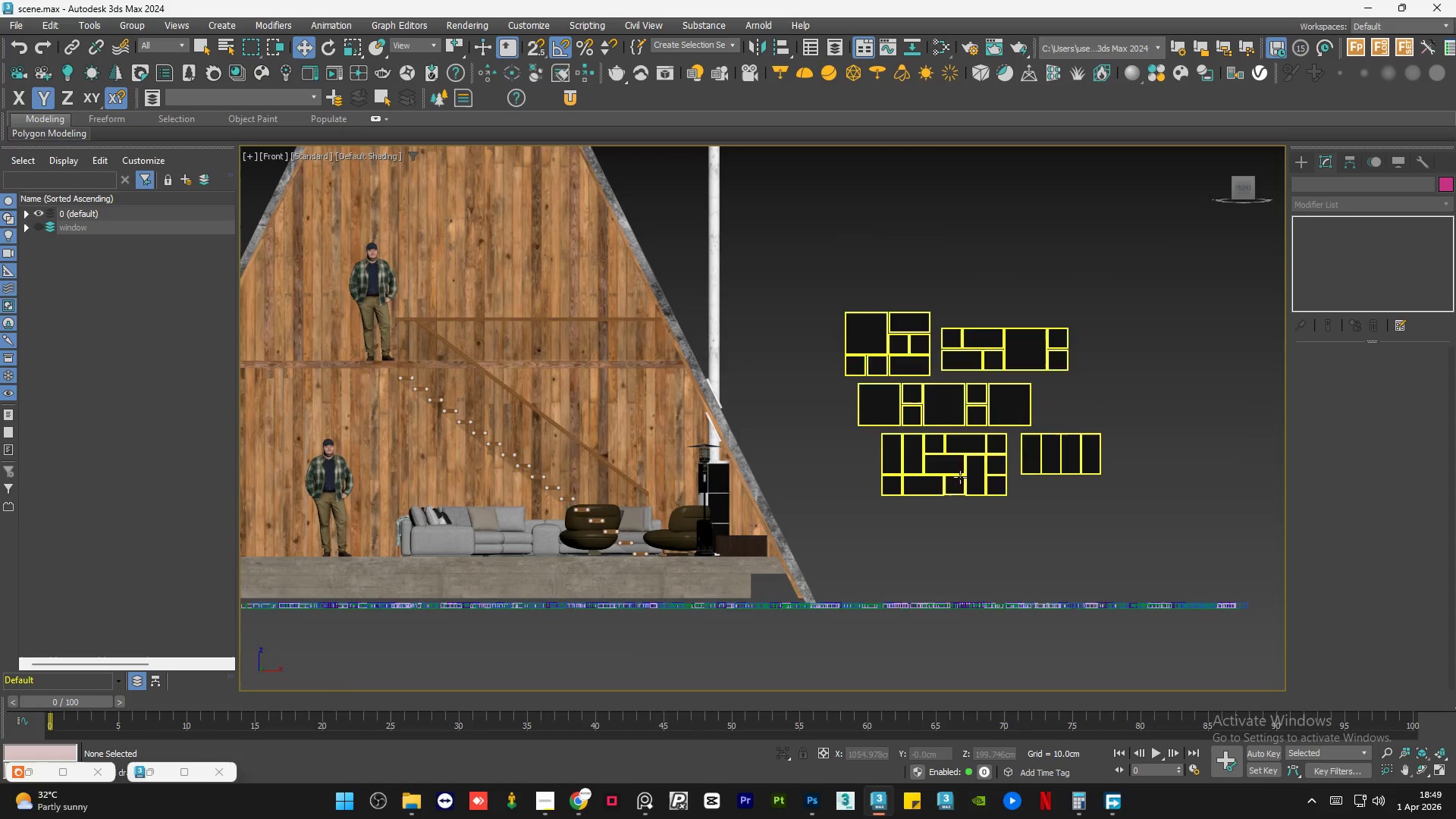 
key(Alt+AltLeft)
 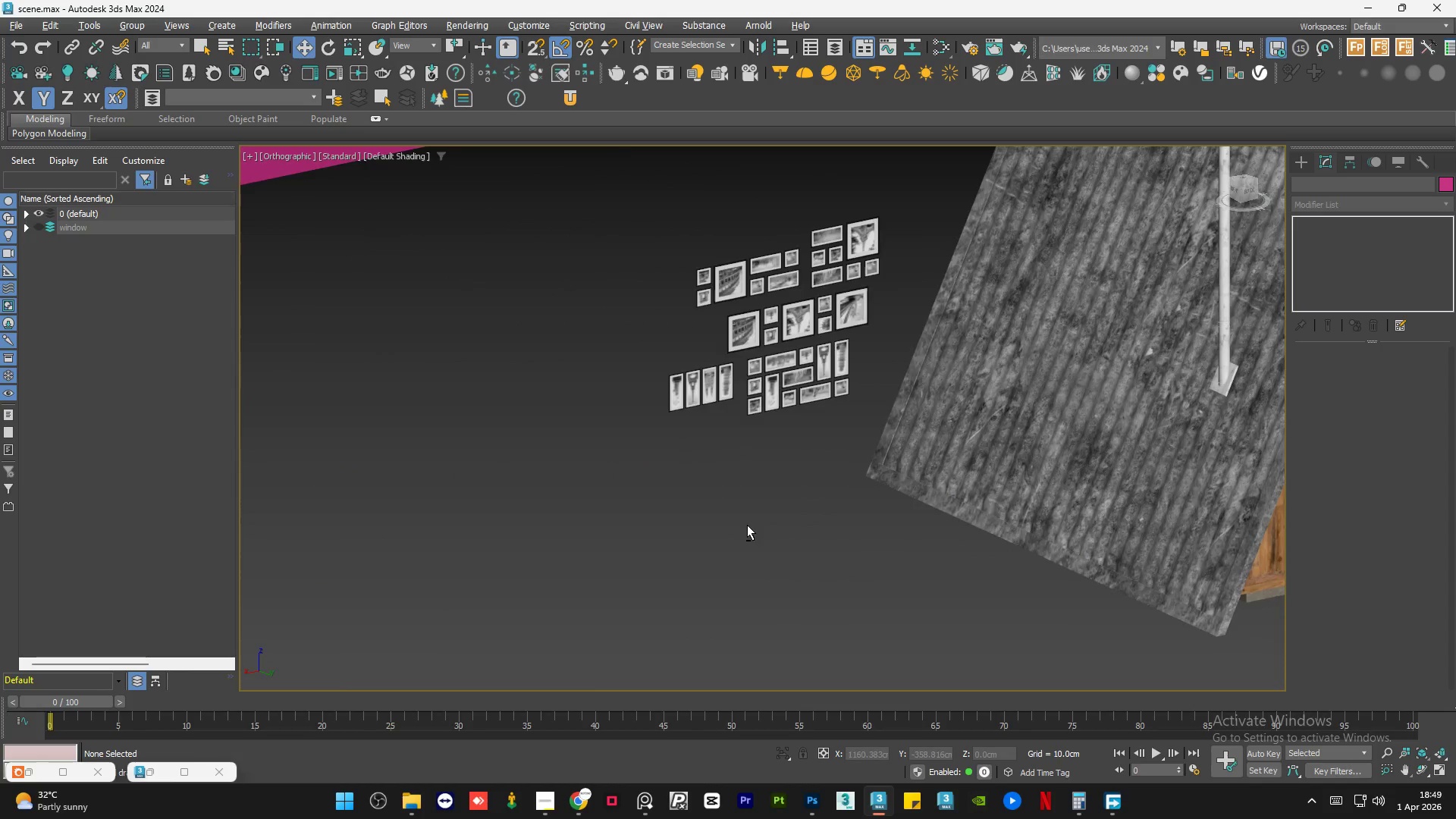 
key(Alt+AltLeft)
 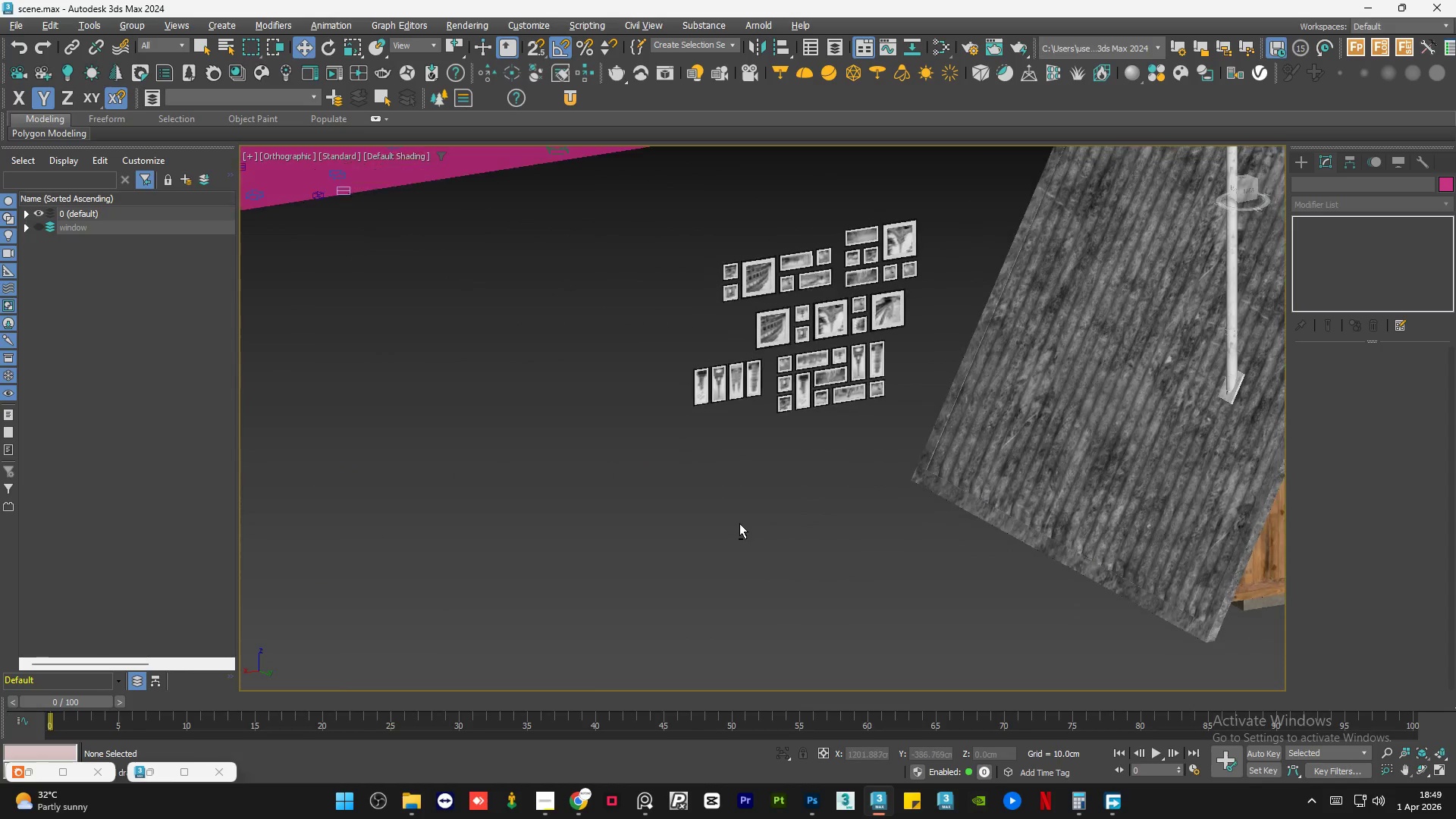 
key(Alt+AltLeft)
 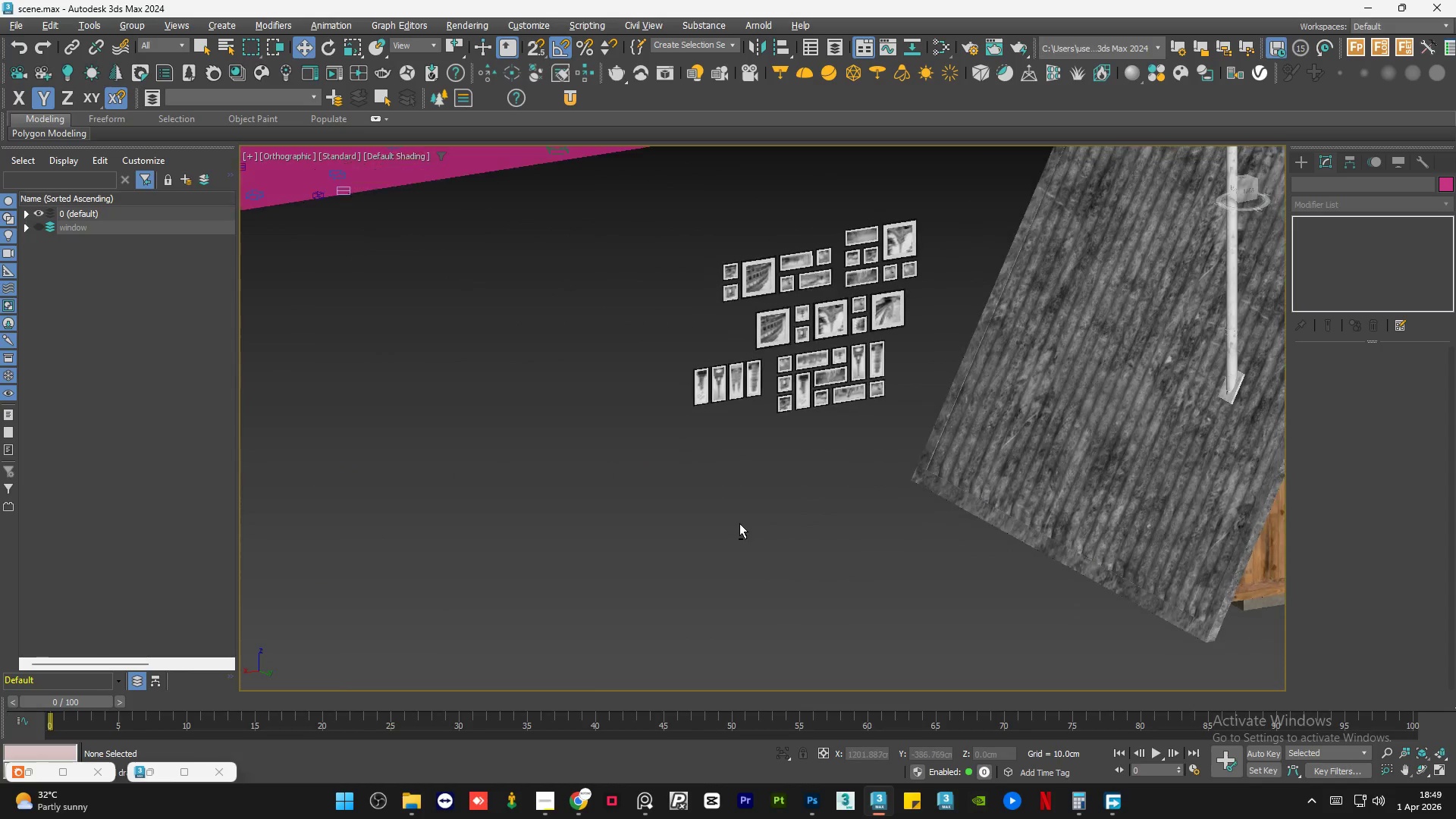 
key(Alt+AltLeft)
 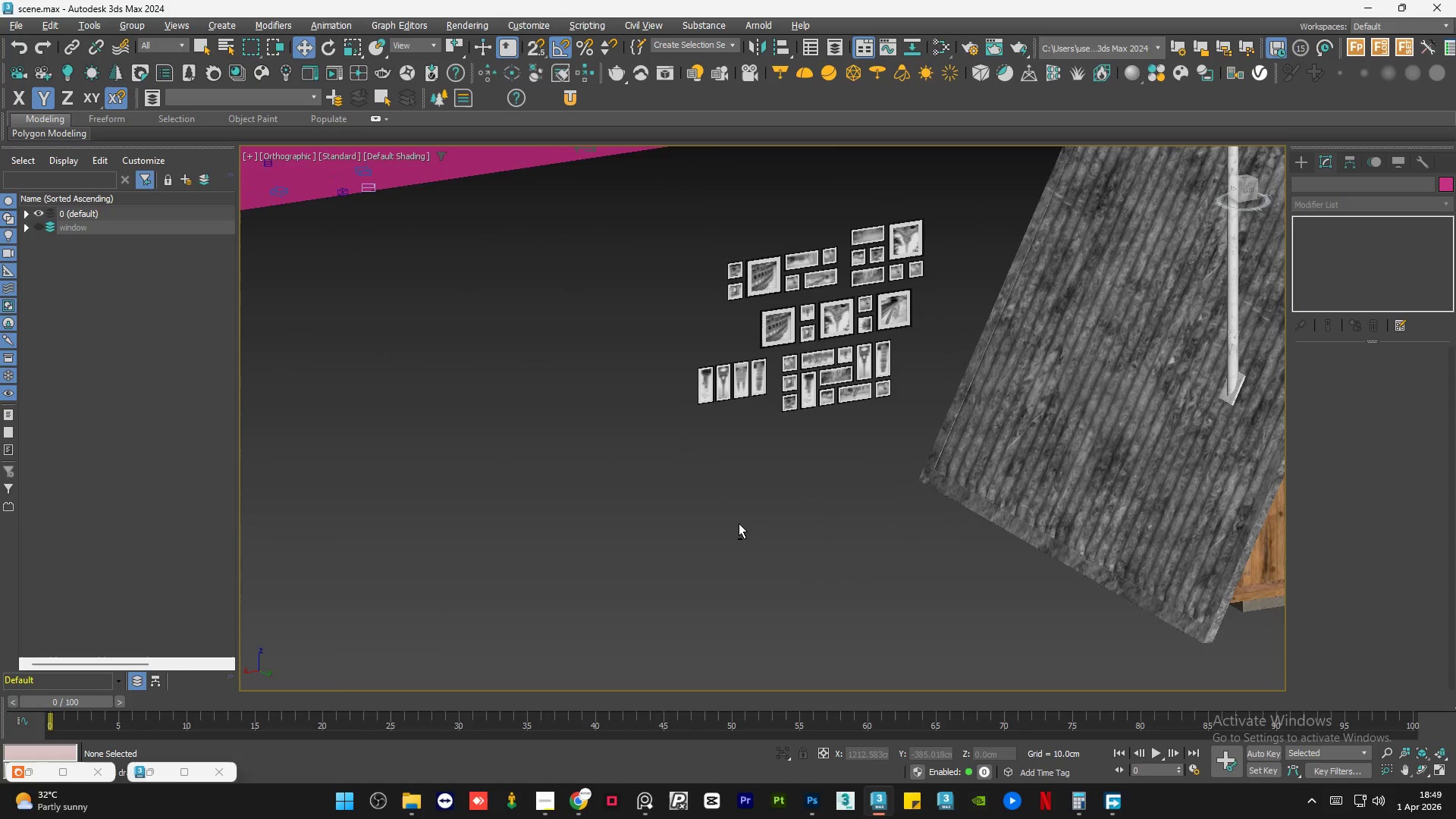 
key(Alt+AltLeft)
 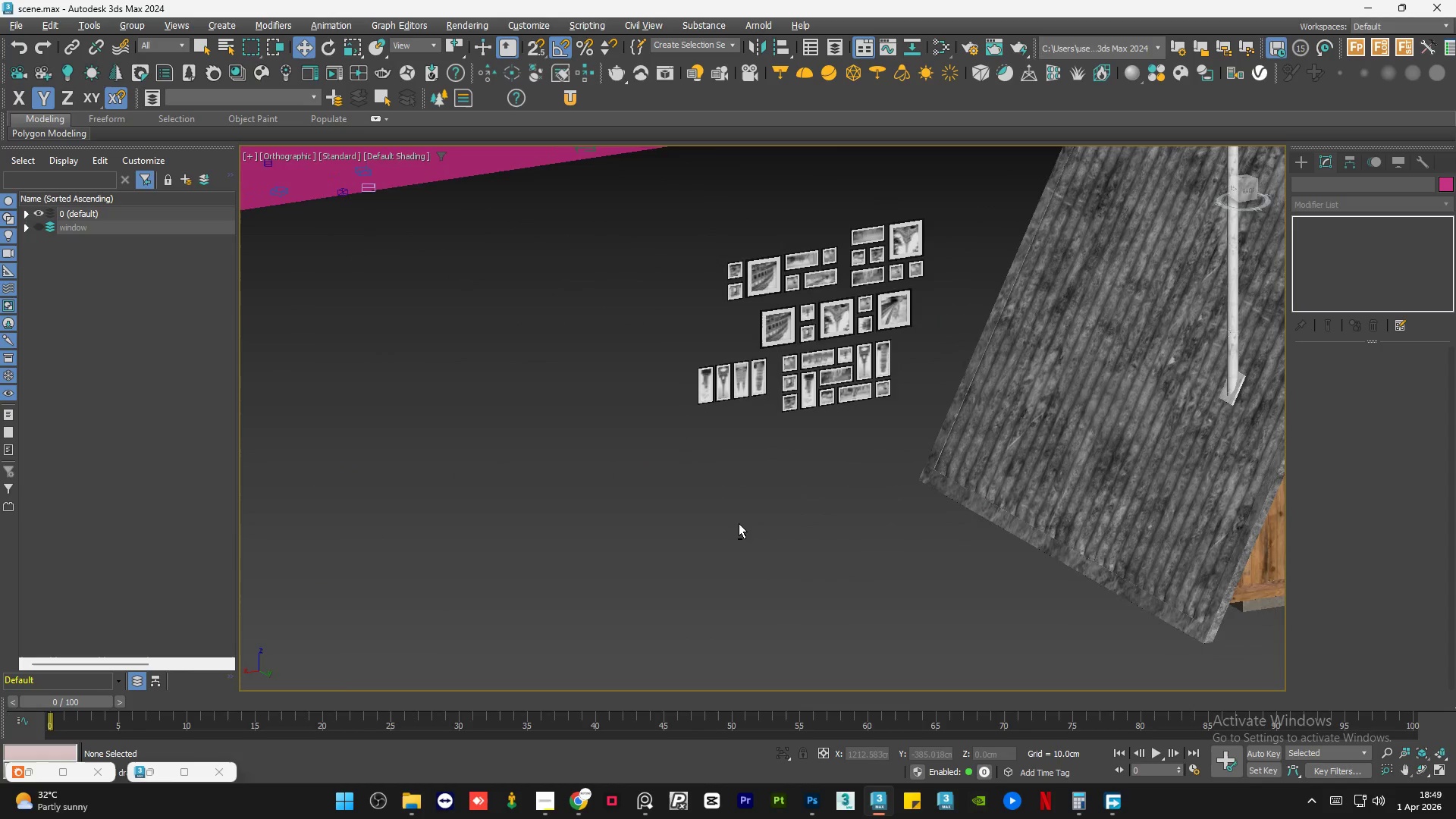 
key(Alt+AltLeft)
 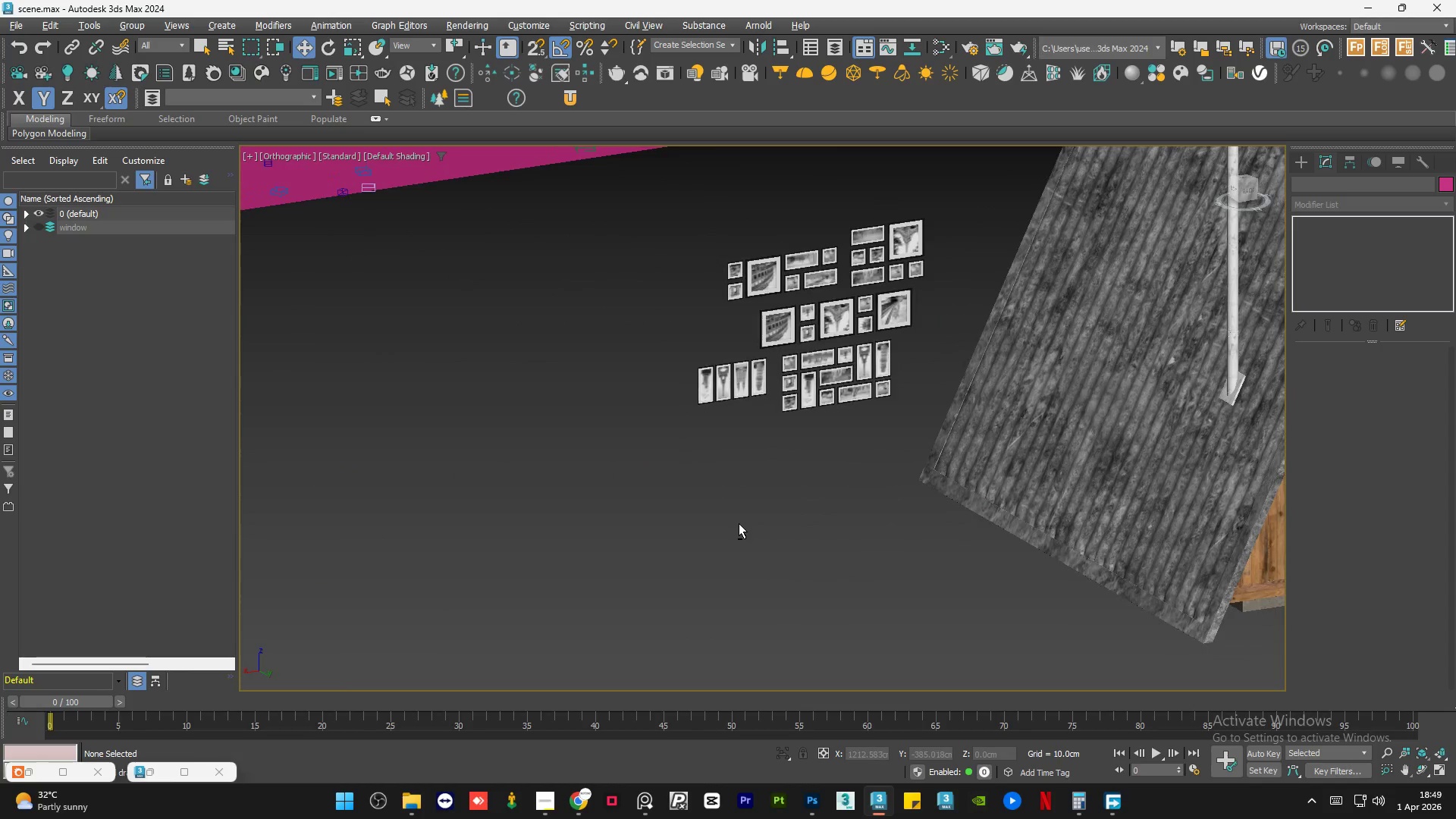 
key(Alt+AltLeft)
 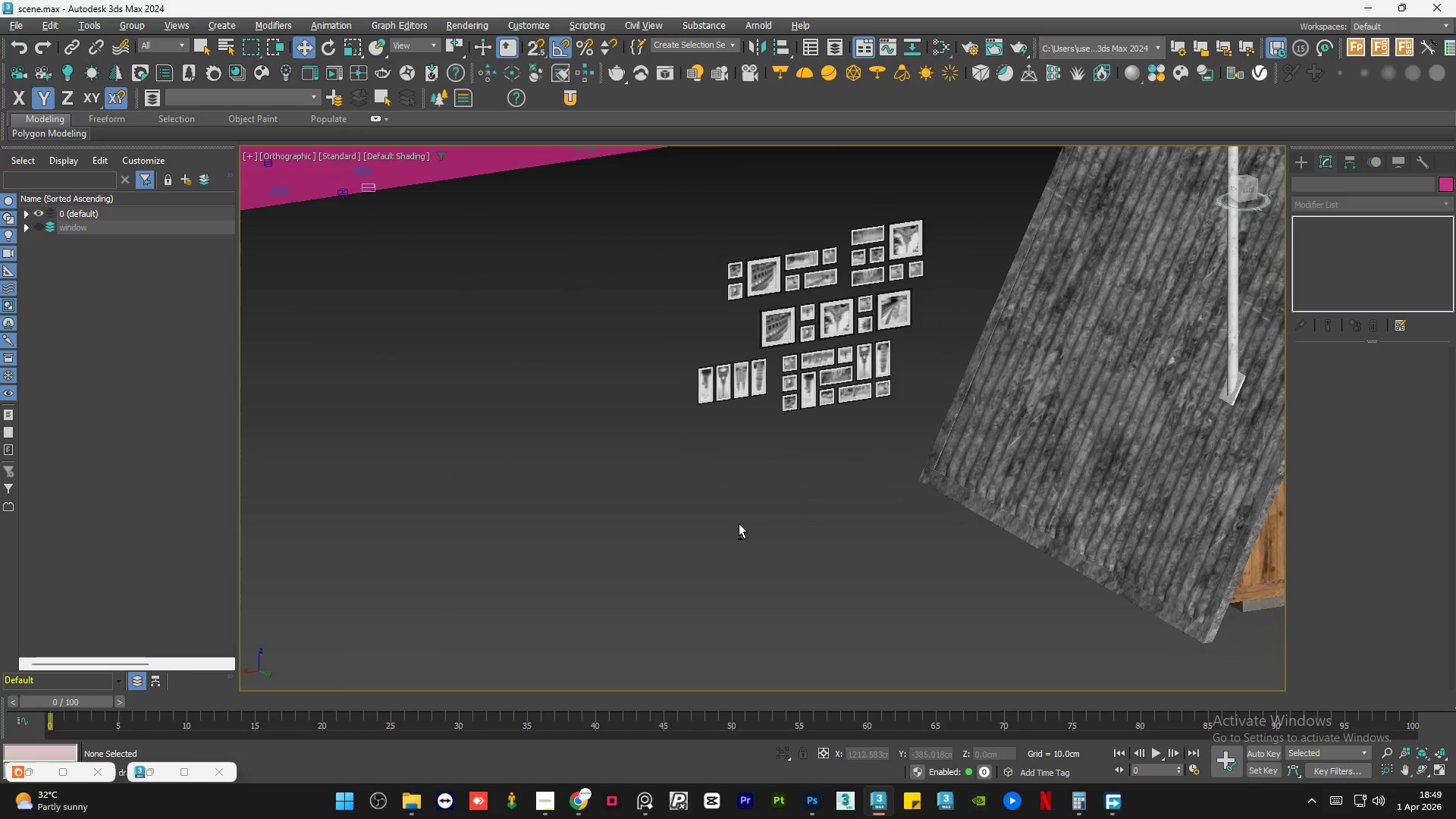 
hold_key(key=AltLeft, duration=0.95)
scroll: coordinate [741, 507], scroll_direction: down, amount: 2.0
 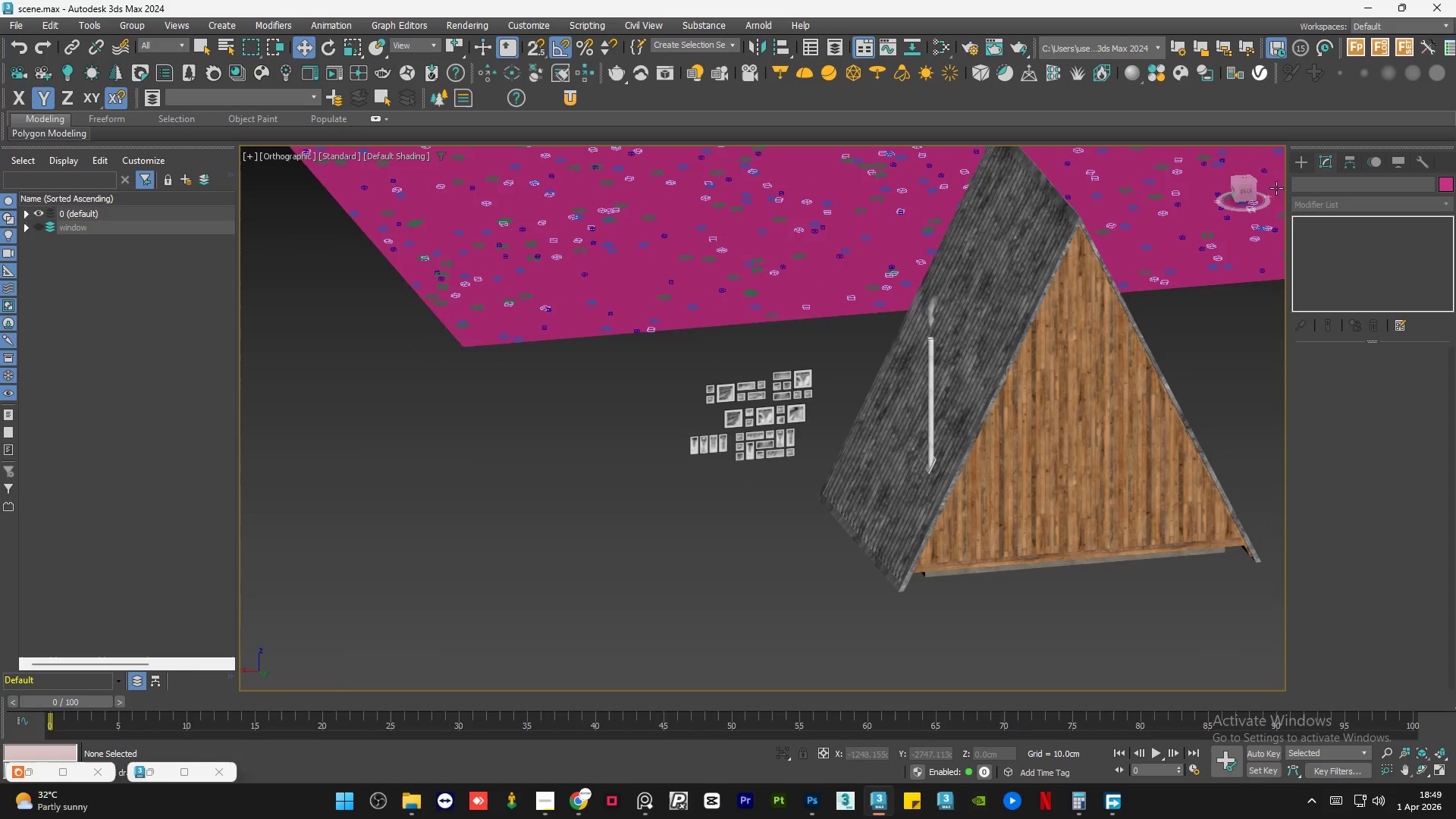 
left_click([1247, 196])
 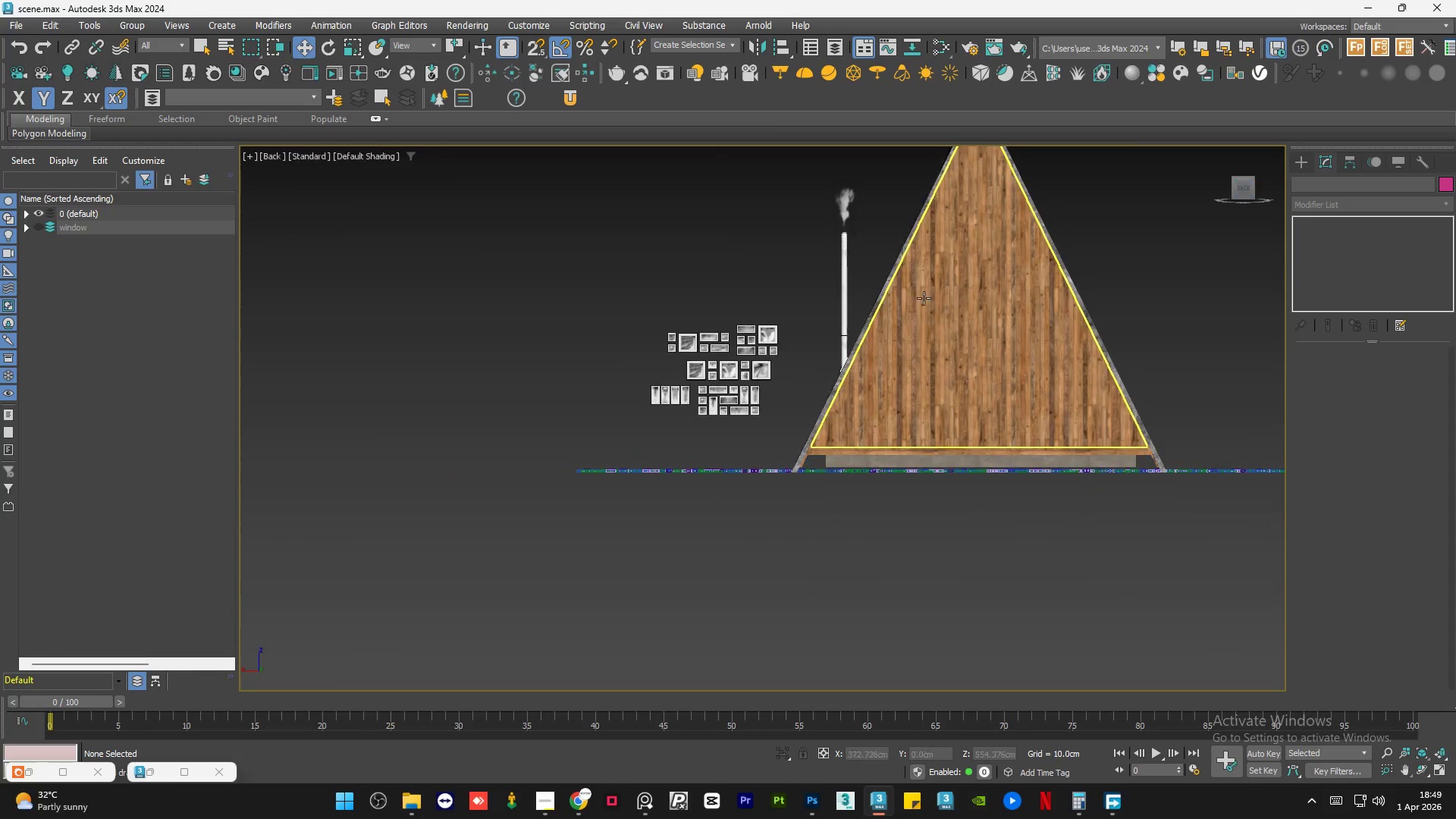 
scroll: coordinate [584, 388], scroll_direction: up, amount: 3.0
 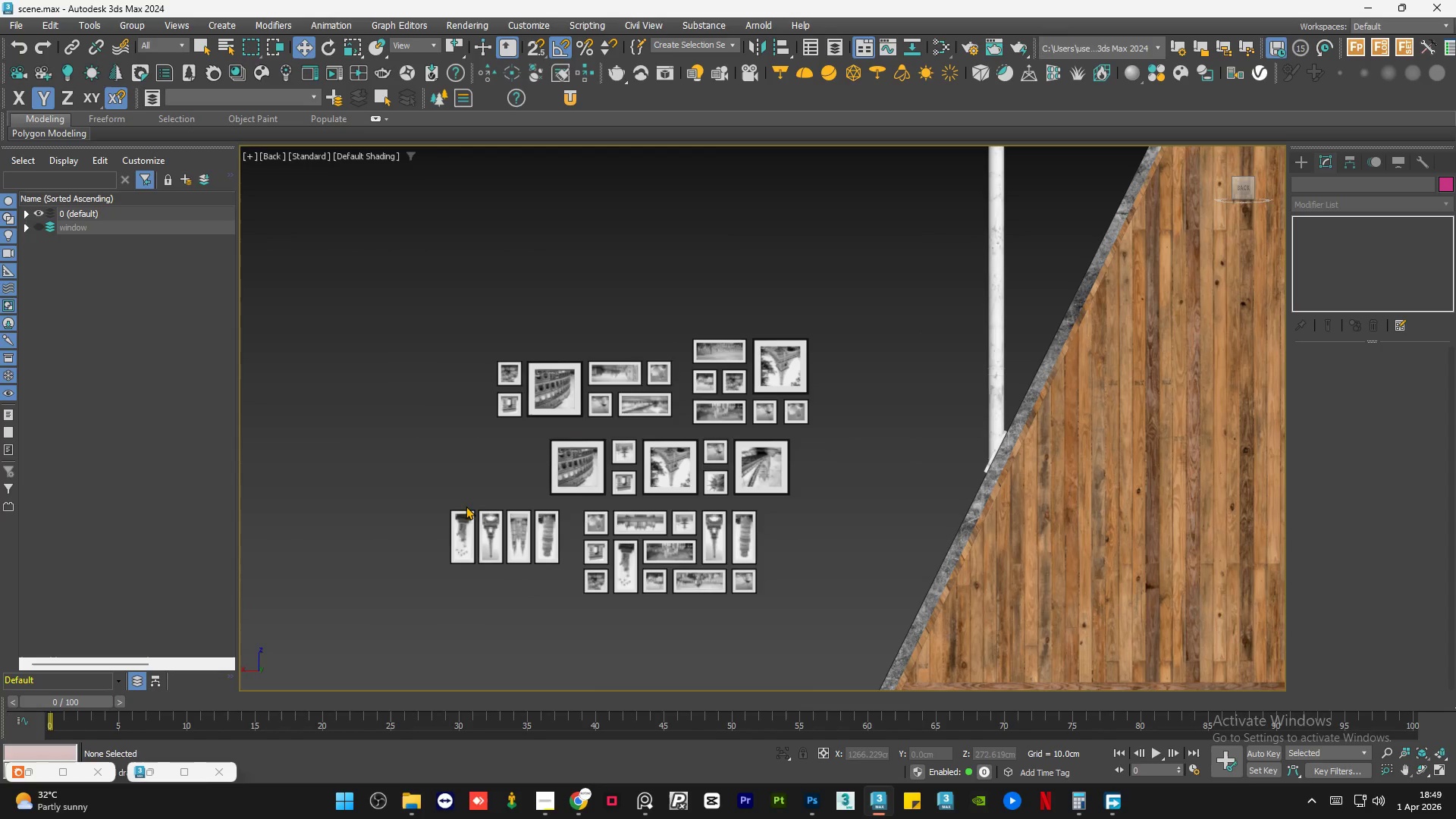 
left_click_drag(start_coordinate=[397, 291], to_coordinate=[690, 577])
 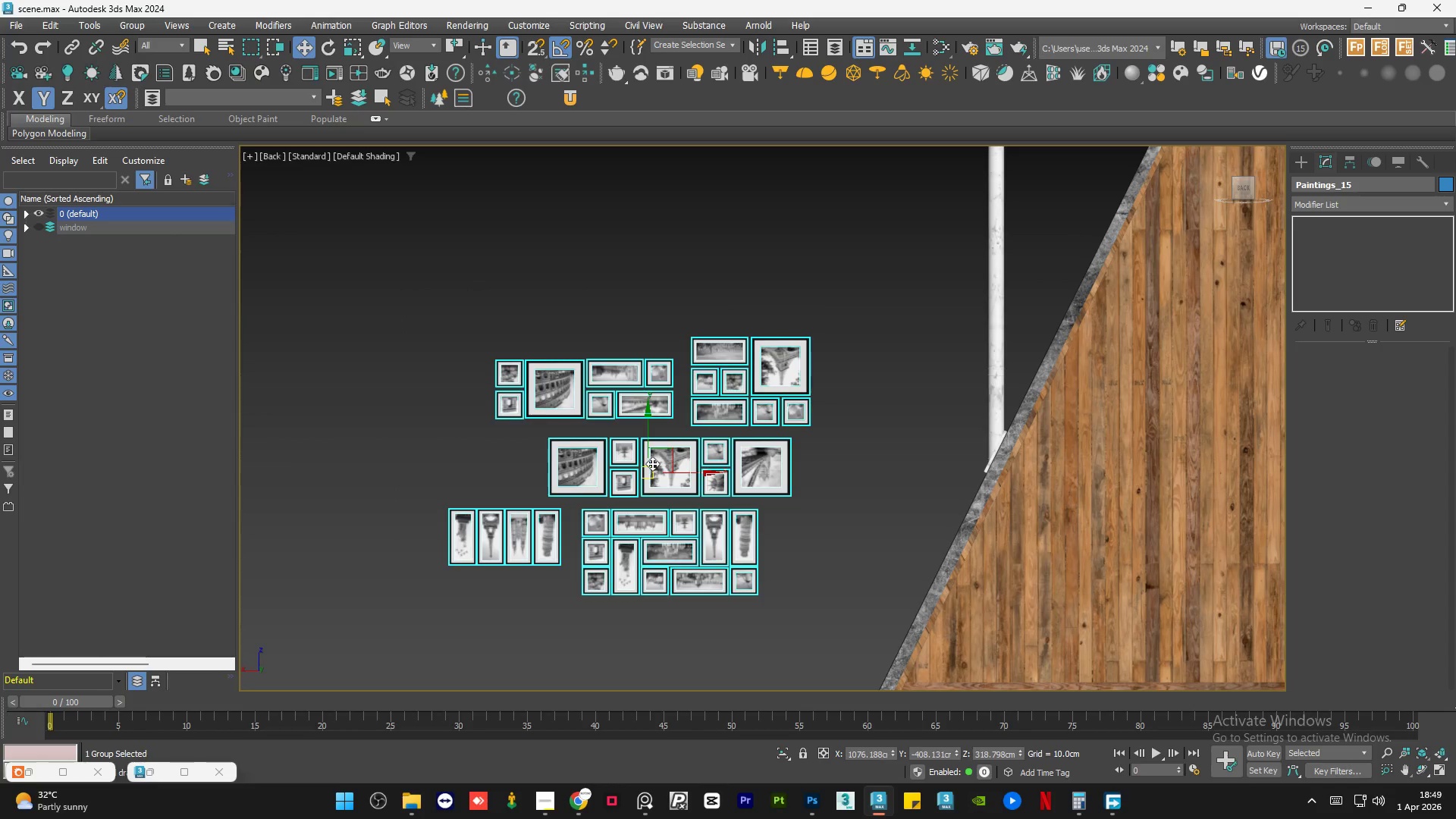 
key(E)
 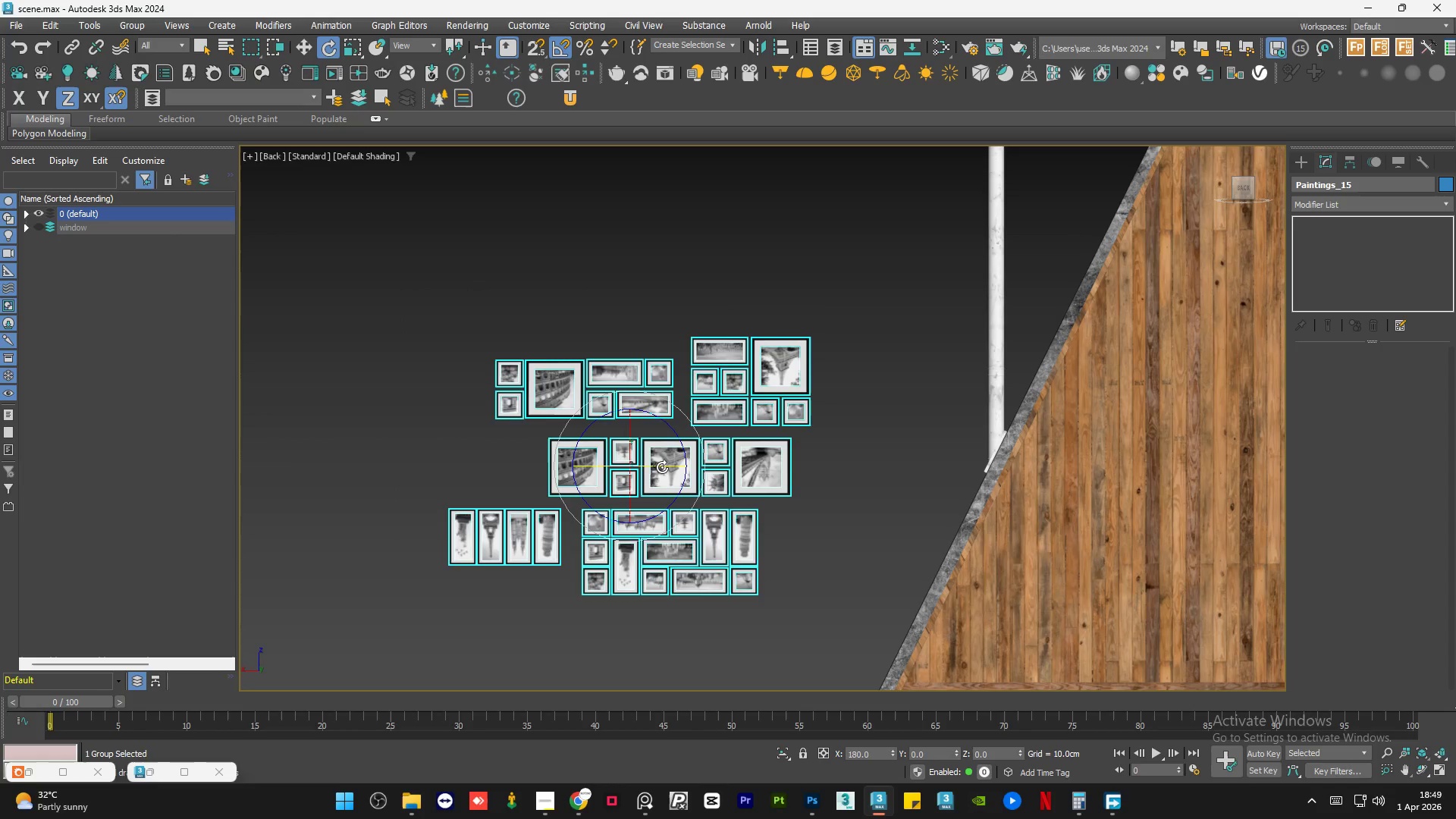 
left_click_drag(start_coordinate=[661, 467], to_coordinate=[525, 480])
 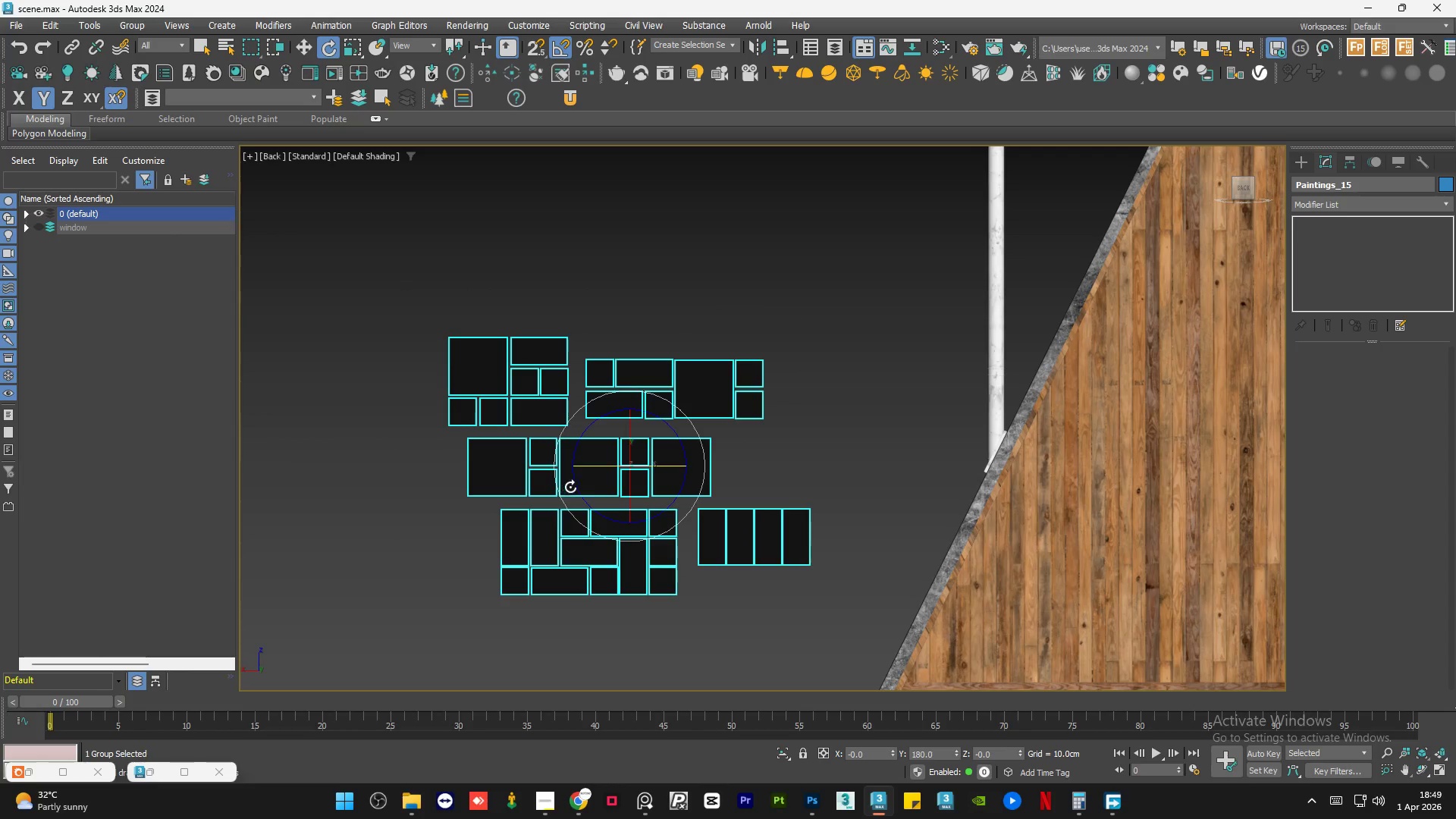 
hold_key(key=AltLeft, duration=1.5)
 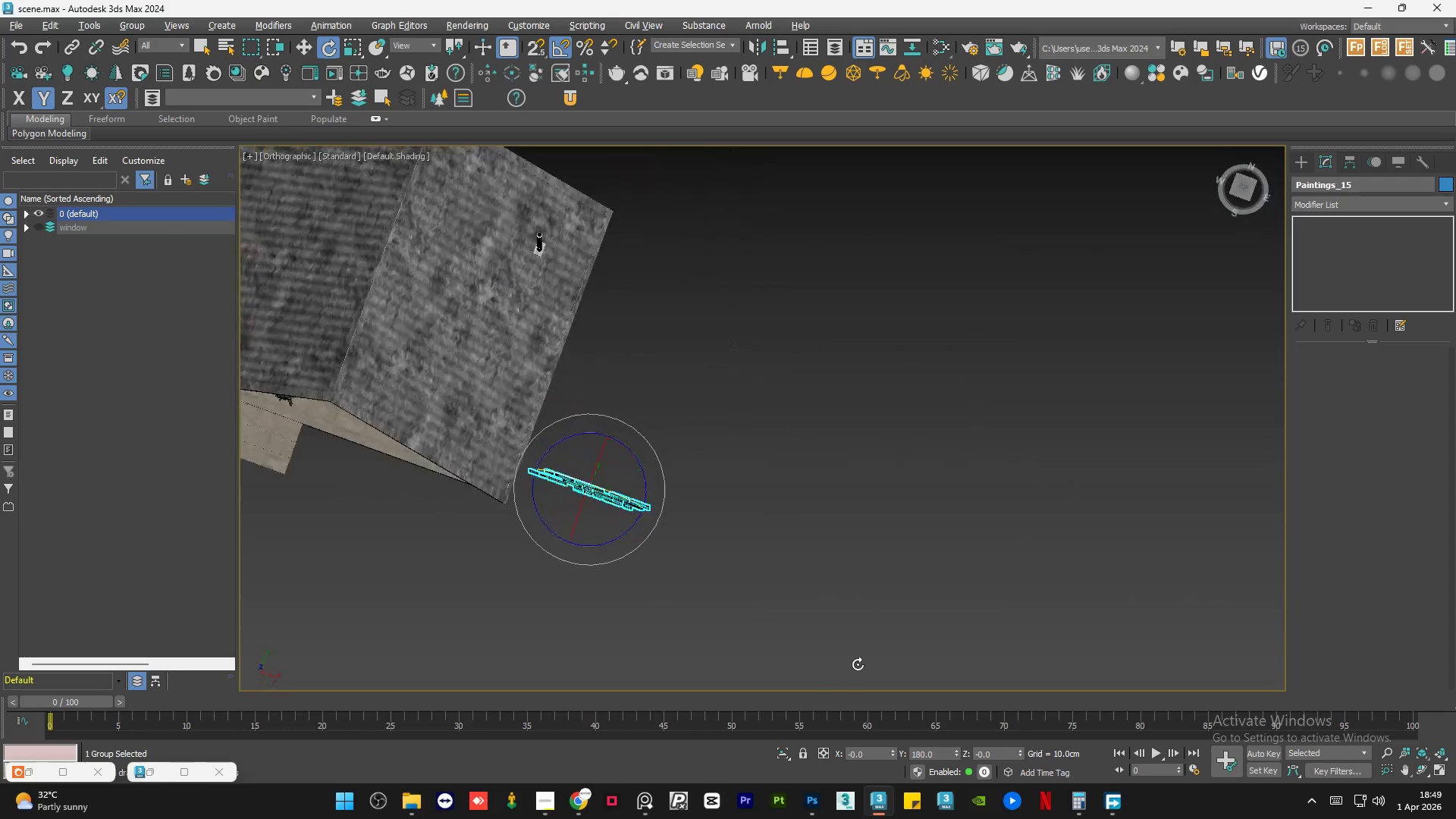 
scroll: coordinate [587, 503], scroll_direction: down, amount: 3.0
 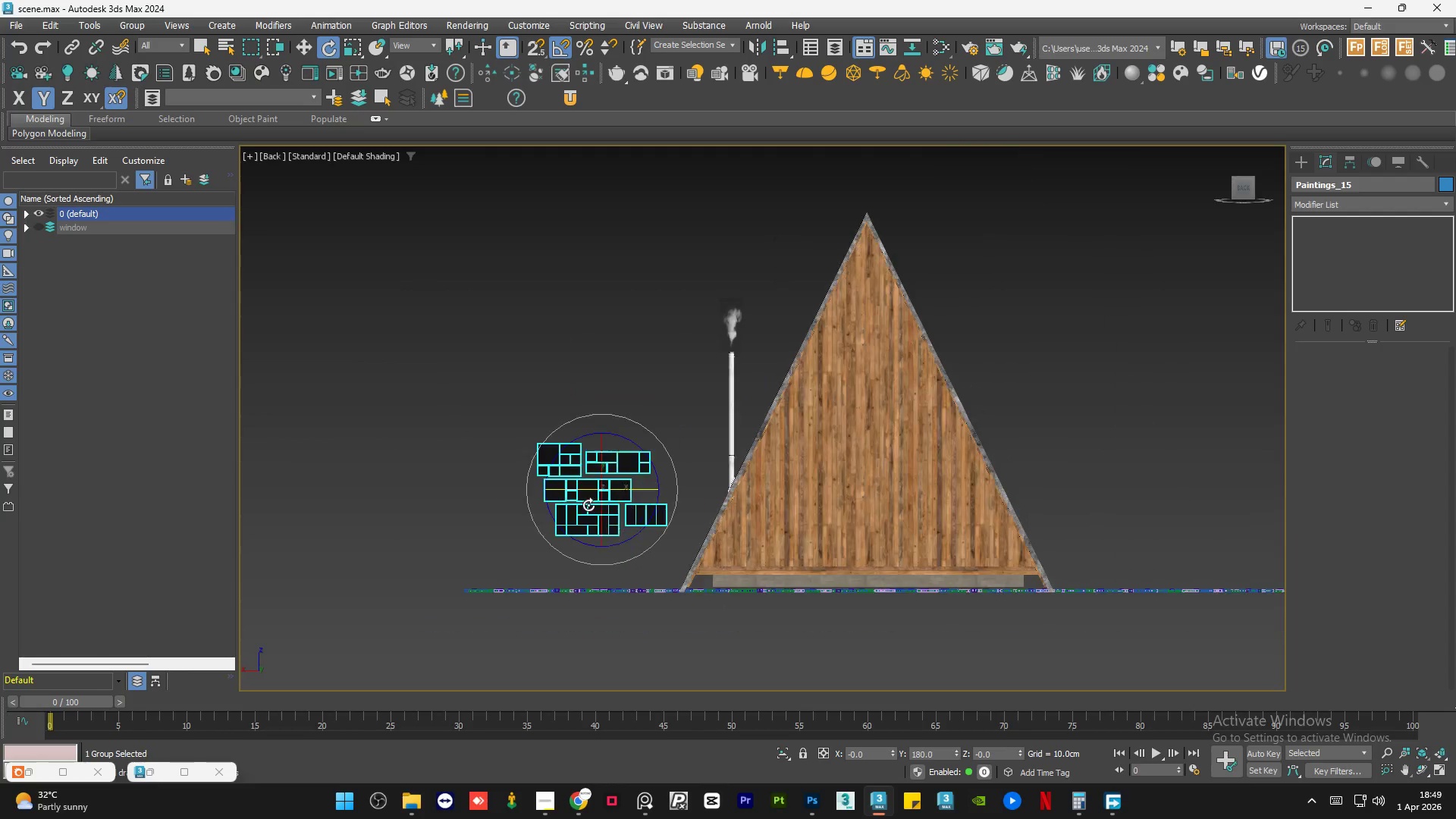 
hold_key(key=AltLeft, duration=0.75)
 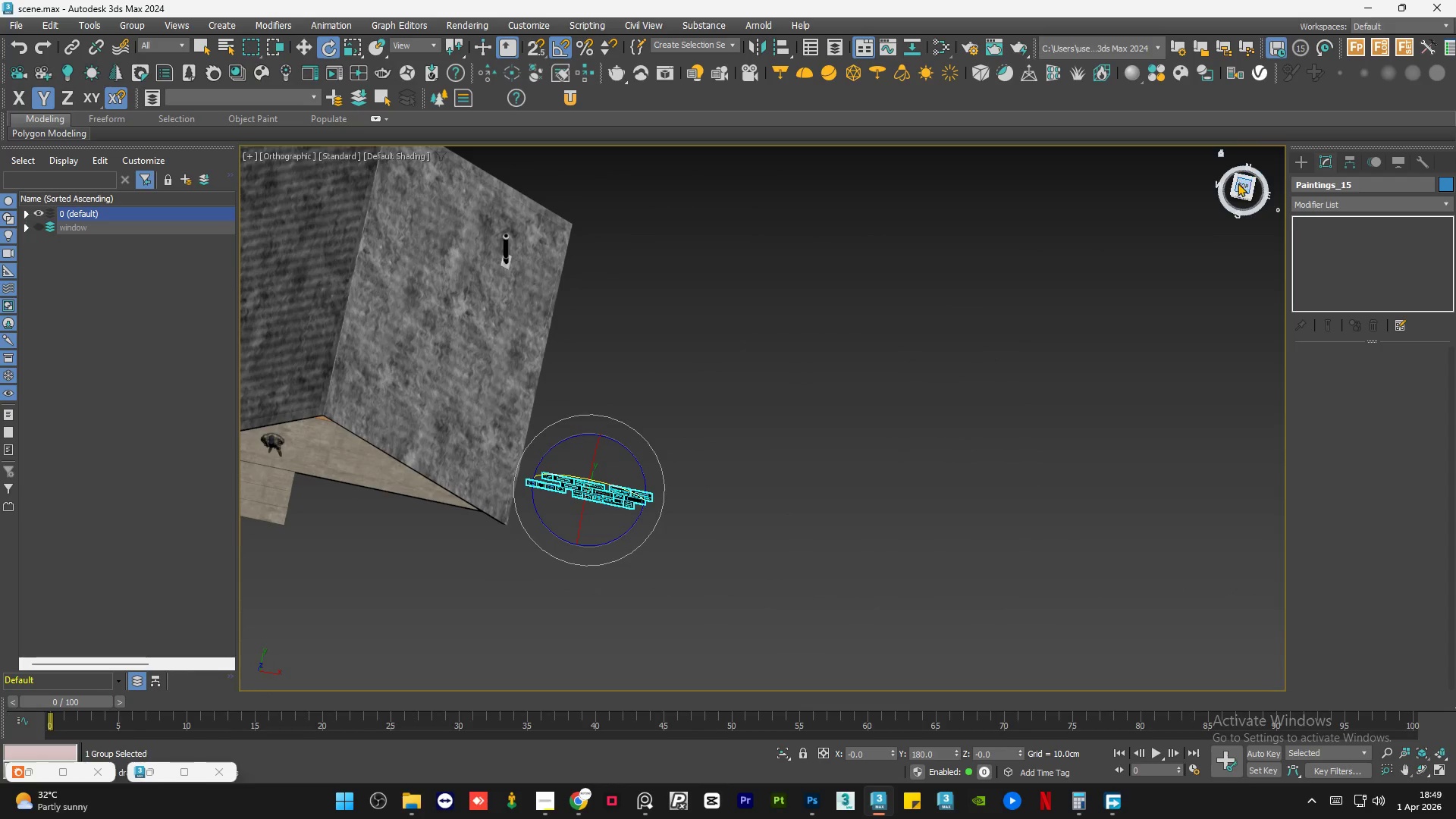 
left_click([1238, 185])
 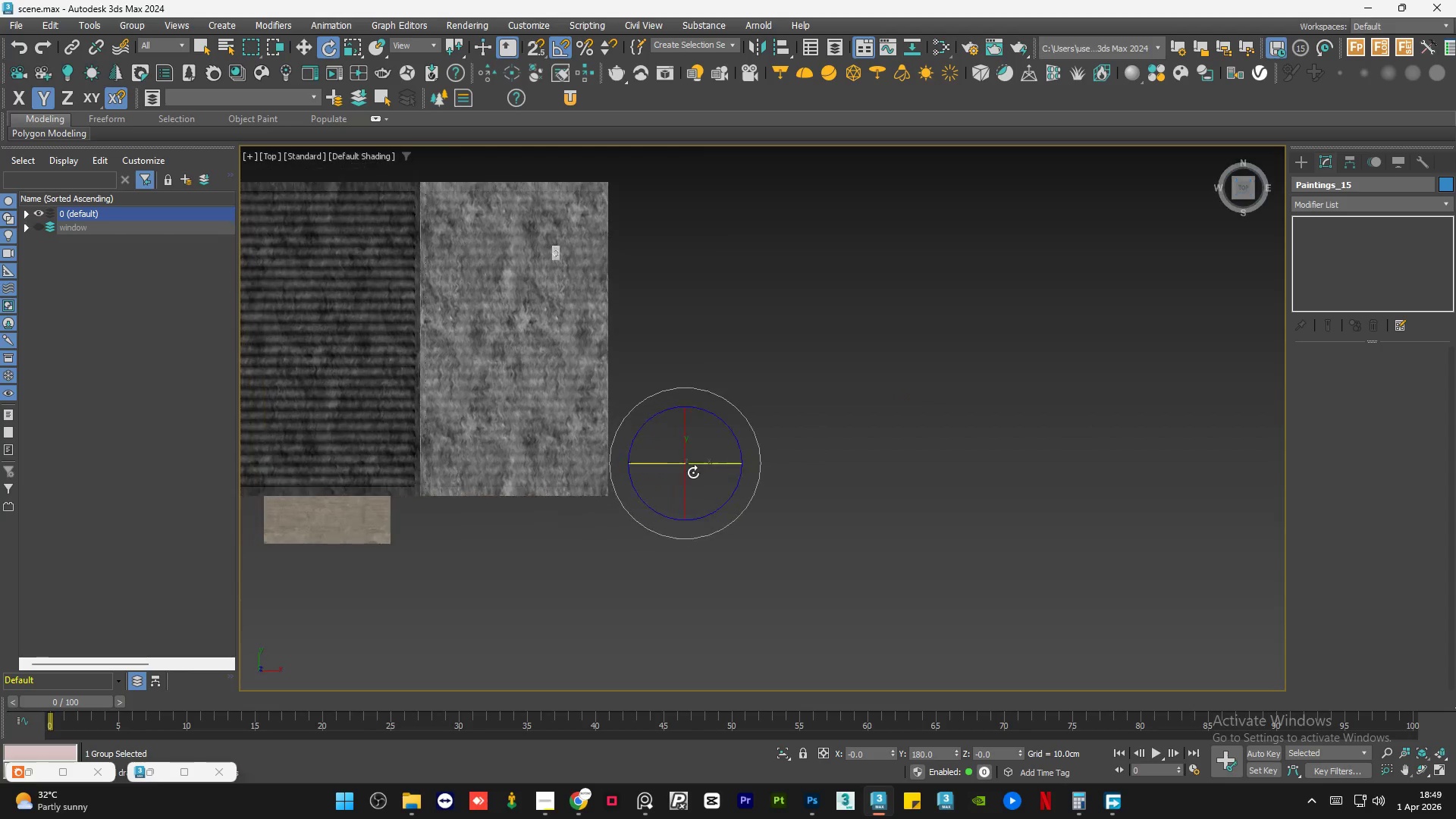 
scroll: coordinate [654, 480], scroll_direction: up, amount: 3.0
 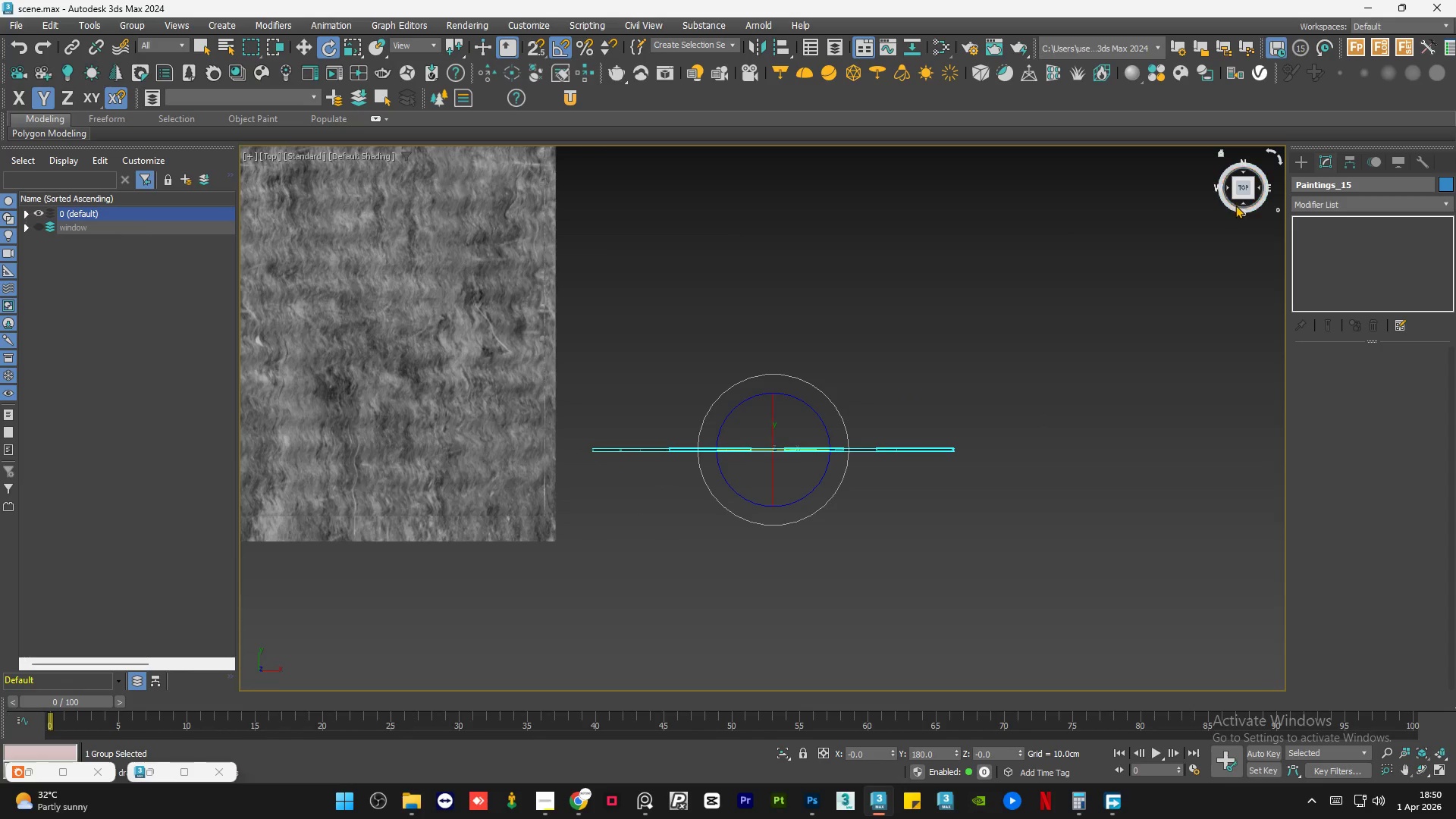 
left_click([1241, 203])
 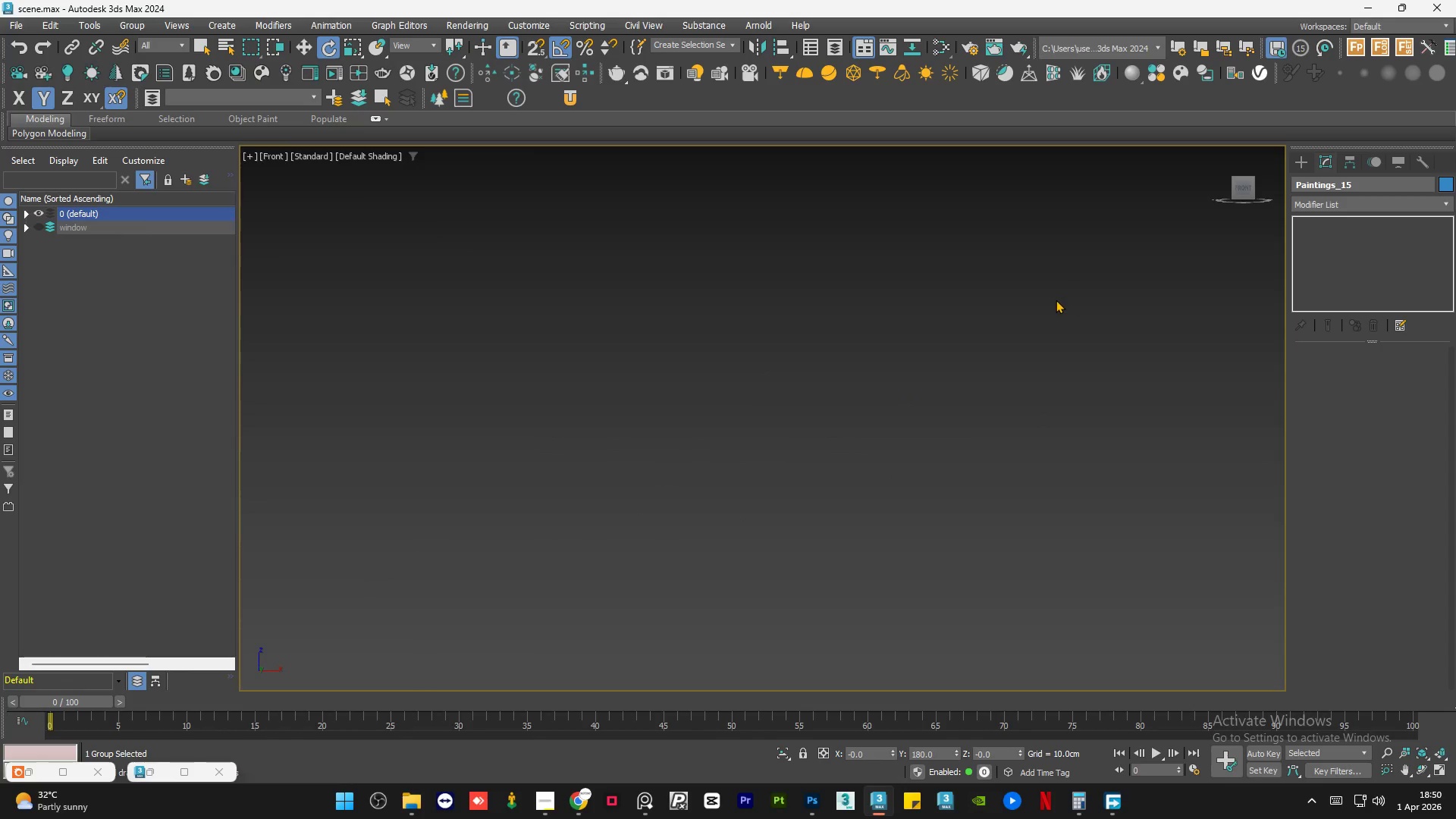 
key(W)
 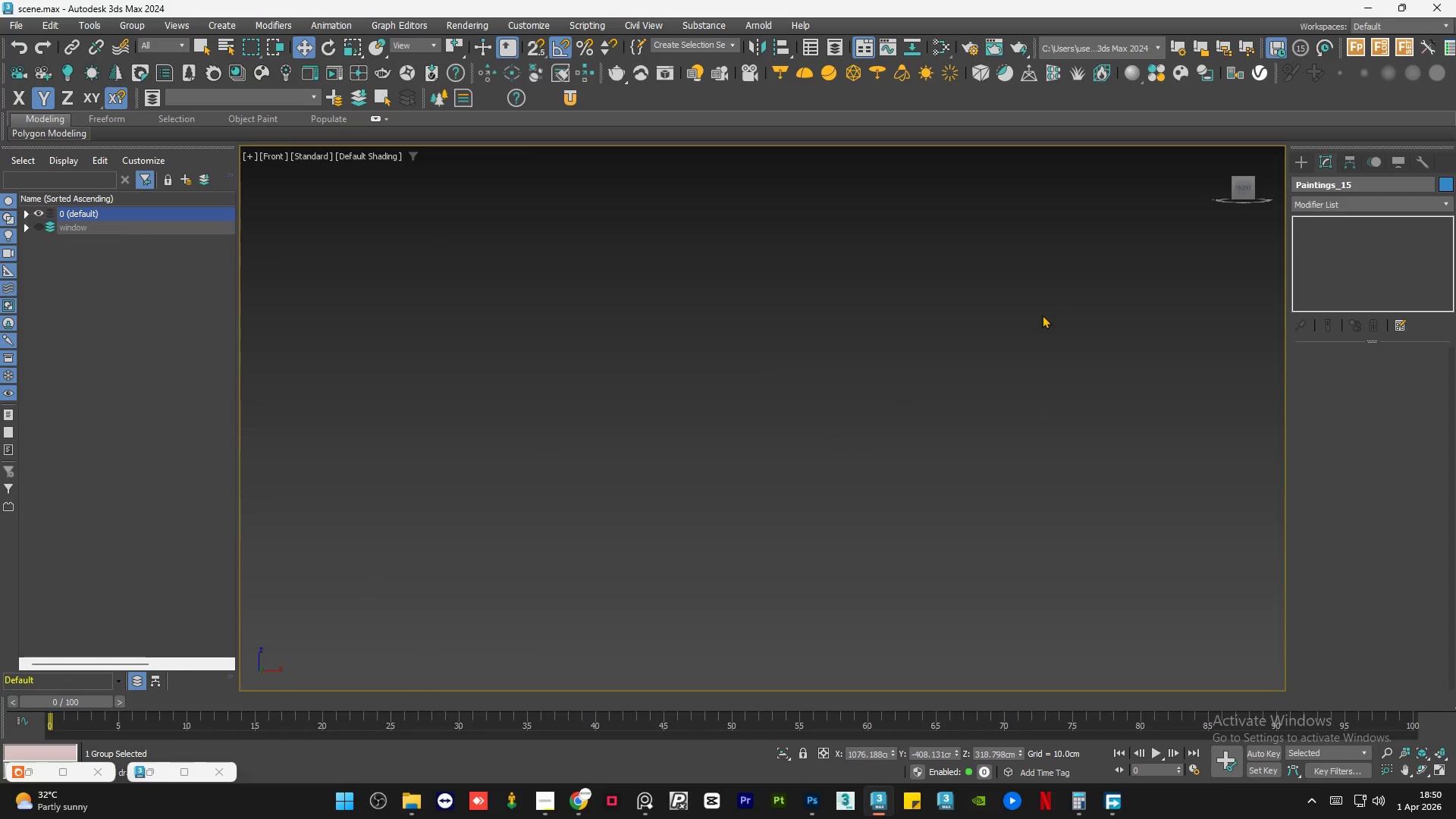 
scroll: coordinate [1040, 317], scroll_direction: down, amount: 1.0
 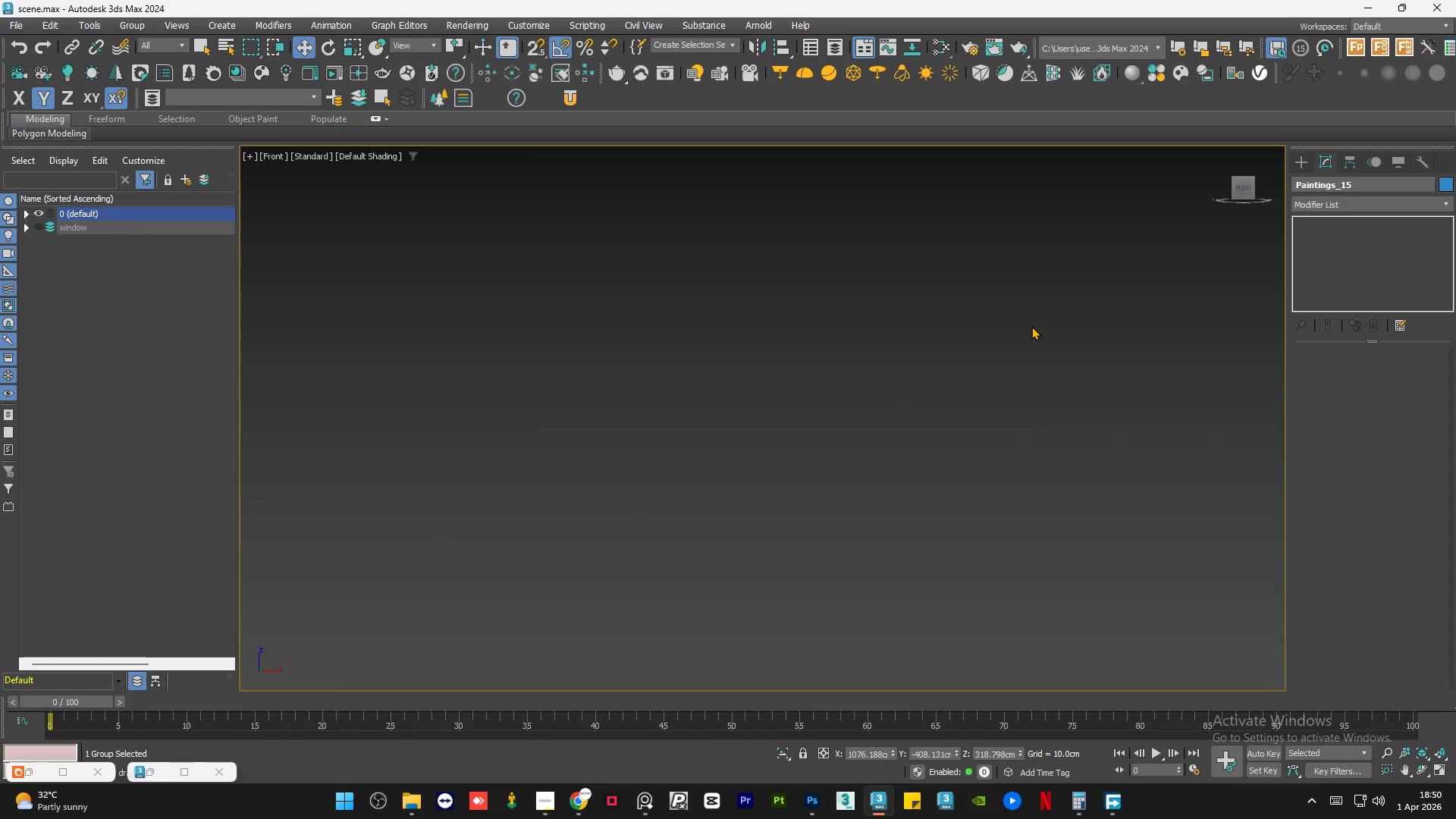 
scroll: coordinate [971, 469], scroll_direction: none, amount: 0.0
 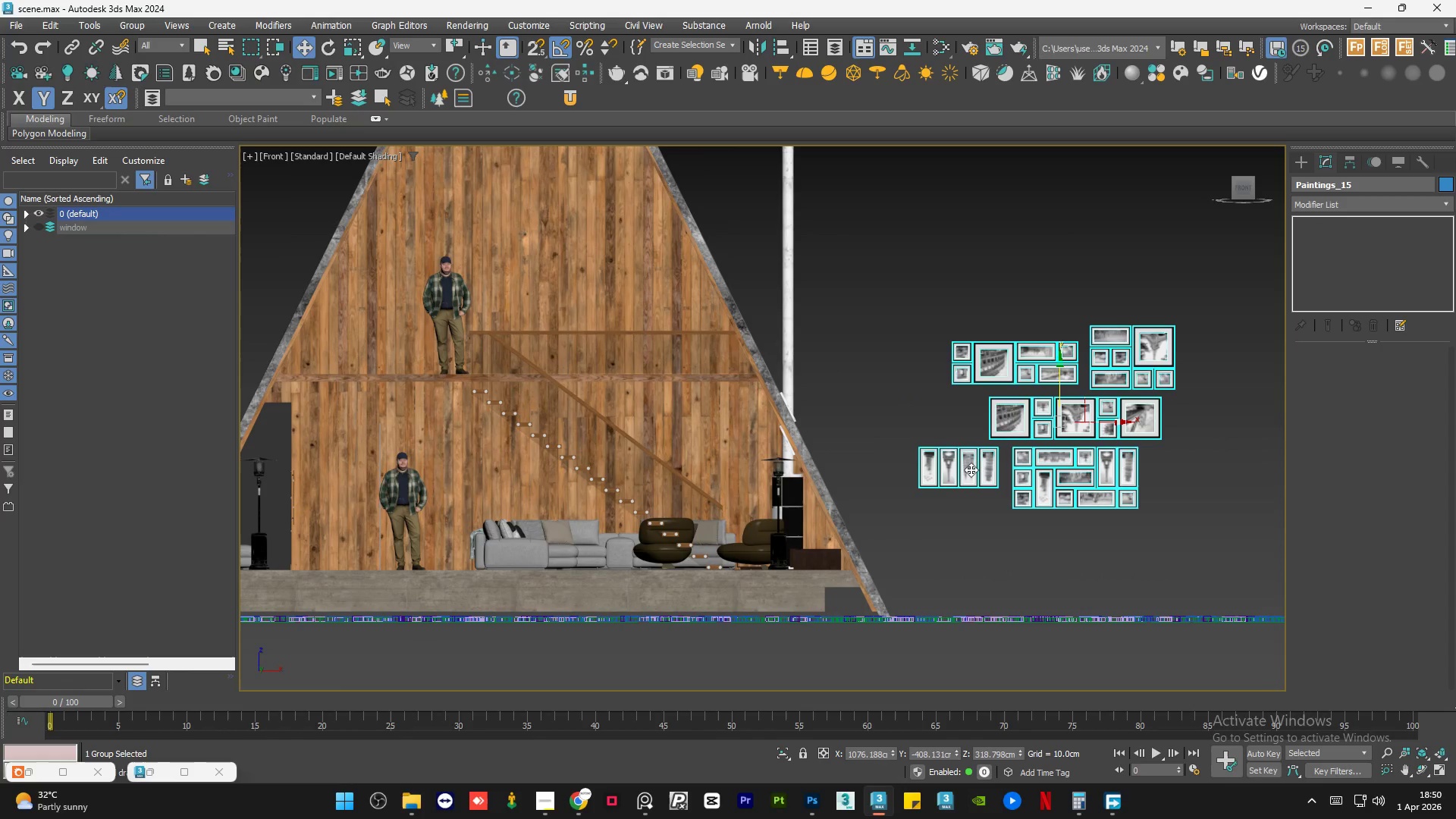 
hold_key(key=ControlLeft, duration=0.44)
left_click([708, 419])
 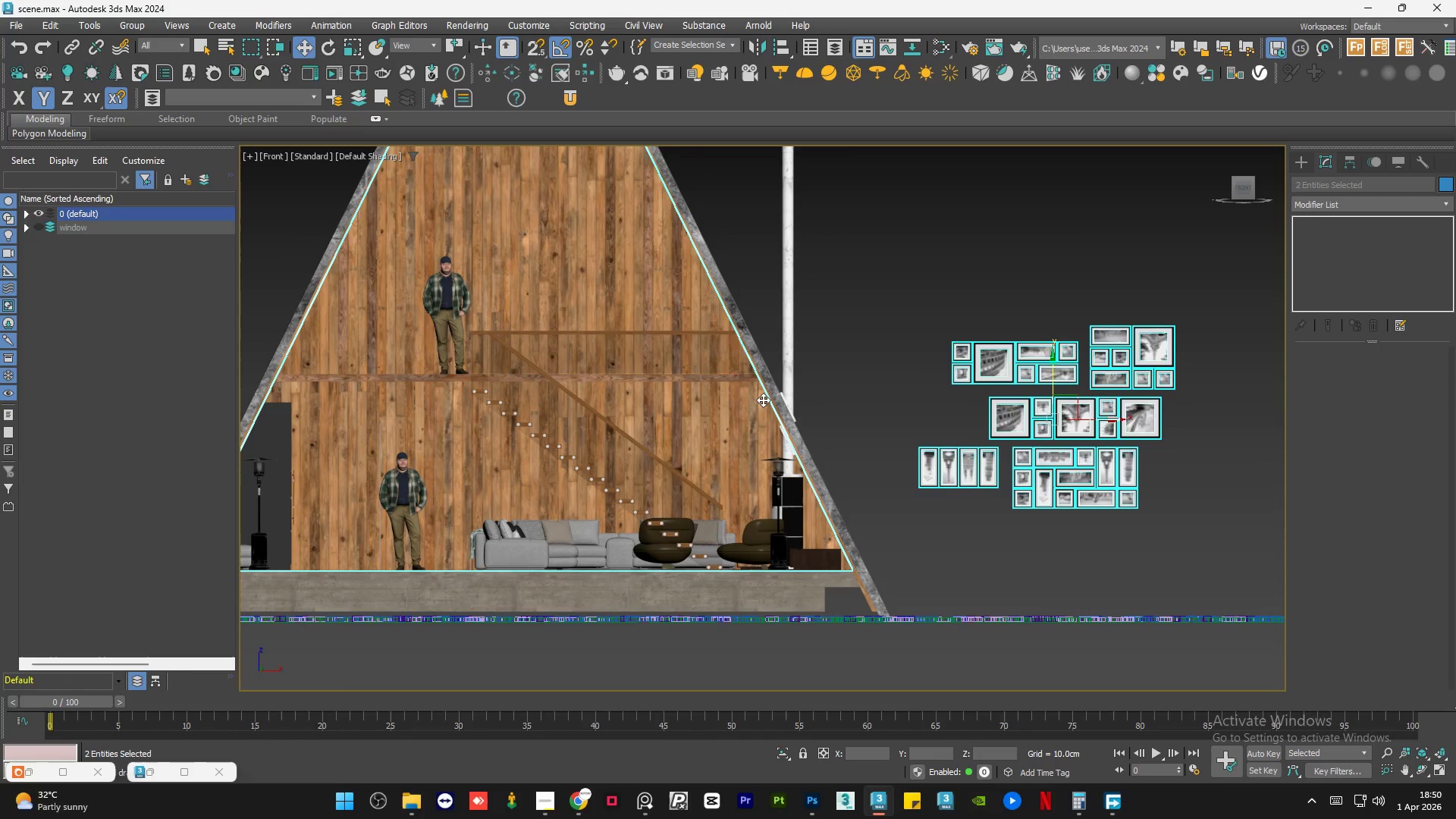 
hold_key(key=ControlLeft, duration=0.47)
 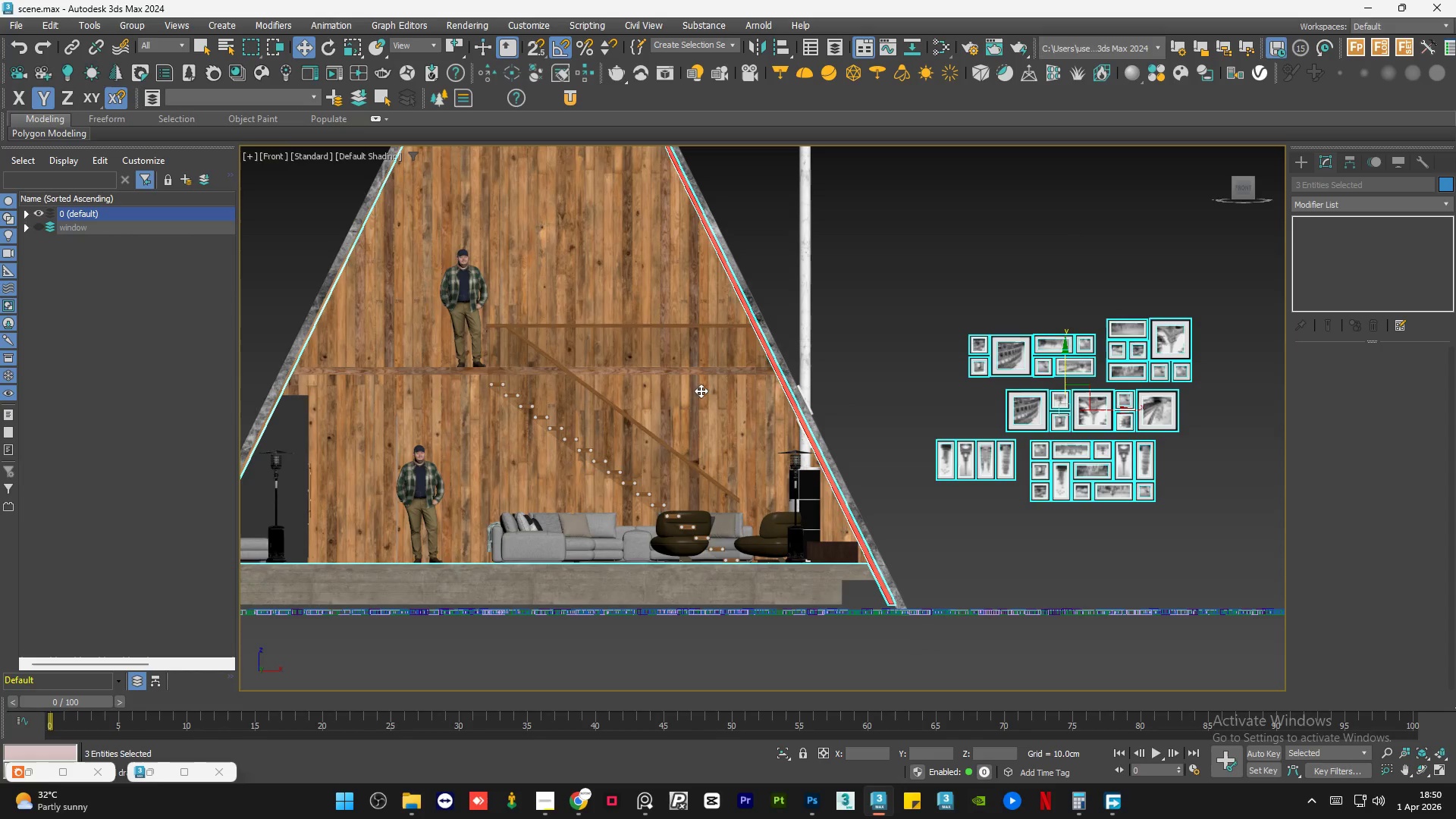 
scroll: coordinate [764, 399], scroll_direction: up, amount: 5.0
 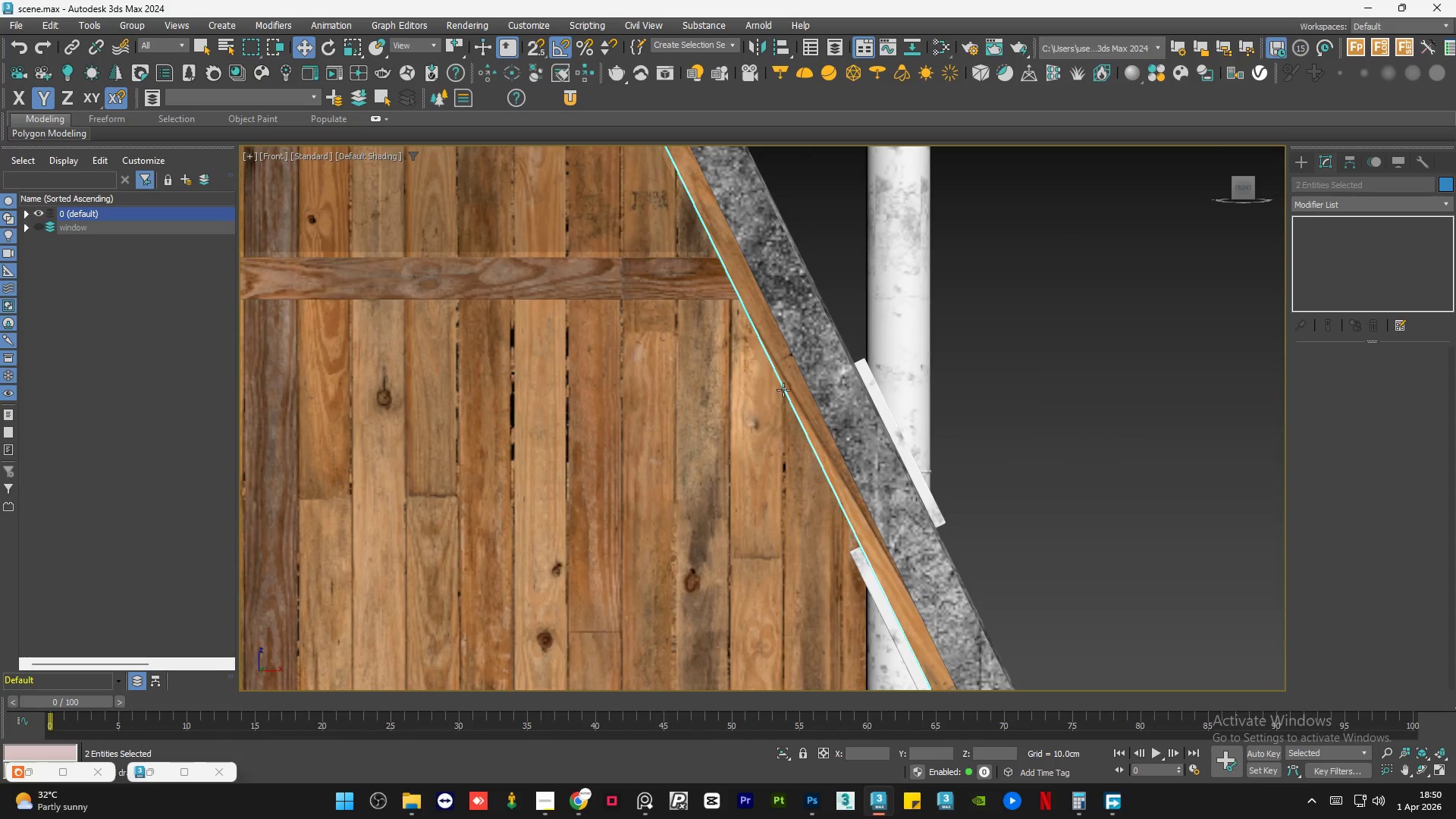 
left_click([785, 389])
 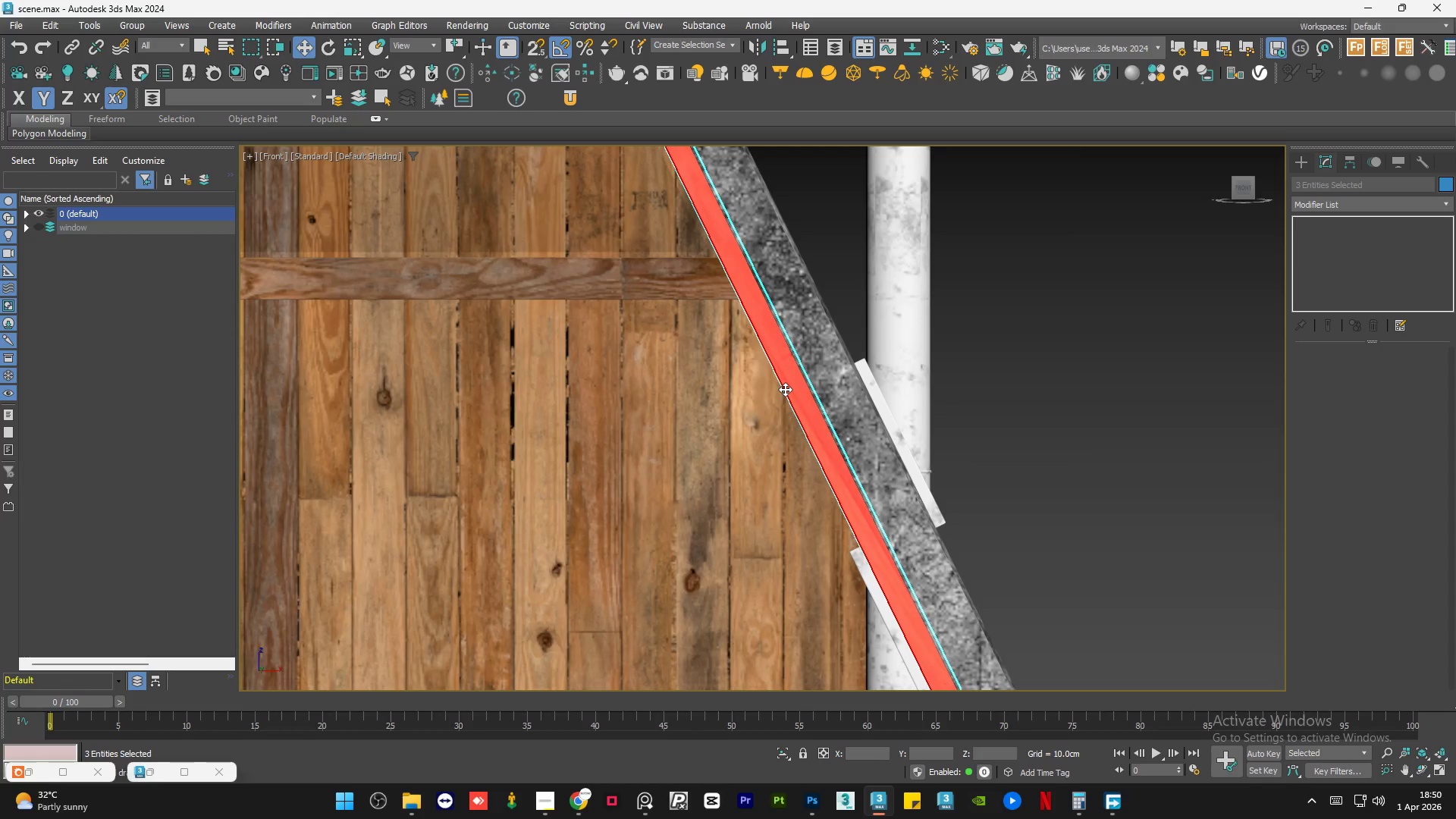 
scroll: coordinate [784, 391], scroll_direction: down, amount: 5.0
 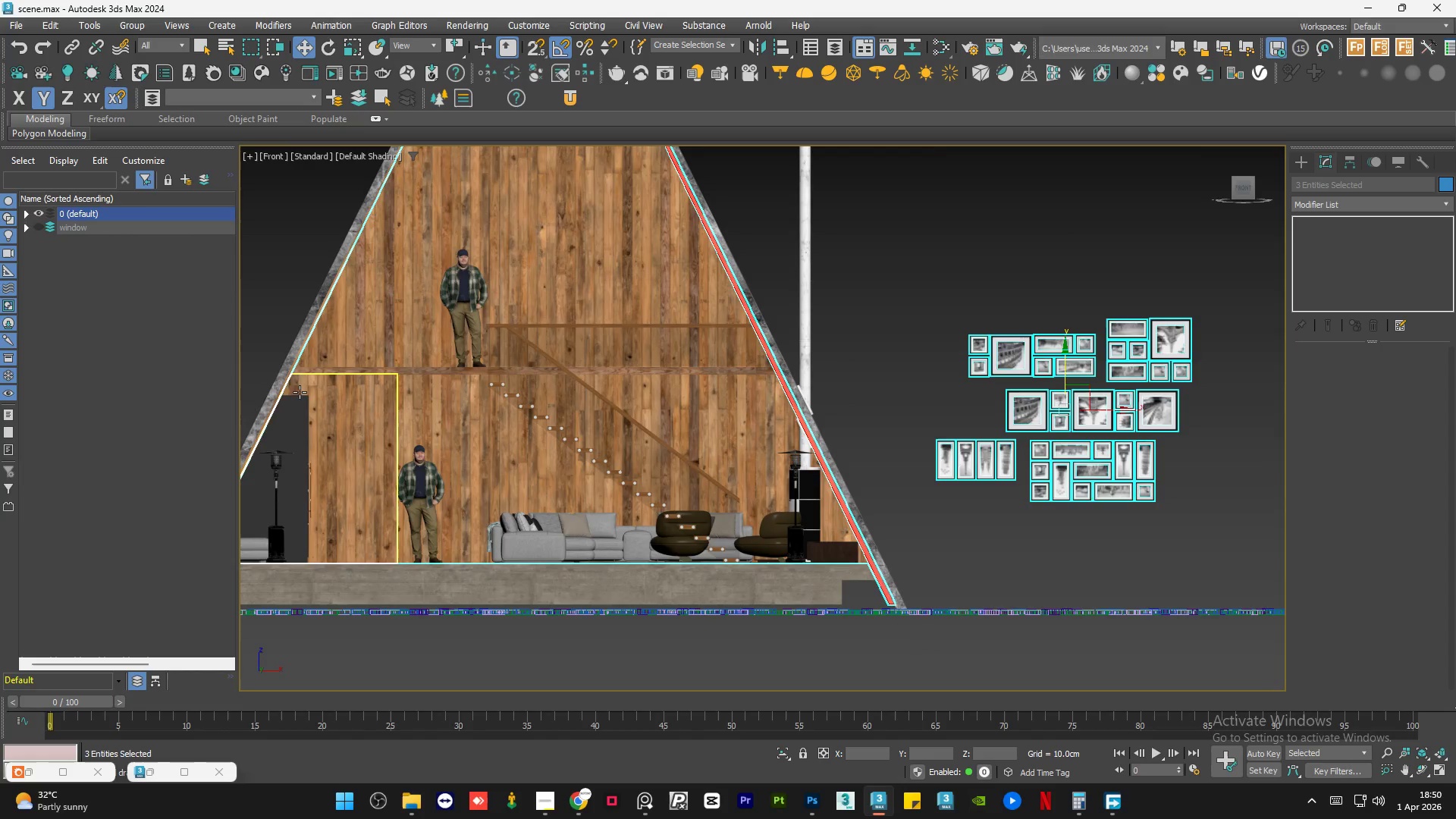 
hold_key(key=ControlLeft, duration=0.69)
 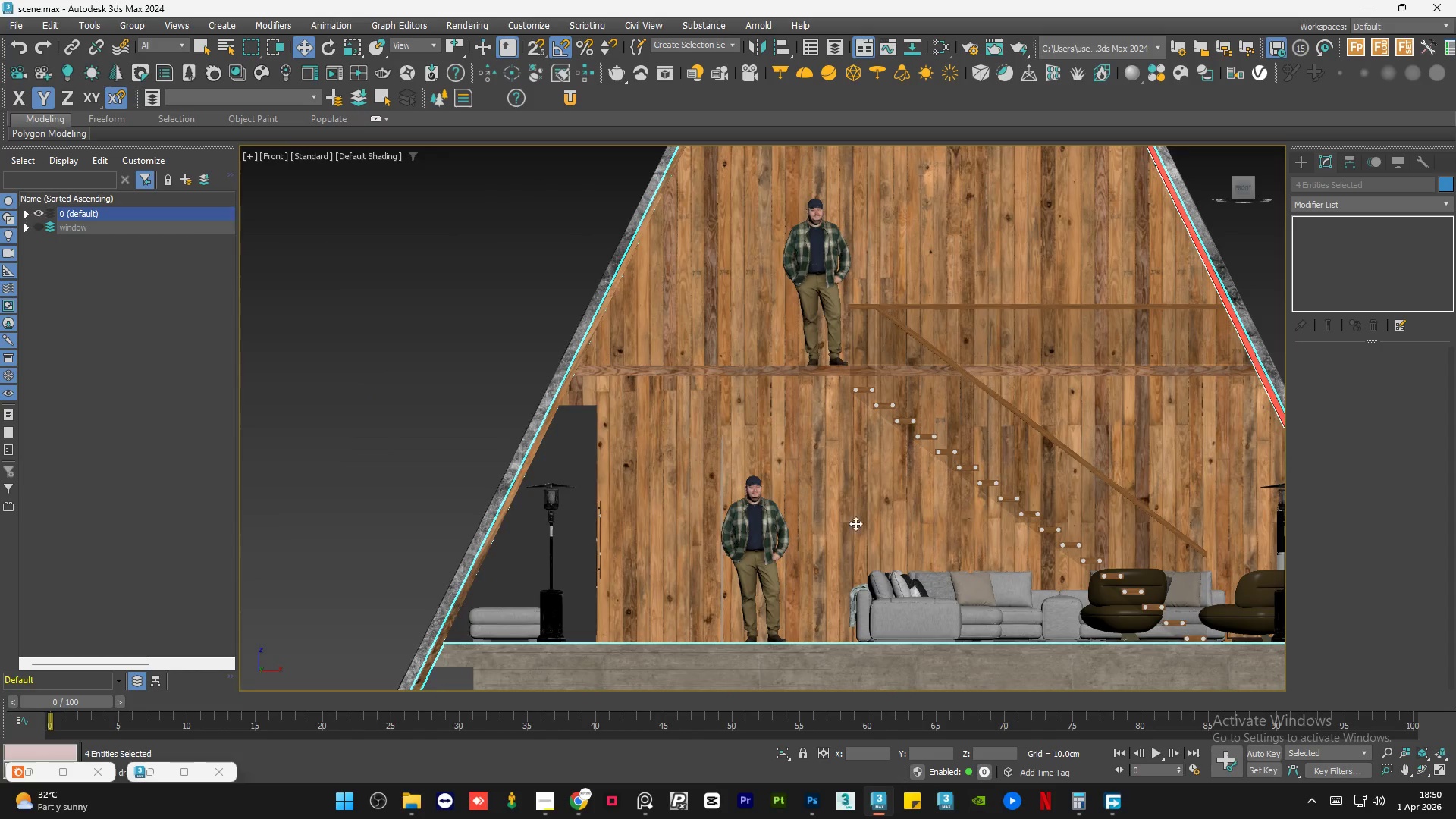 
scroll: coordinate [288, 400], scroll_direction: up, amount: 4.0
 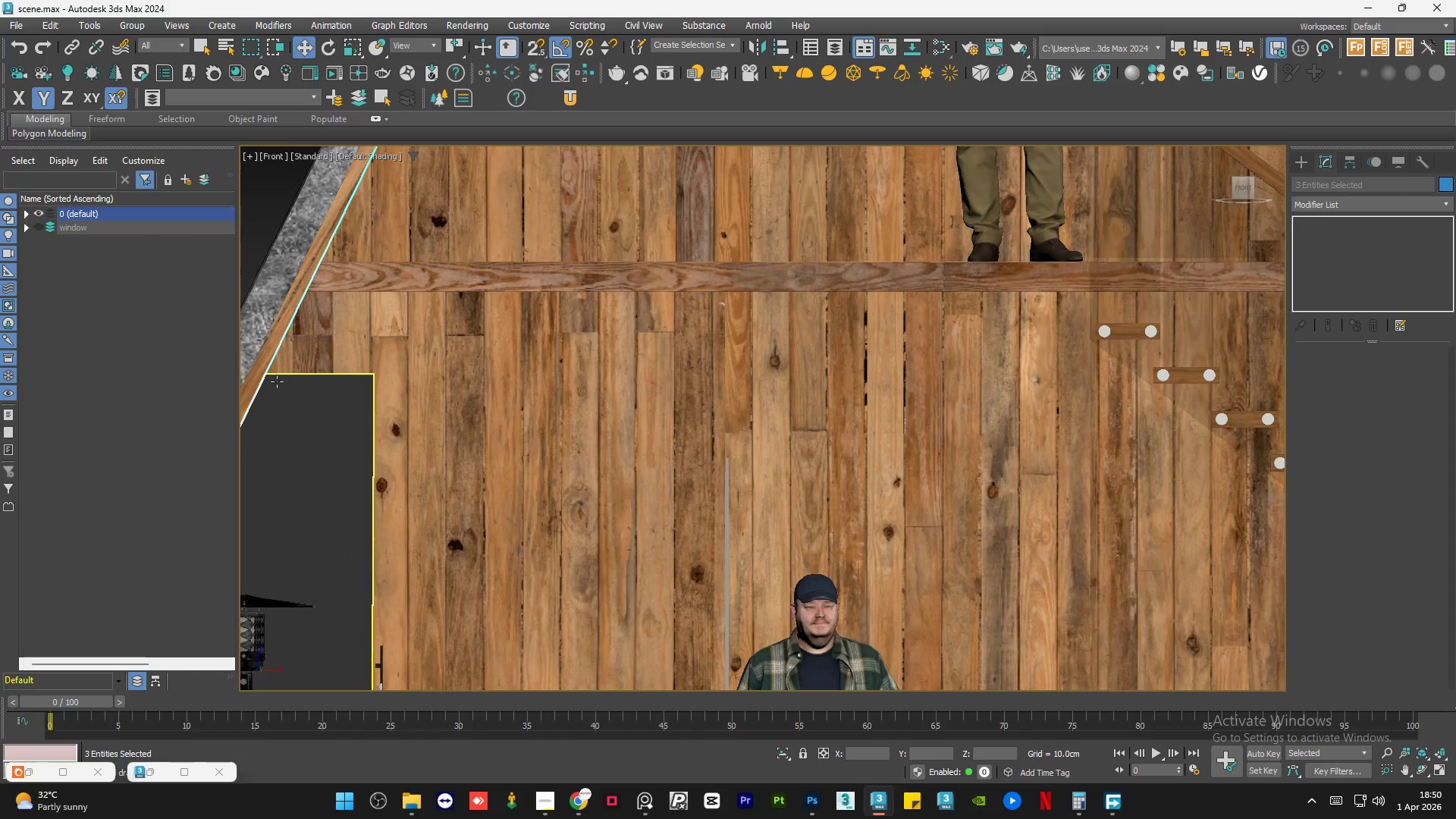 
left_click([262, 364])
 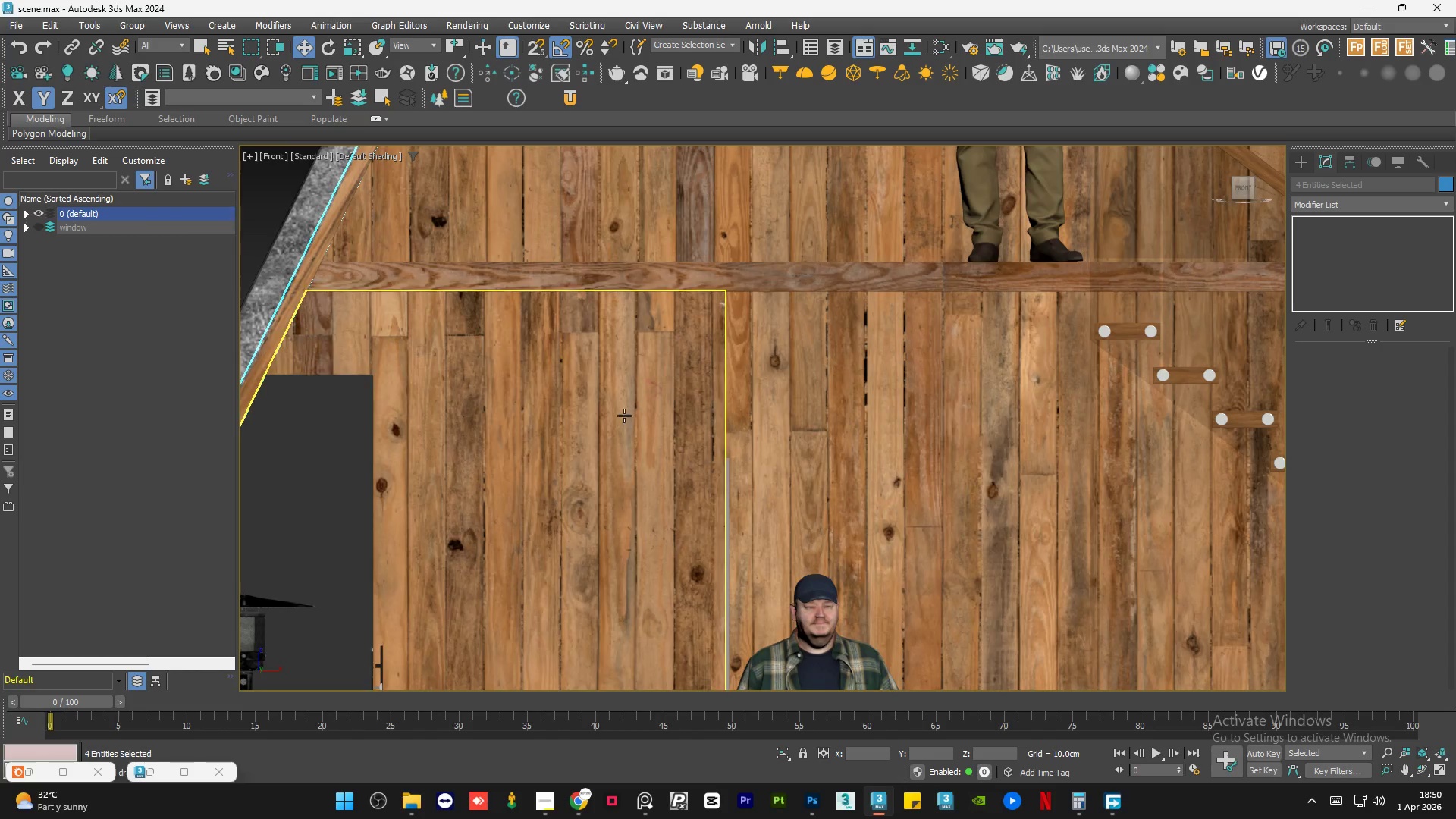 
hold_key(key=ControlLeft, duration=0.58)
 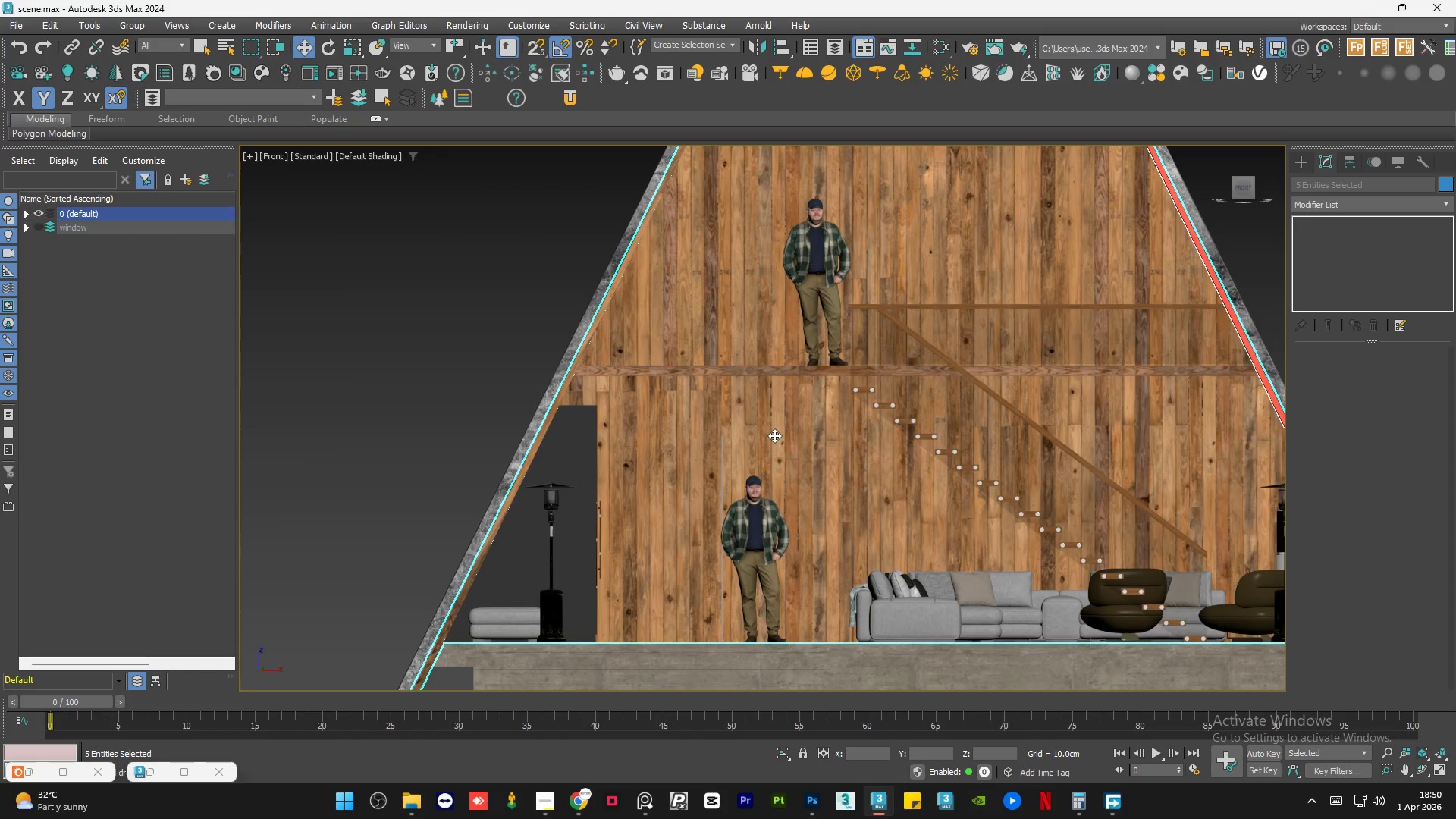 
scroll: coordinate [724, 422], scroll_direction: down, amount: 3.0
 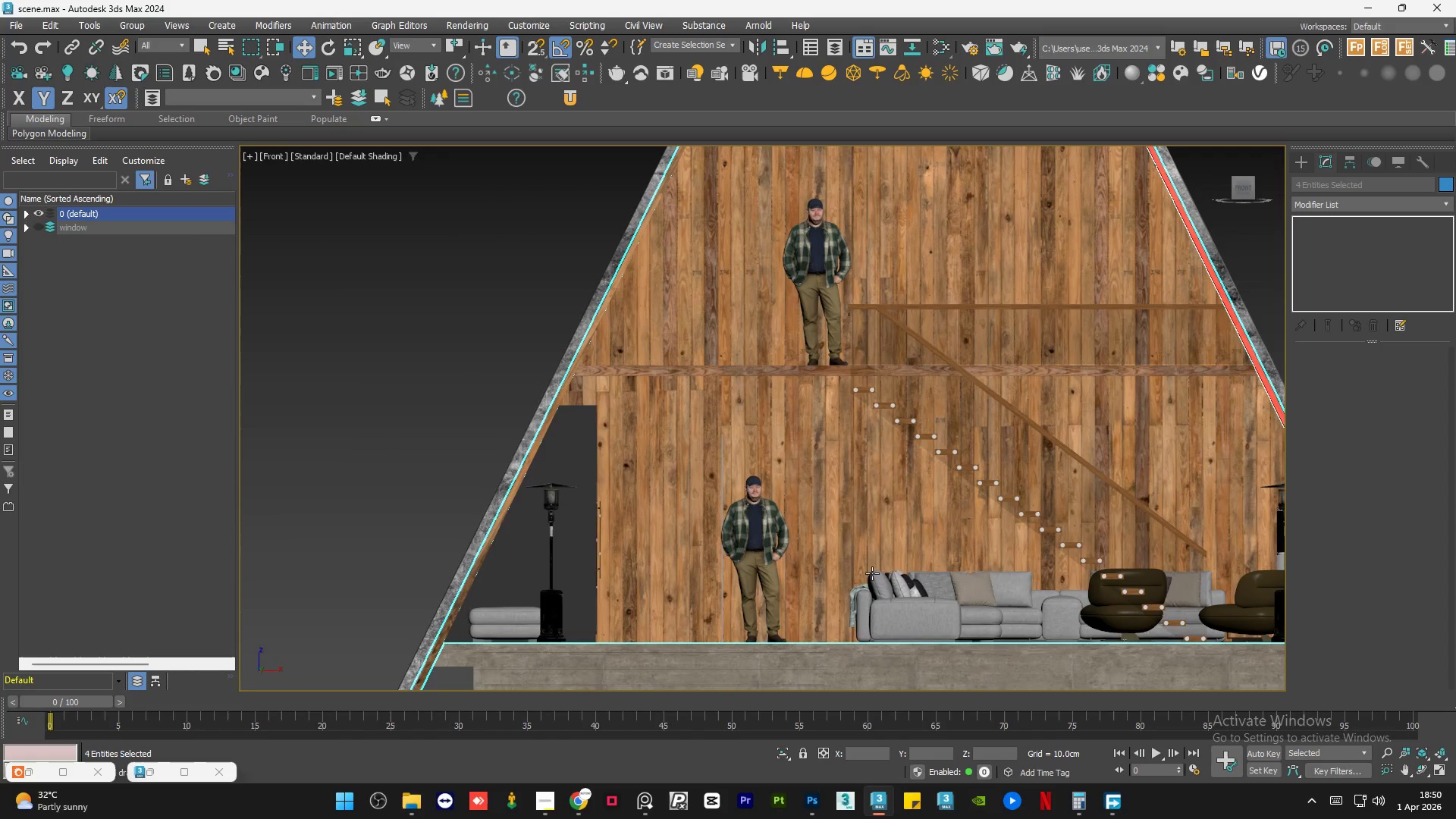 
left_click([884, 614])
 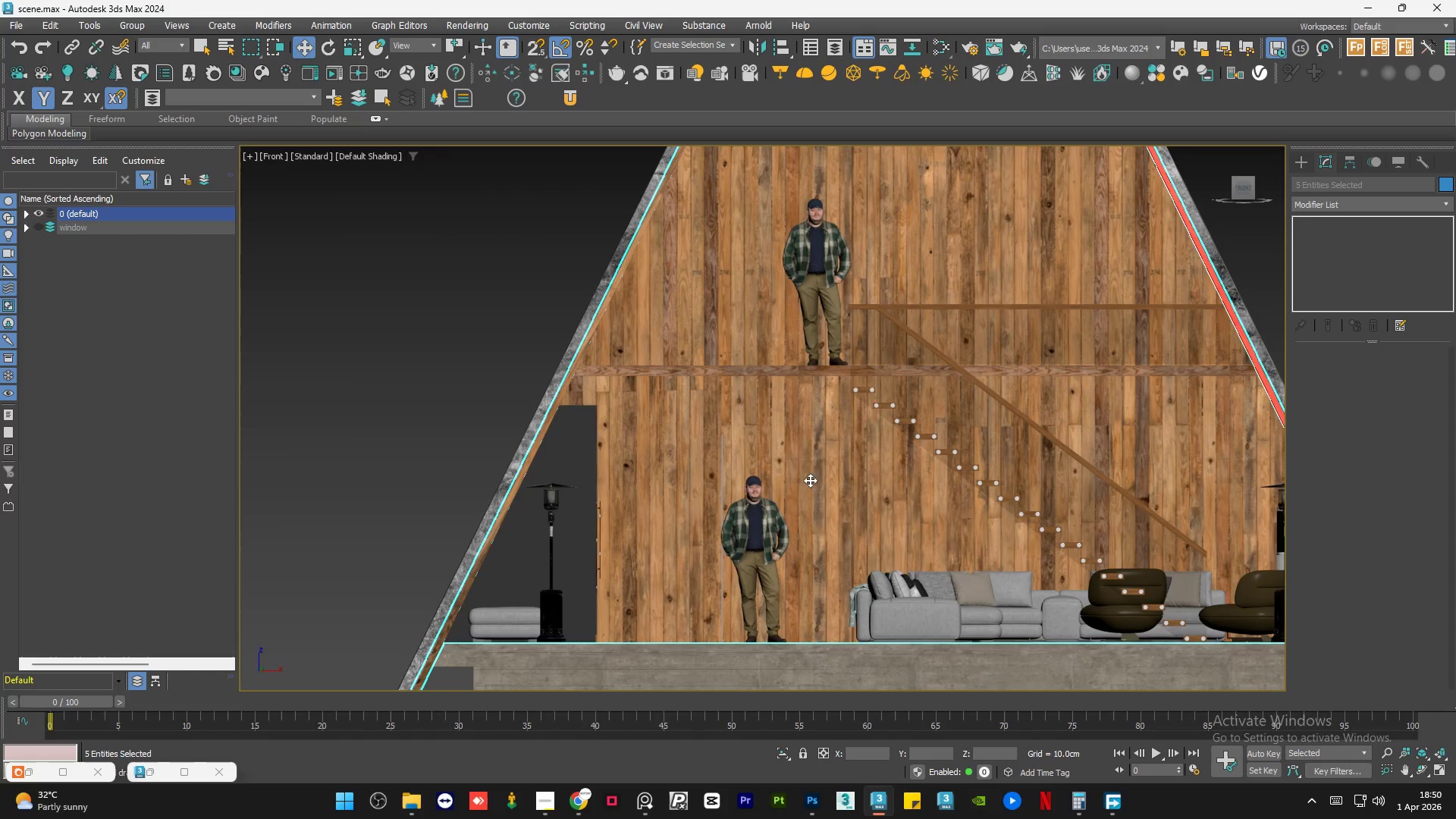 
hold_key(key=ControlLeft, duration=0.5)
 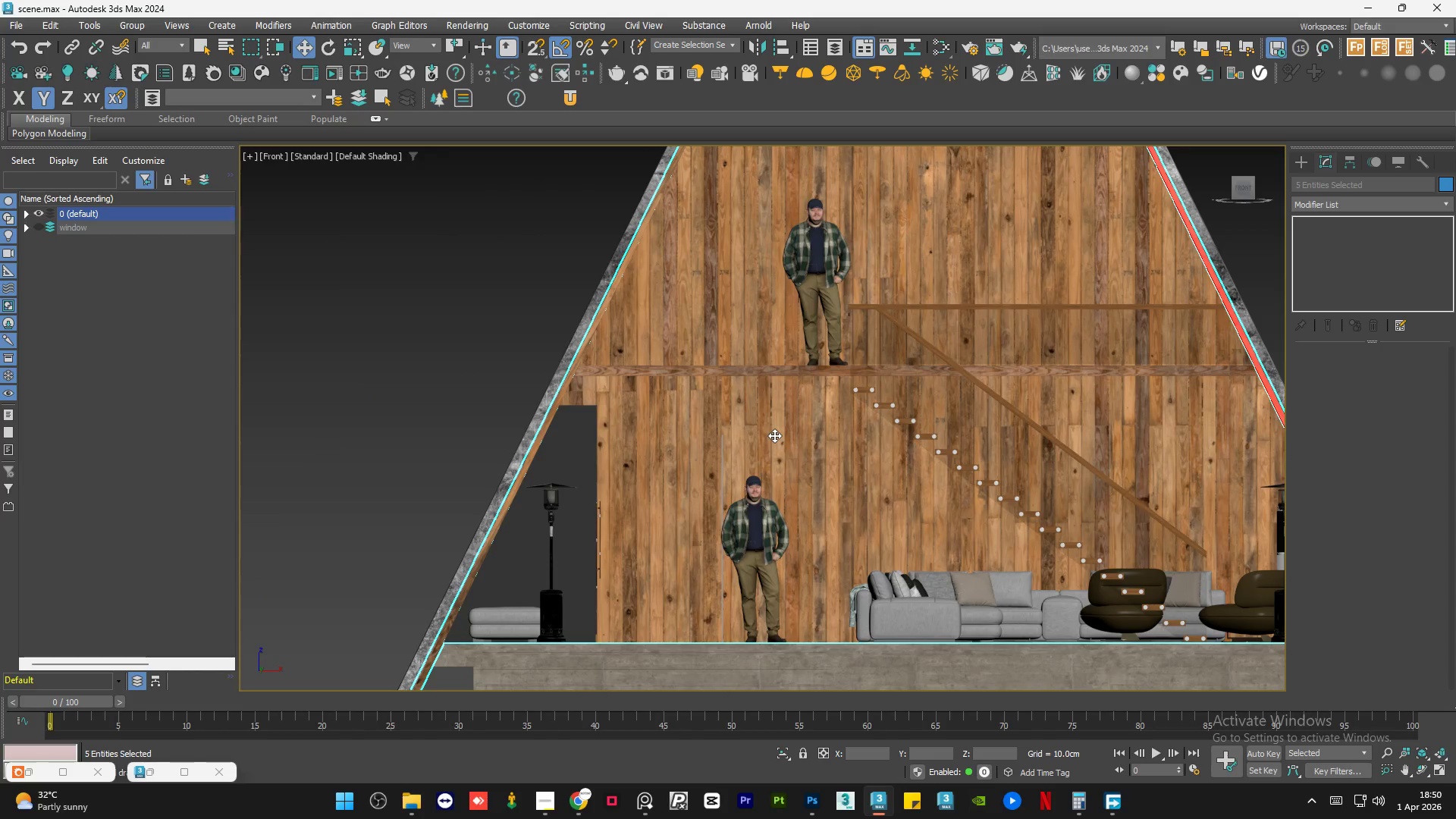 
hold_key(key=ControlLeft, duration=0.44)
left_click([774, 435])
 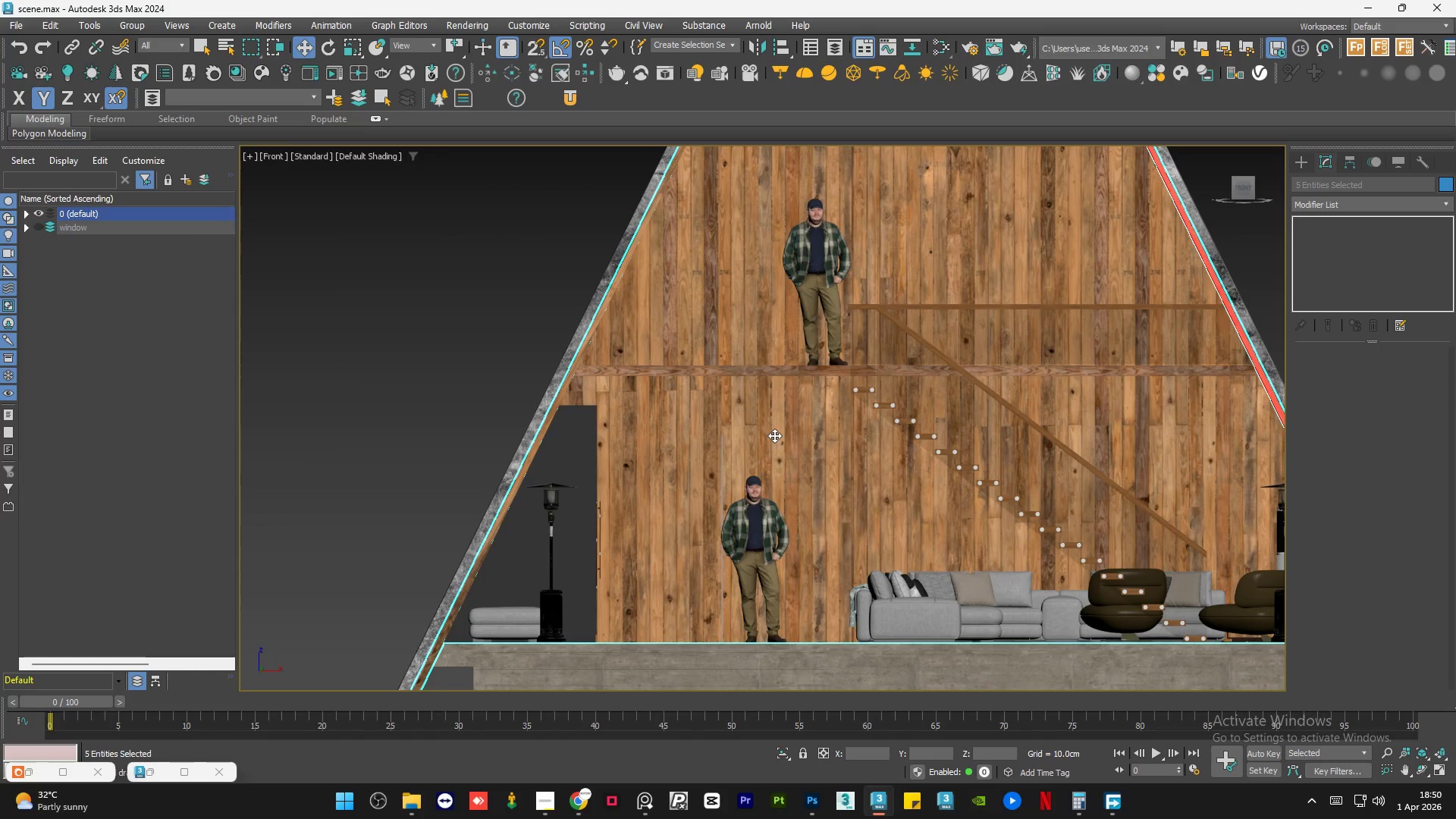 
hold_key(key=AltLeft, duration=1.0)
scroll: coordinate [774, 485], scroll_direction: down, amount: 2.0
 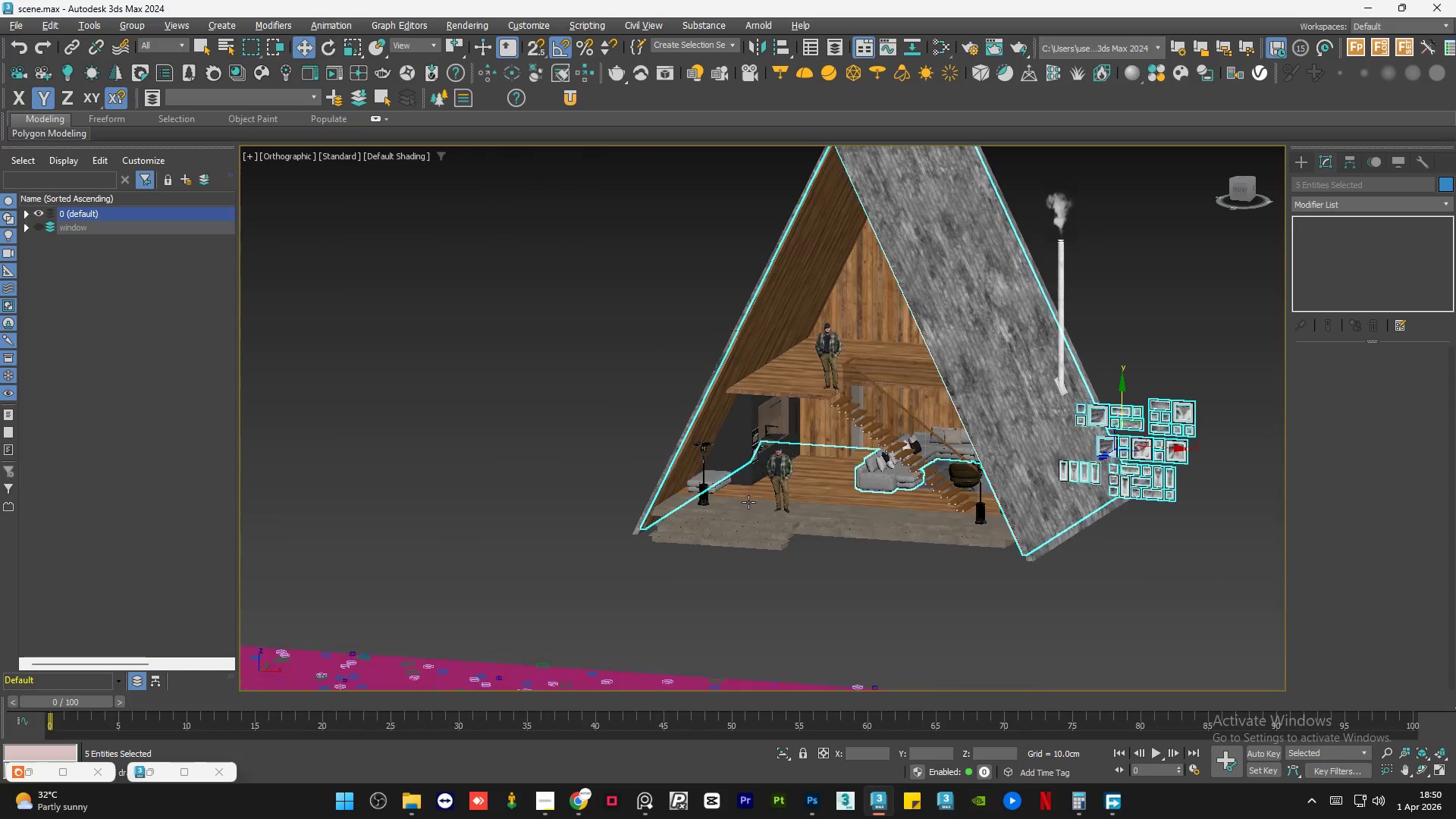 
hold_key(key=ControlLeft, duration=0.41)
left_click([811, 426])
 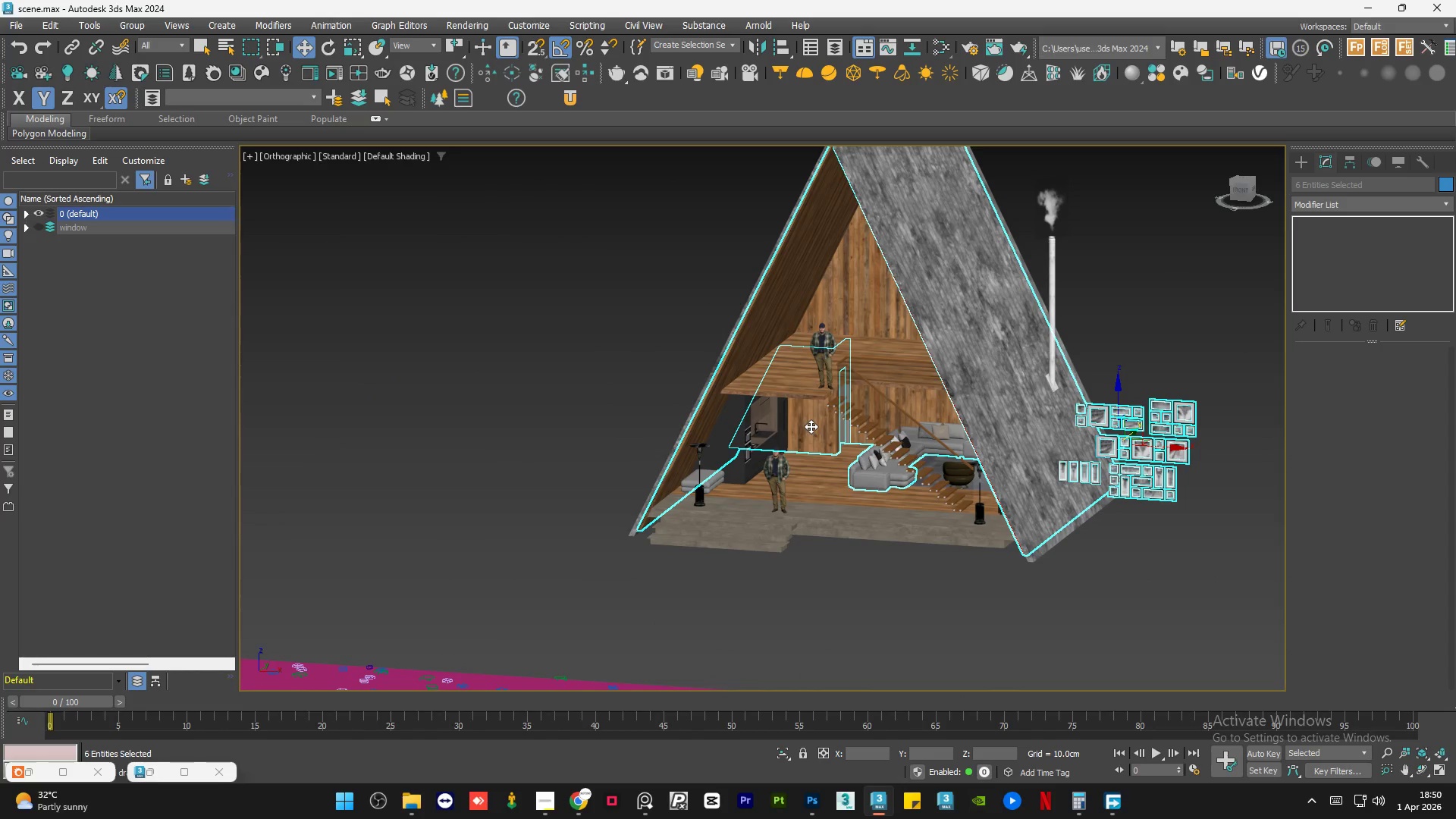 
hold_key(key=AltLeft, duration=0.84)
 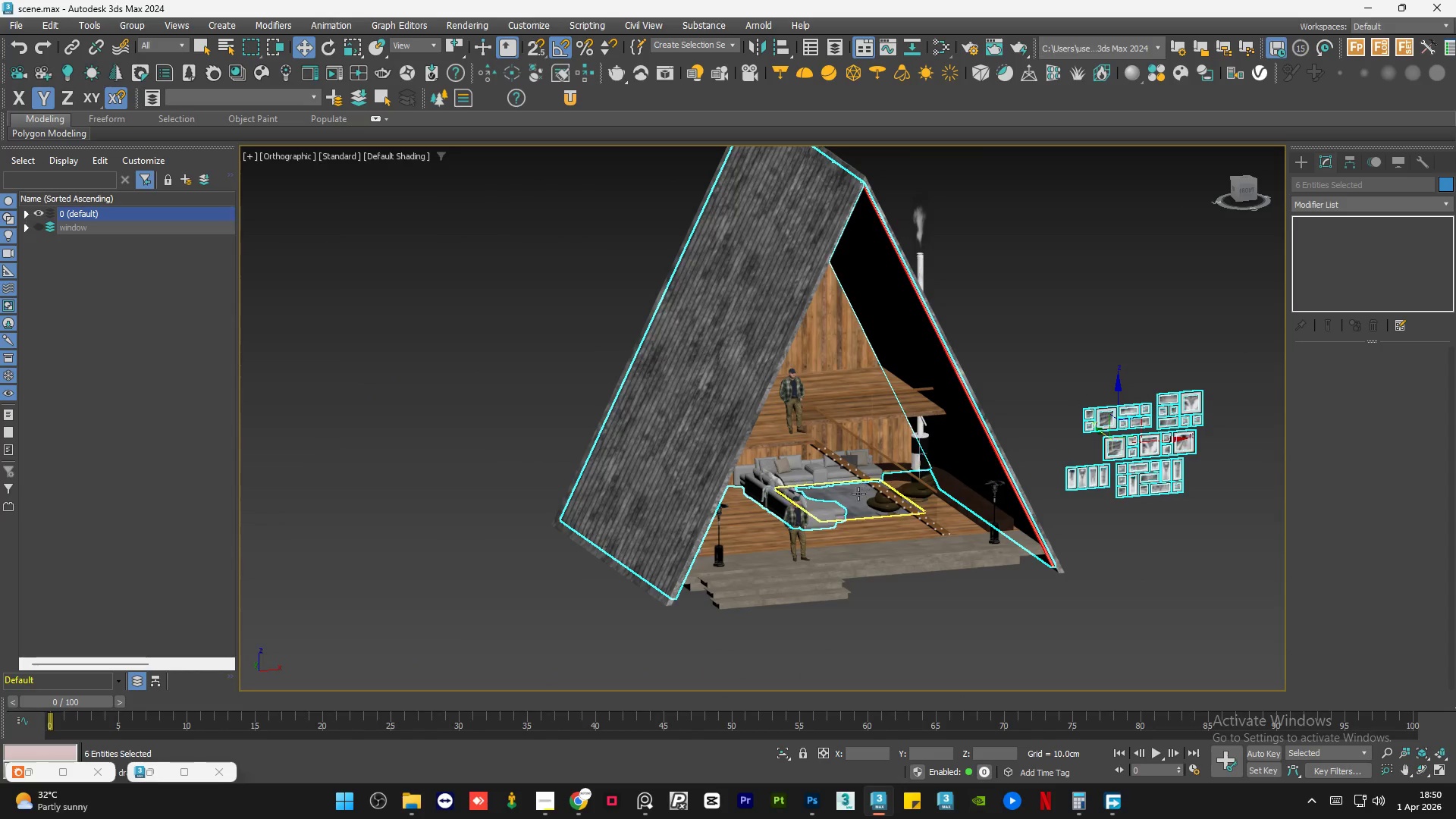 
hold_key(key=ControlLeft, duration=0.8)
left_click([815, 522])
 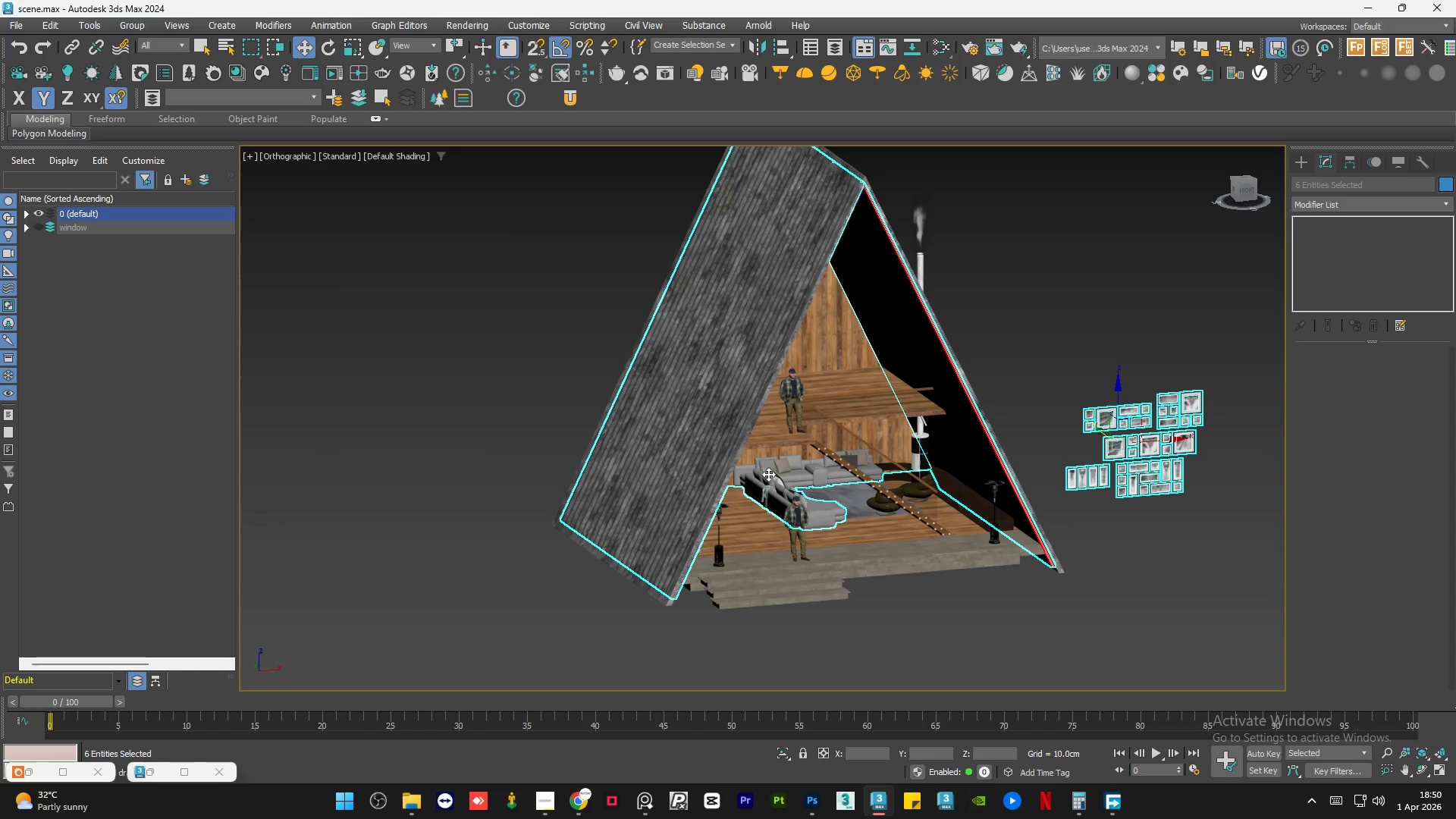 
hold_key(key=AltLeft, duration=0.47)
 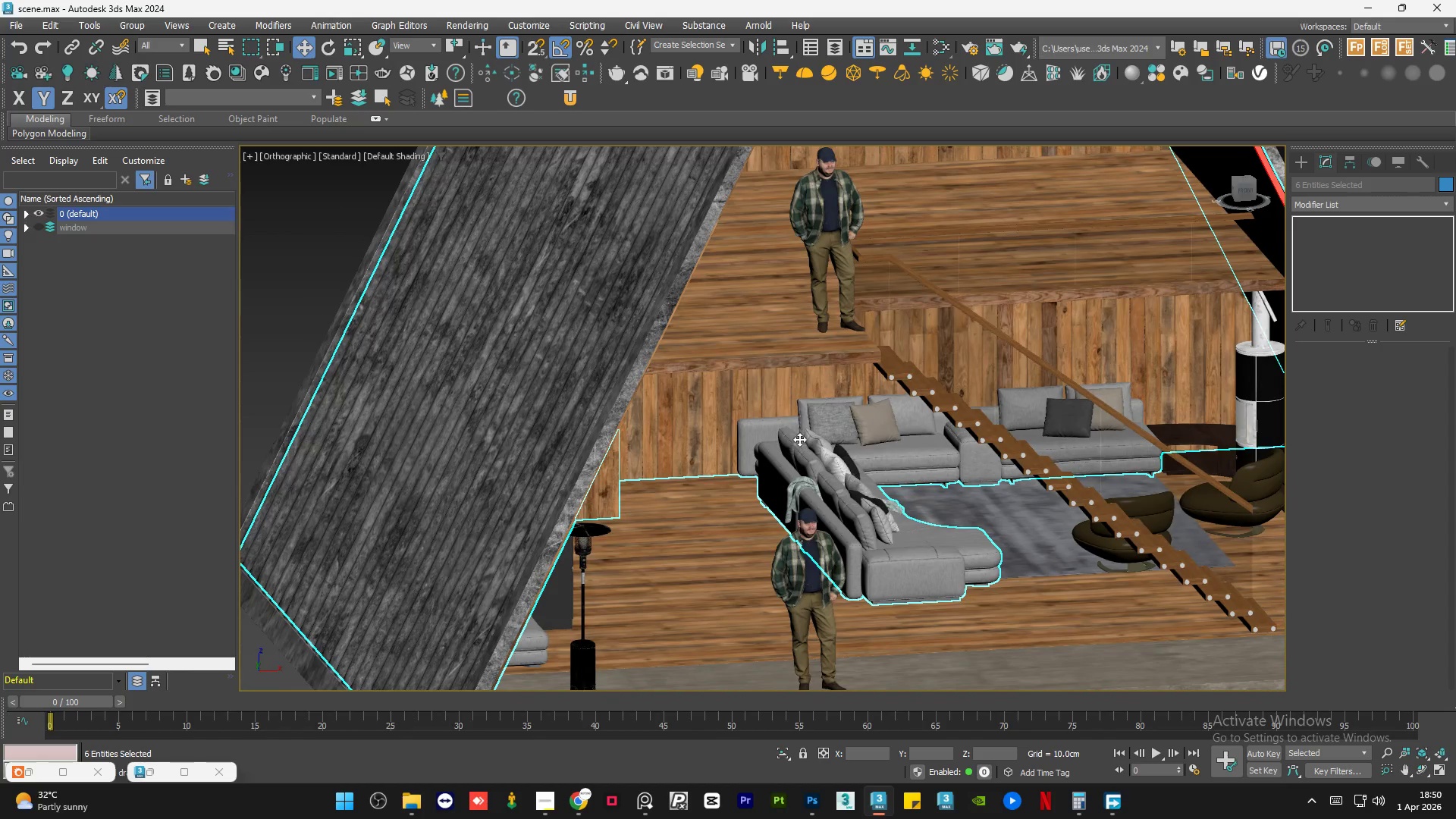 
scroll: coordinate [767, 474], scroll_direction: up, amount: 3.0
 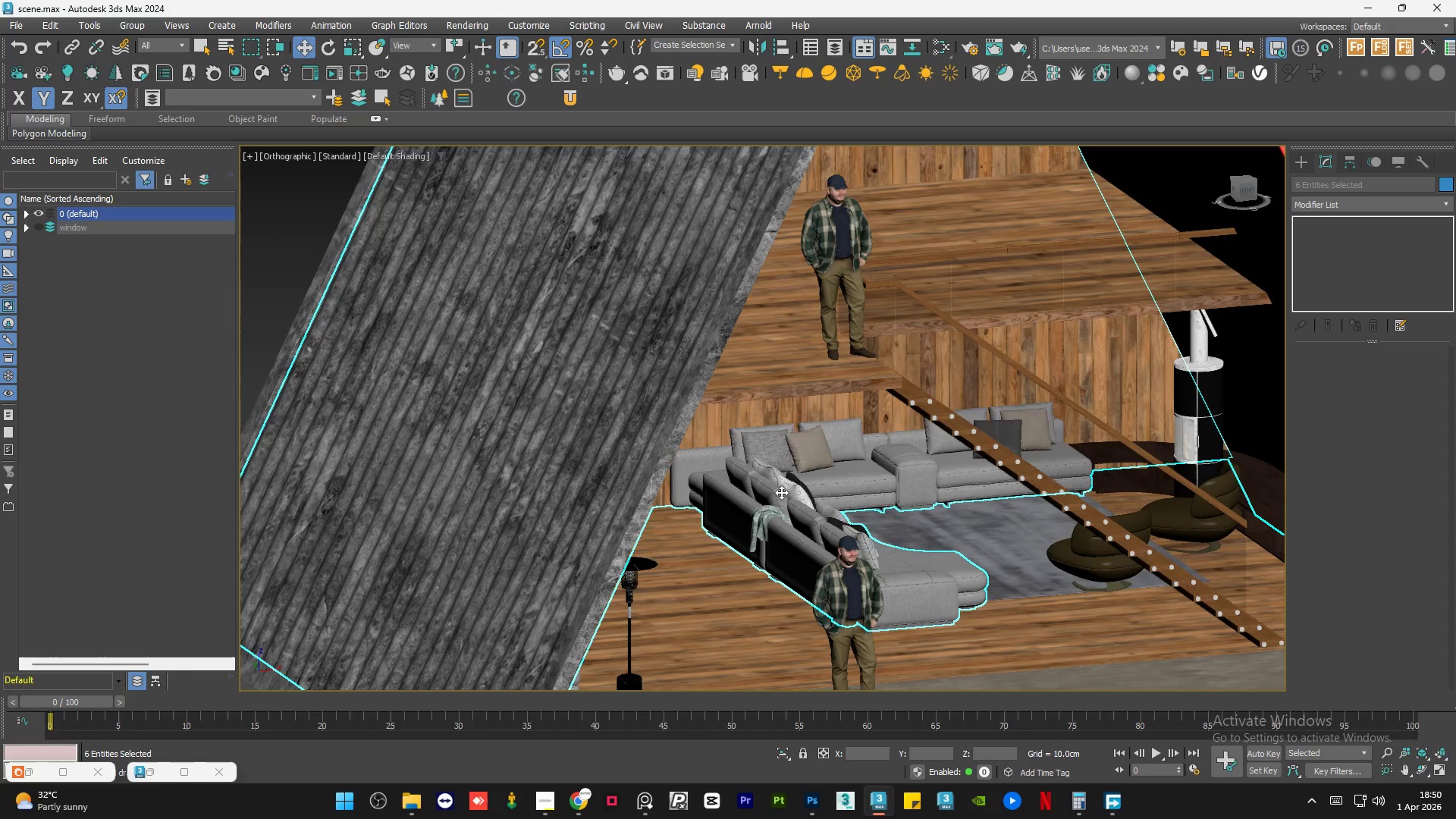 
hold_key(key=ControlLeft, duration=0.7)
 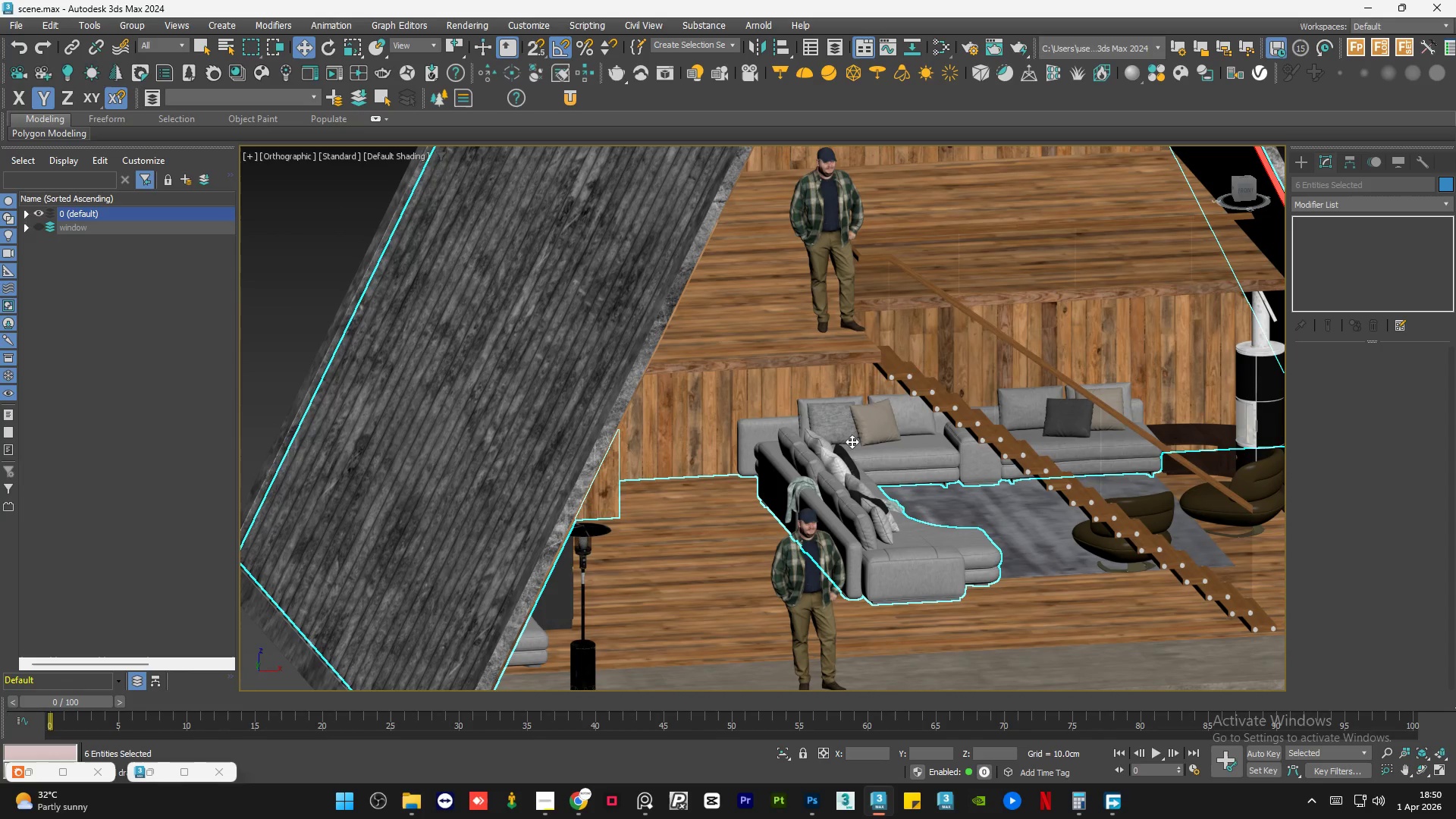 
hold_key(key=AltLeft, duration=1.23)
 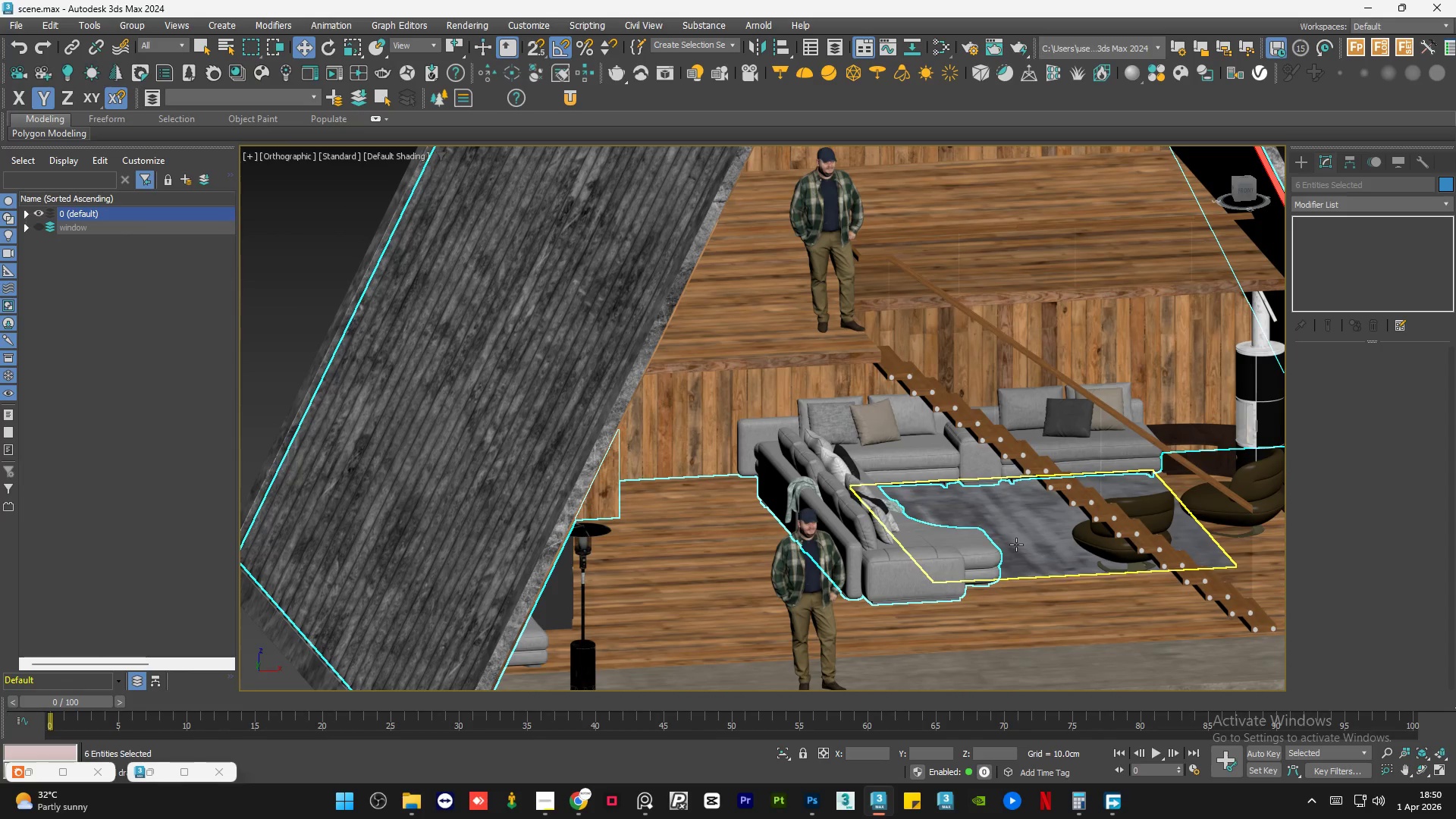 
hold_key(key=AltLeft, duration=10.59)
hold_key(key=ControlLeft, duration=0.61)
left_click([1016, 544])
 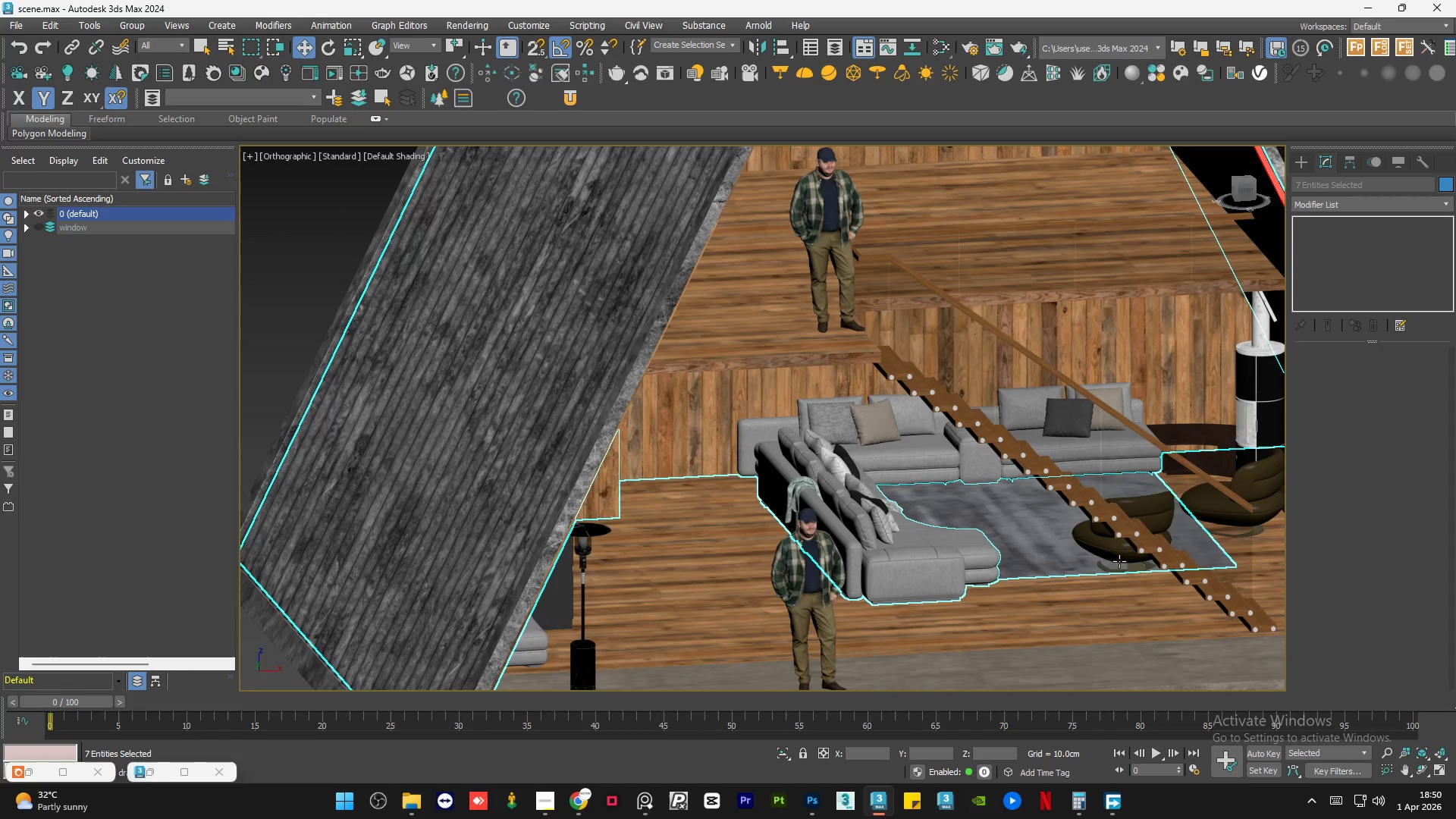 
hold_key(key=ControlLeft, duration=0.66)
left_click([1091, 549])
 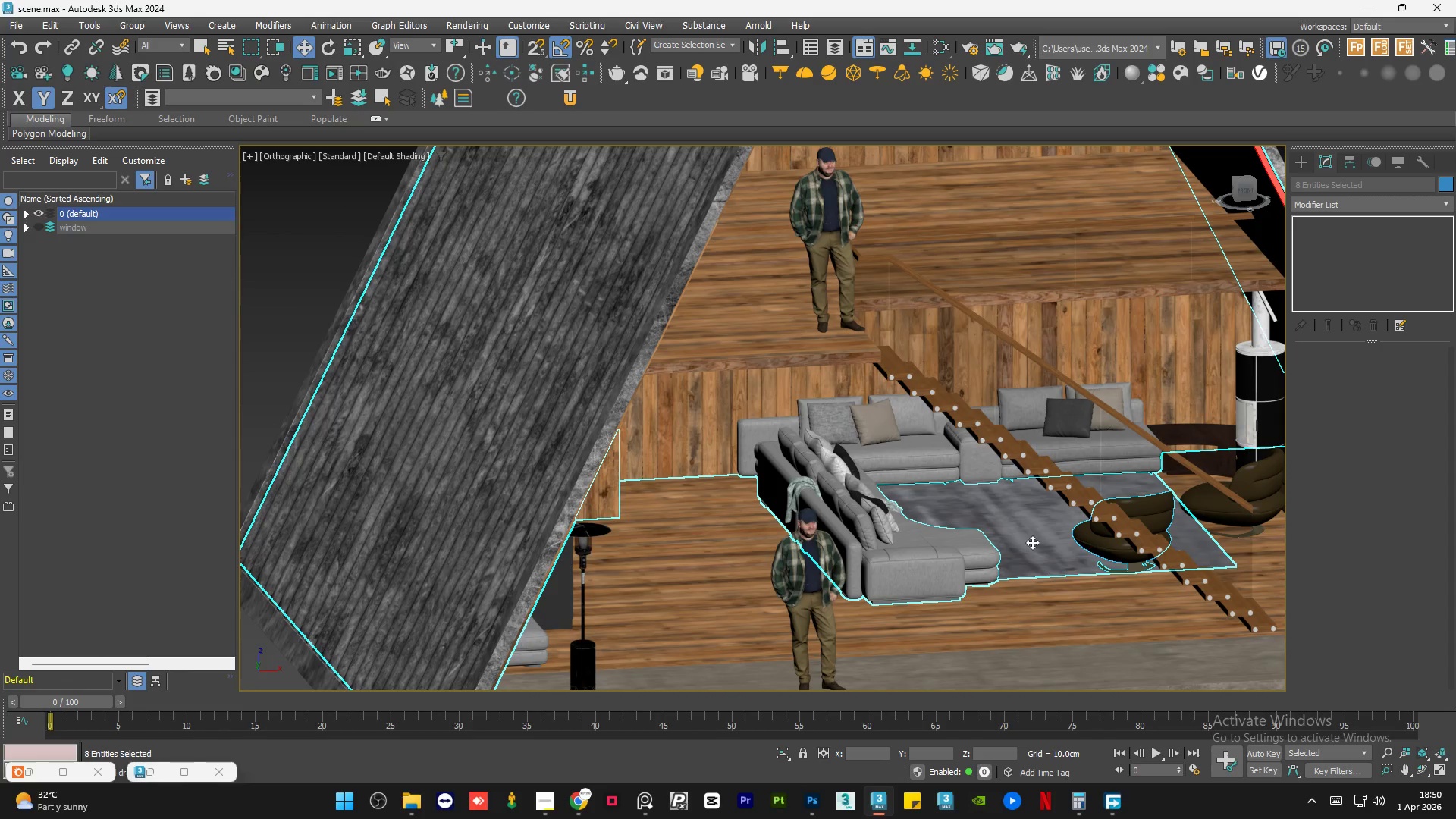 
hold_key(key=ControlLeft, duration=0.67)
 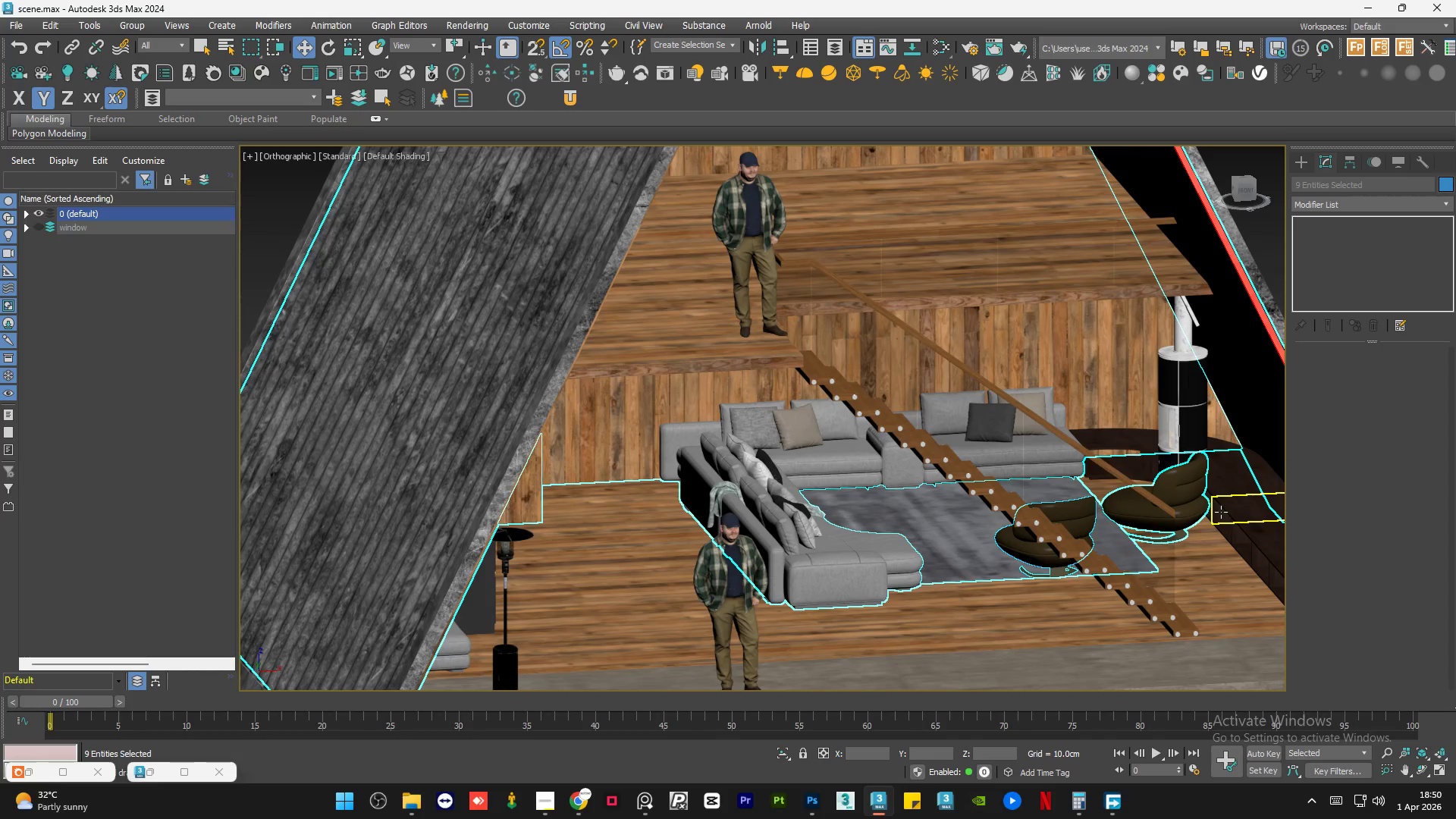 
scroll: coordinate [1155, 519], scroll_direction: none, amount: 0.0
 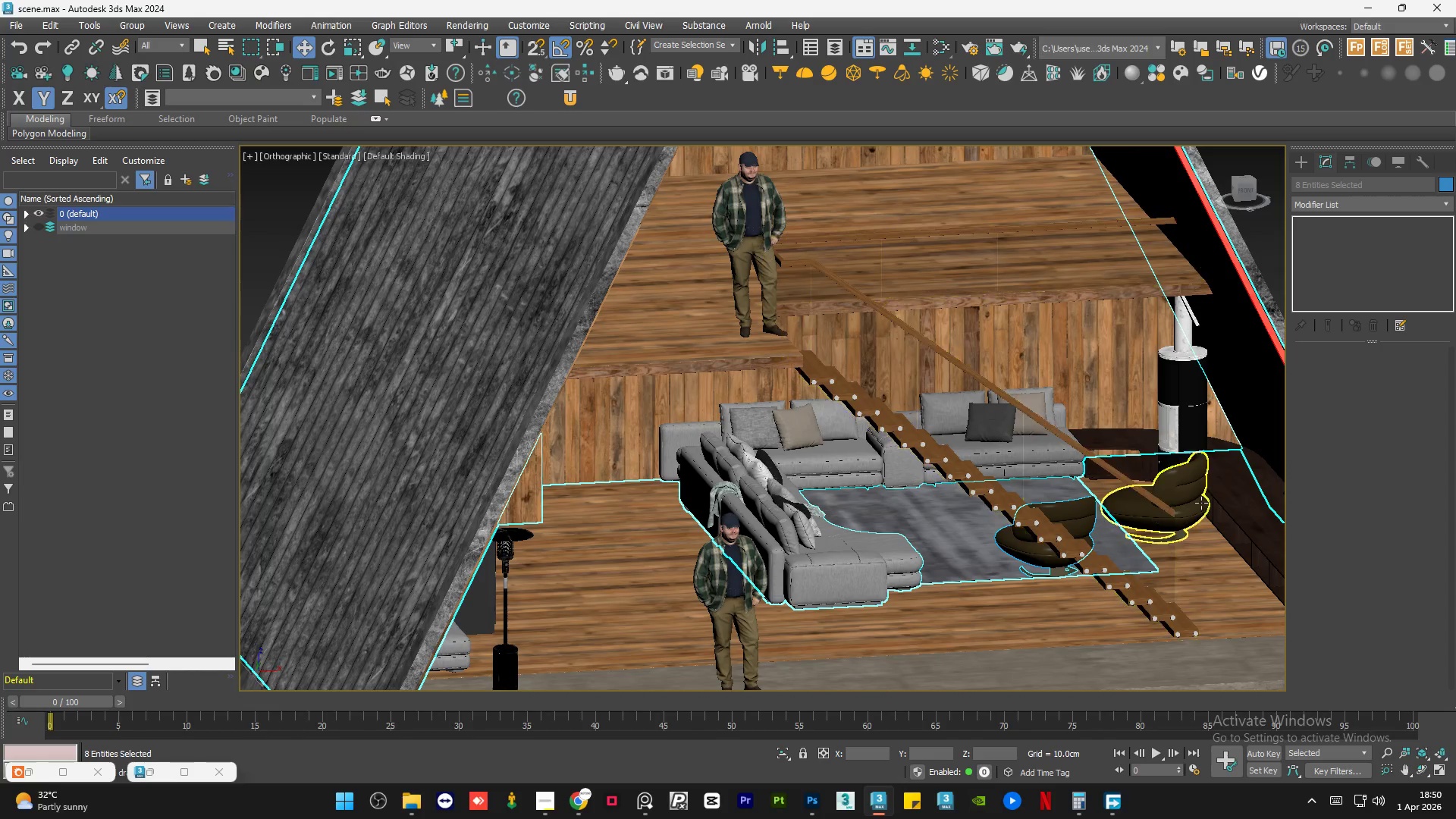 
left_click([1195, 496])
 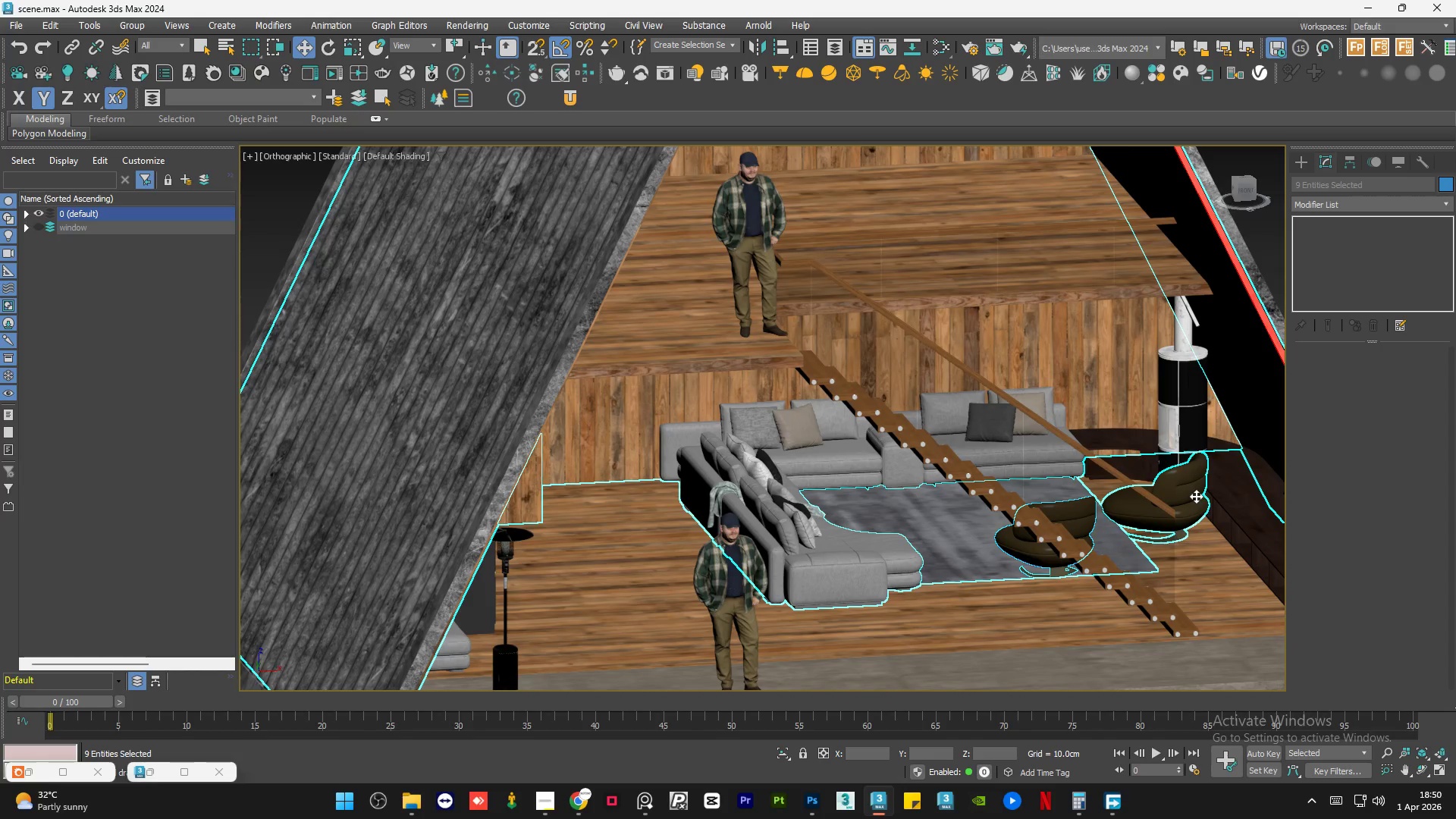 
hold_key(key=ControlLeft, duration=0.73)
left_click([1221, 512])
 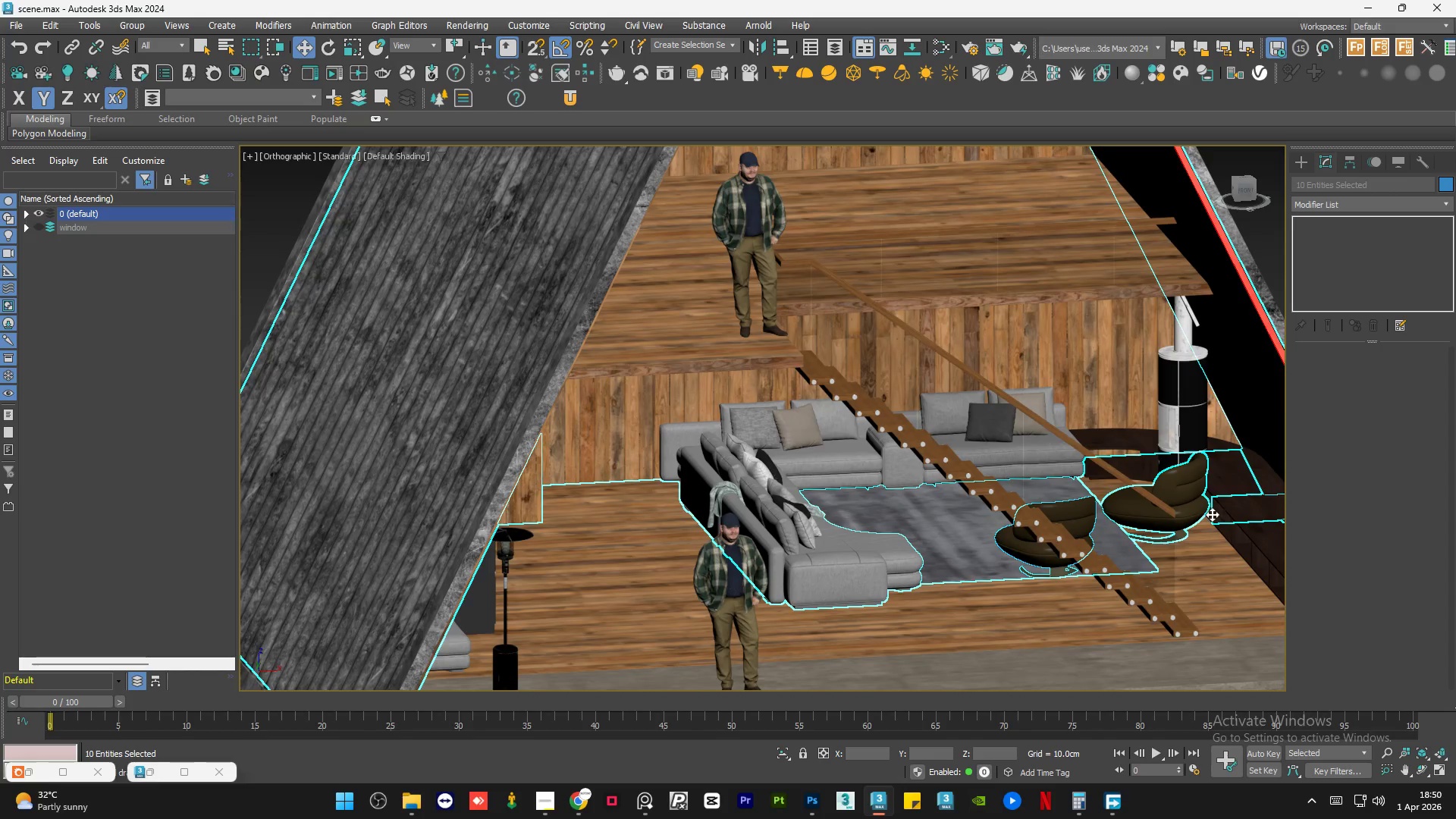 
hold_key(key=ControlLeft, duration=1.38)
 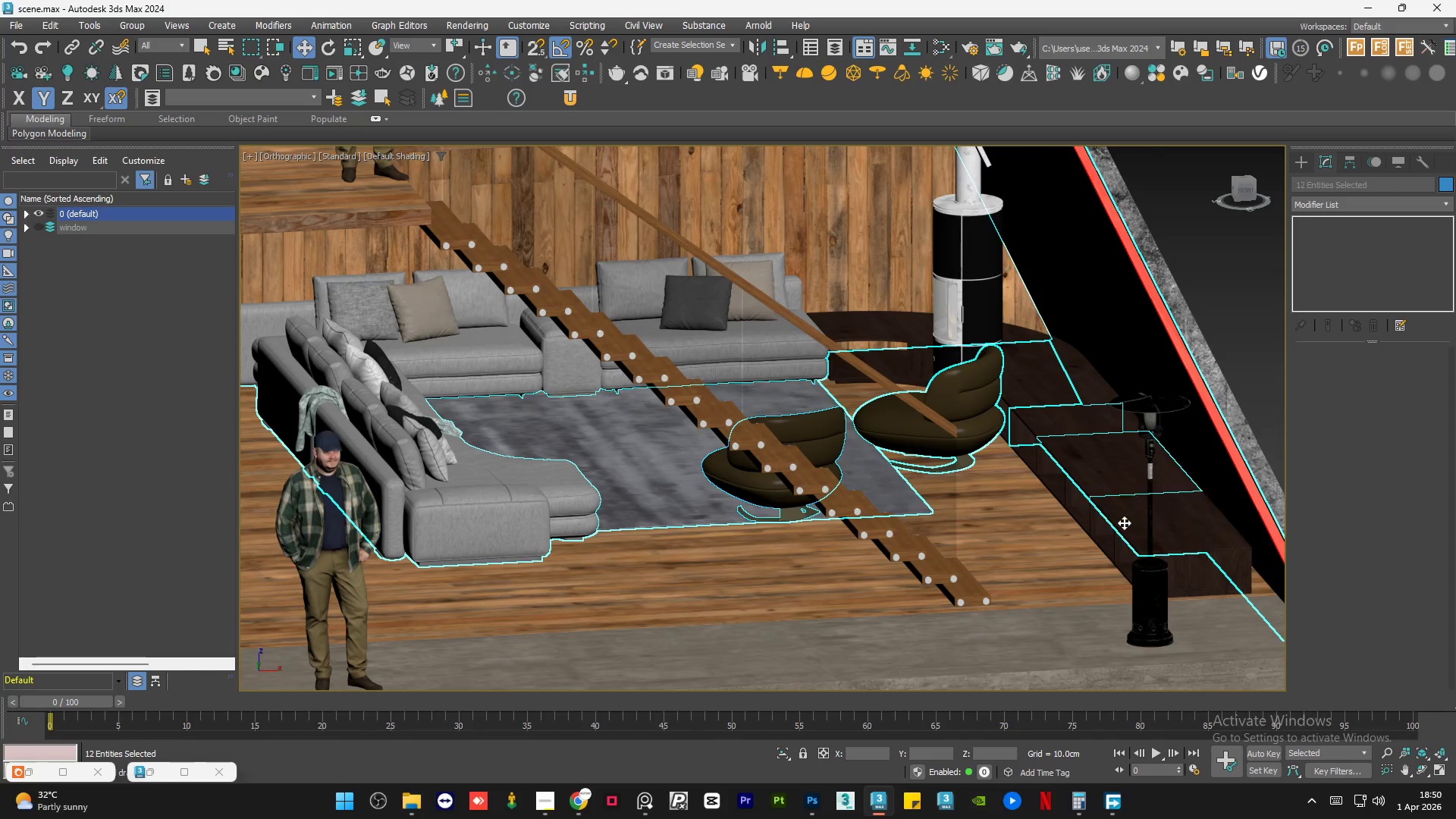 
scroll: coordinate [1246, 562], scroll_direction: up, amount: 1.0
 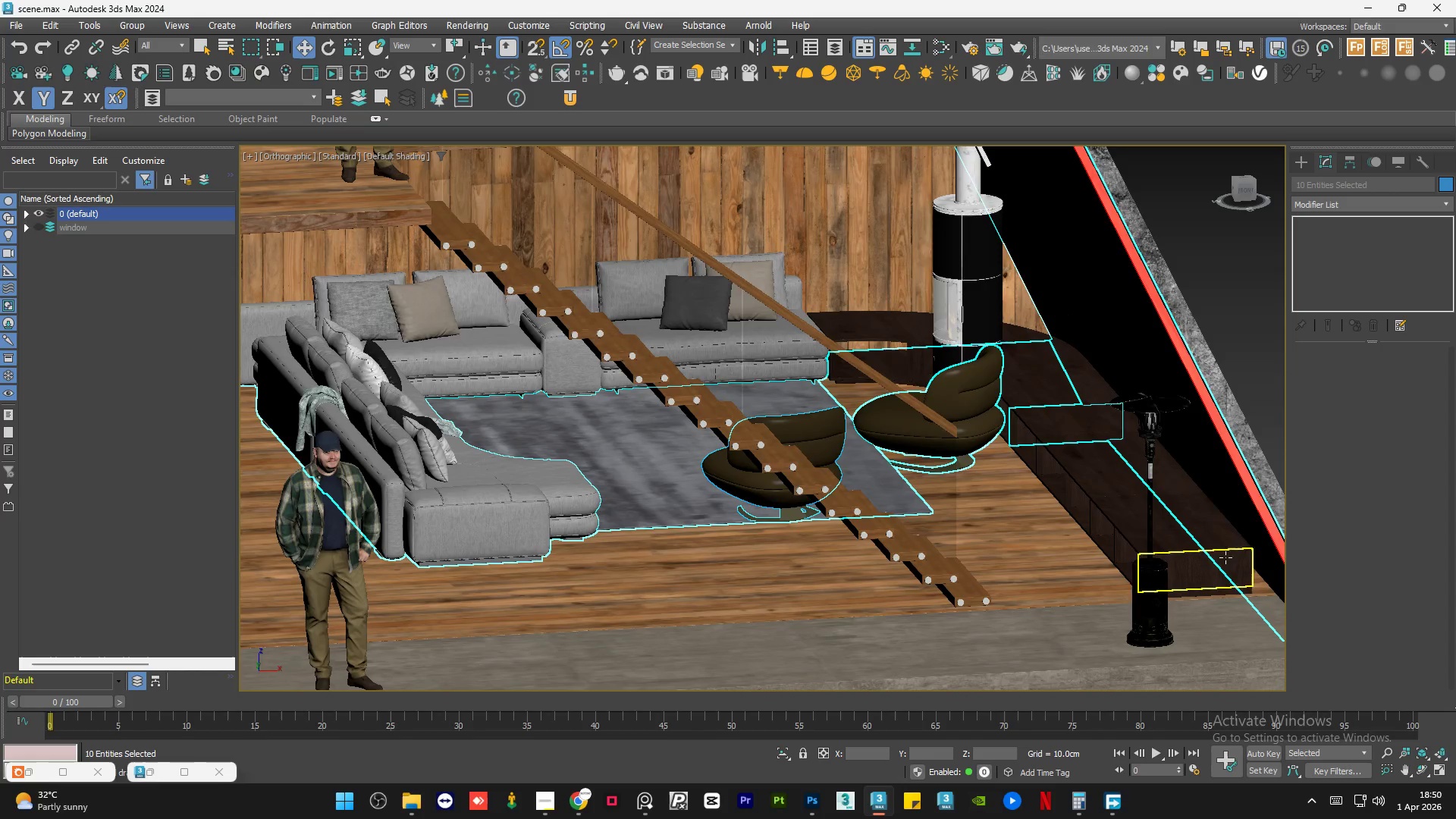 
left_click([1100, 480])
 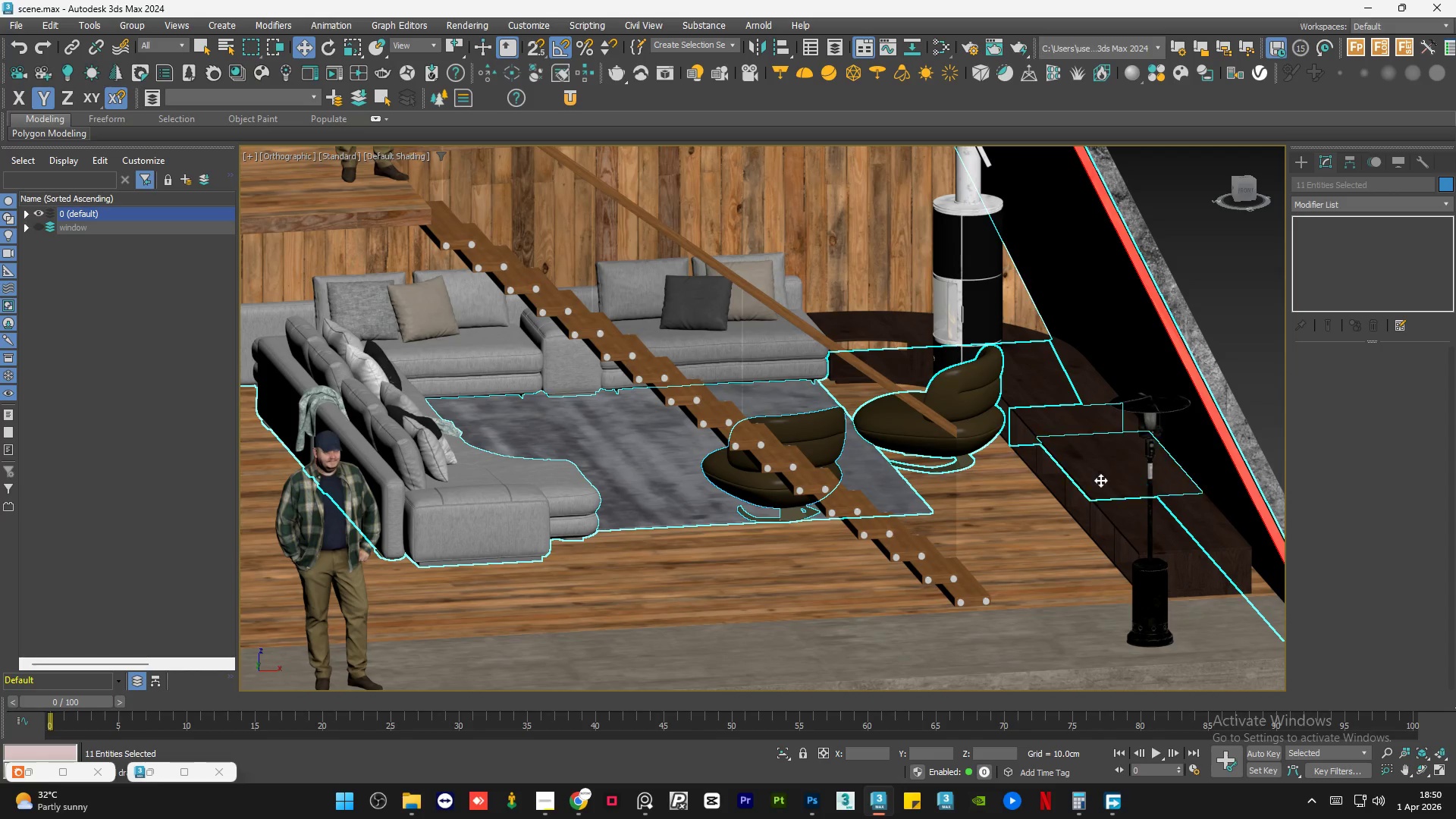 
hold_key(key=ControlLeft, duration=0.56)
left_click([1124, 522])
 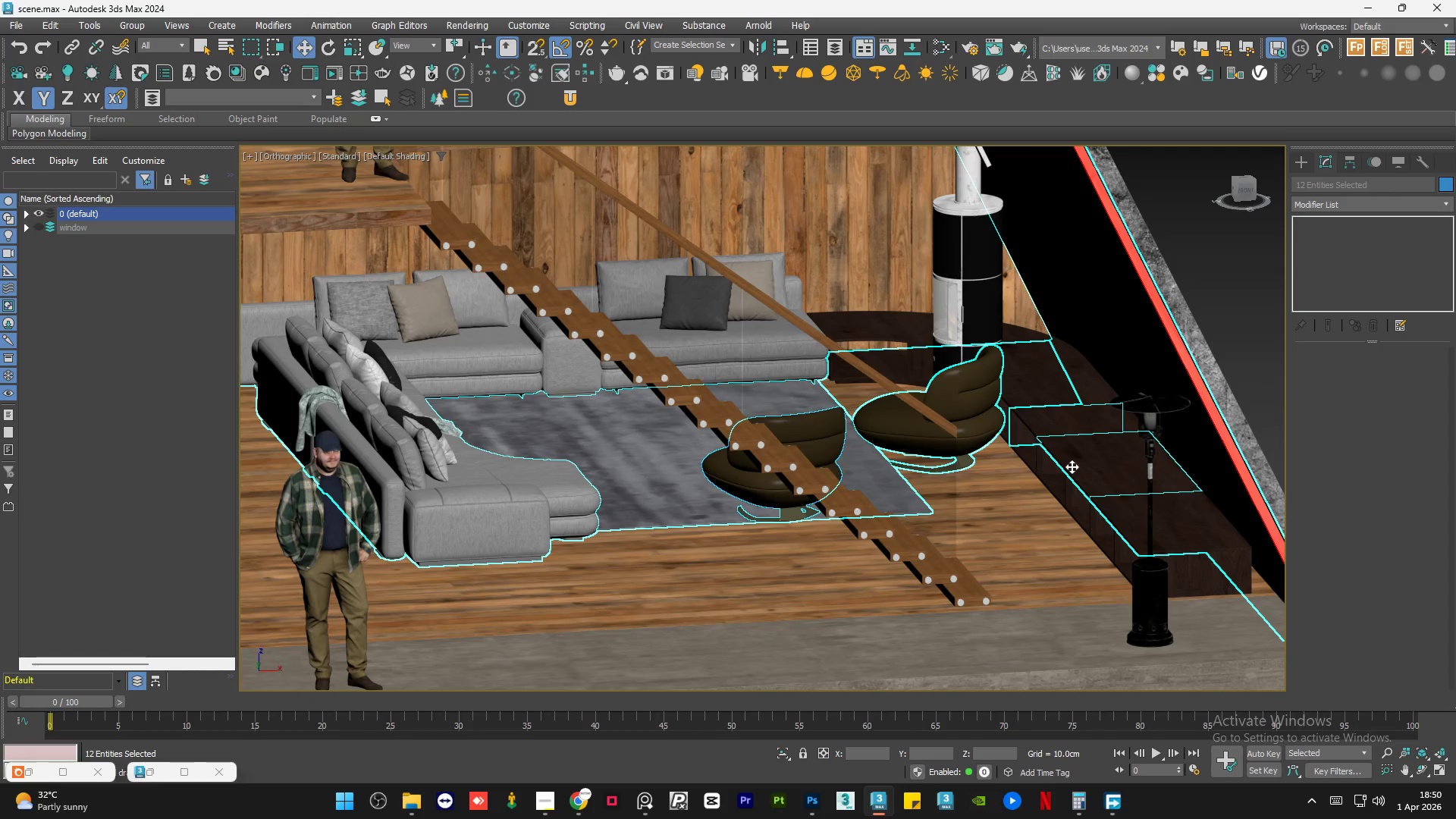 
hold_key(key=ControlLeft, duration=0.52)
left_click([1043, 428])
 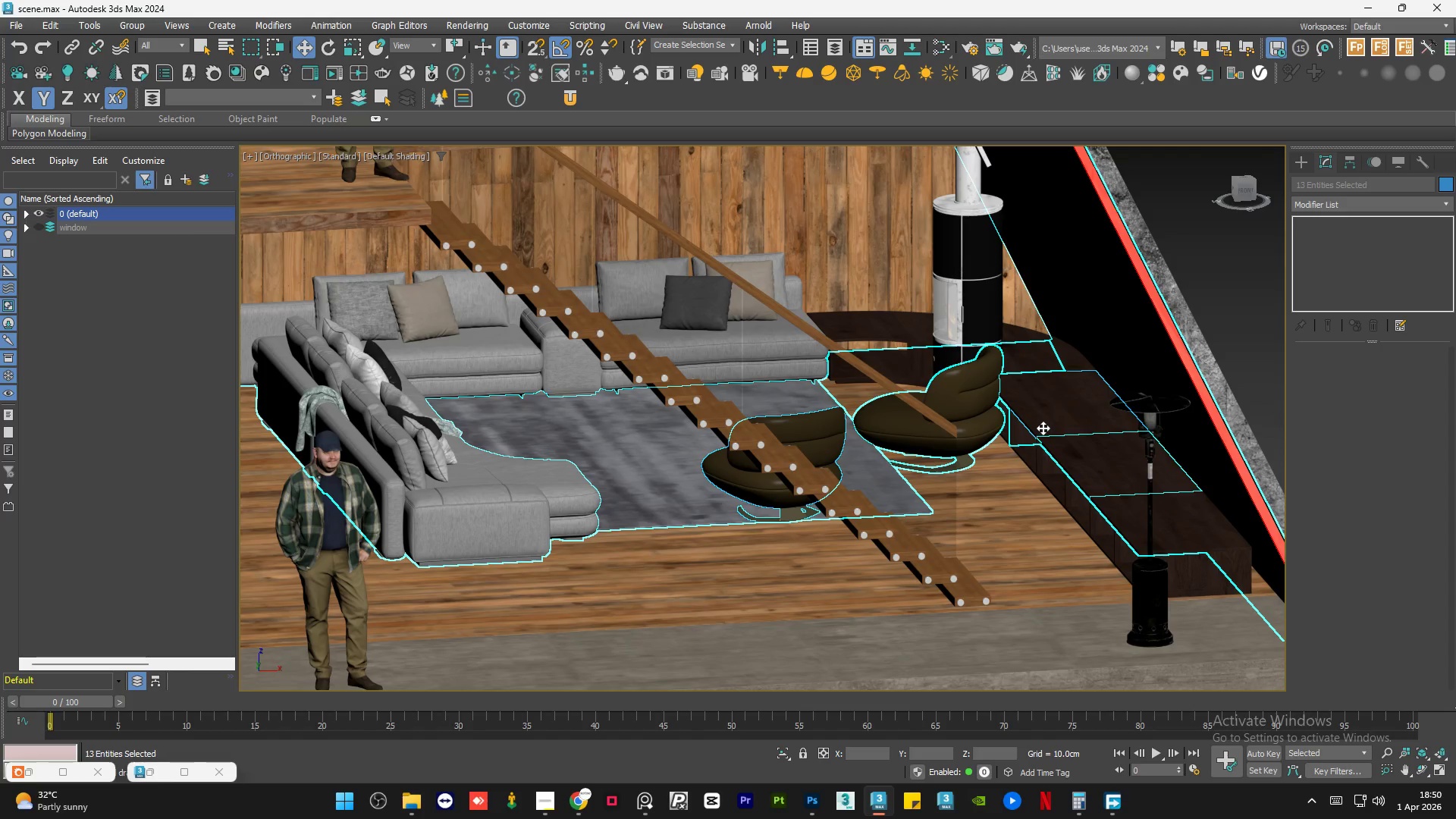 
hold_key(key=ControlLeft, duration=1.17)
left_click([1032, 466])
 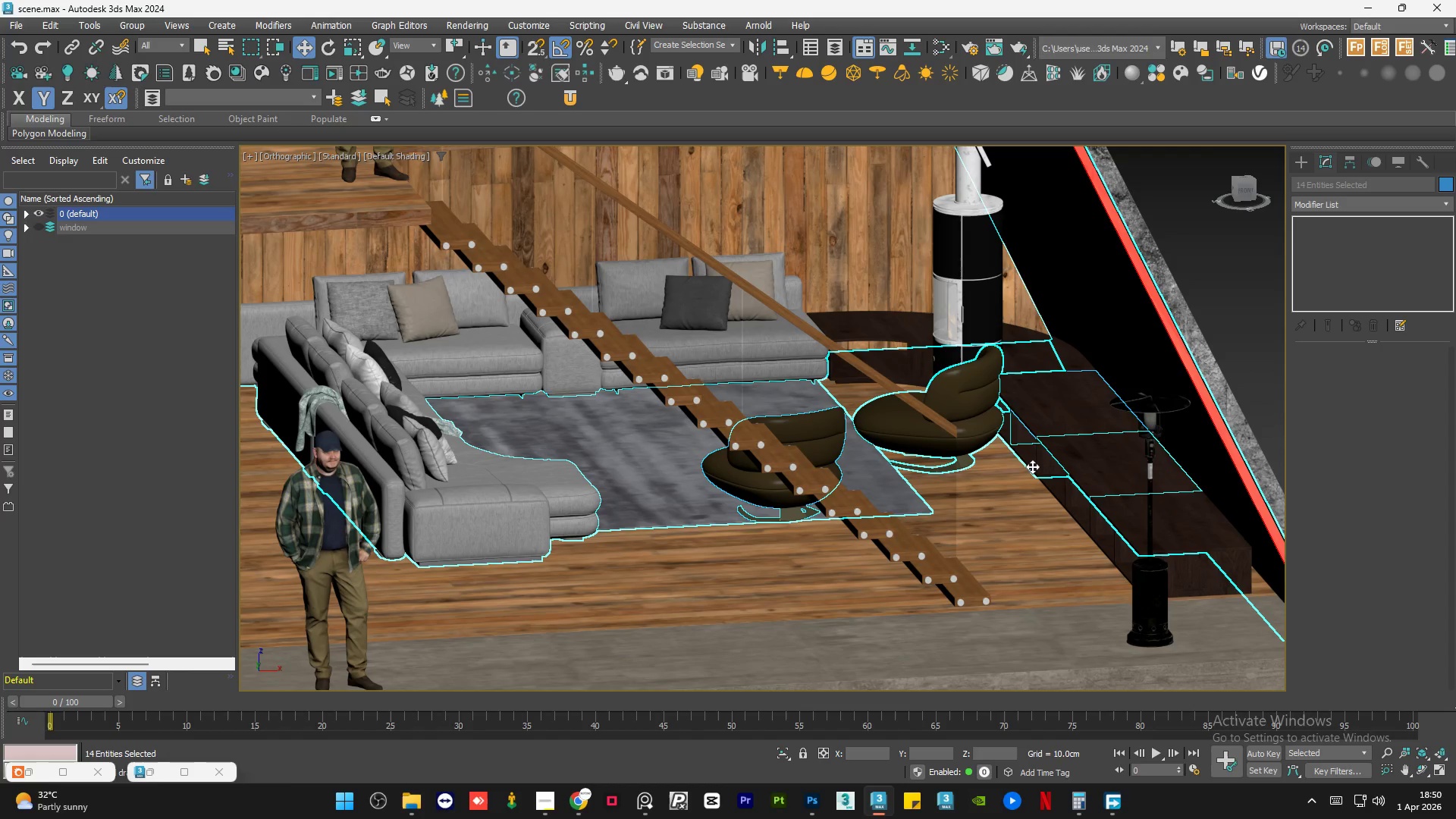 
hold_key(key=ControlLeft, duration=0.92)
left_click([891, 328])
 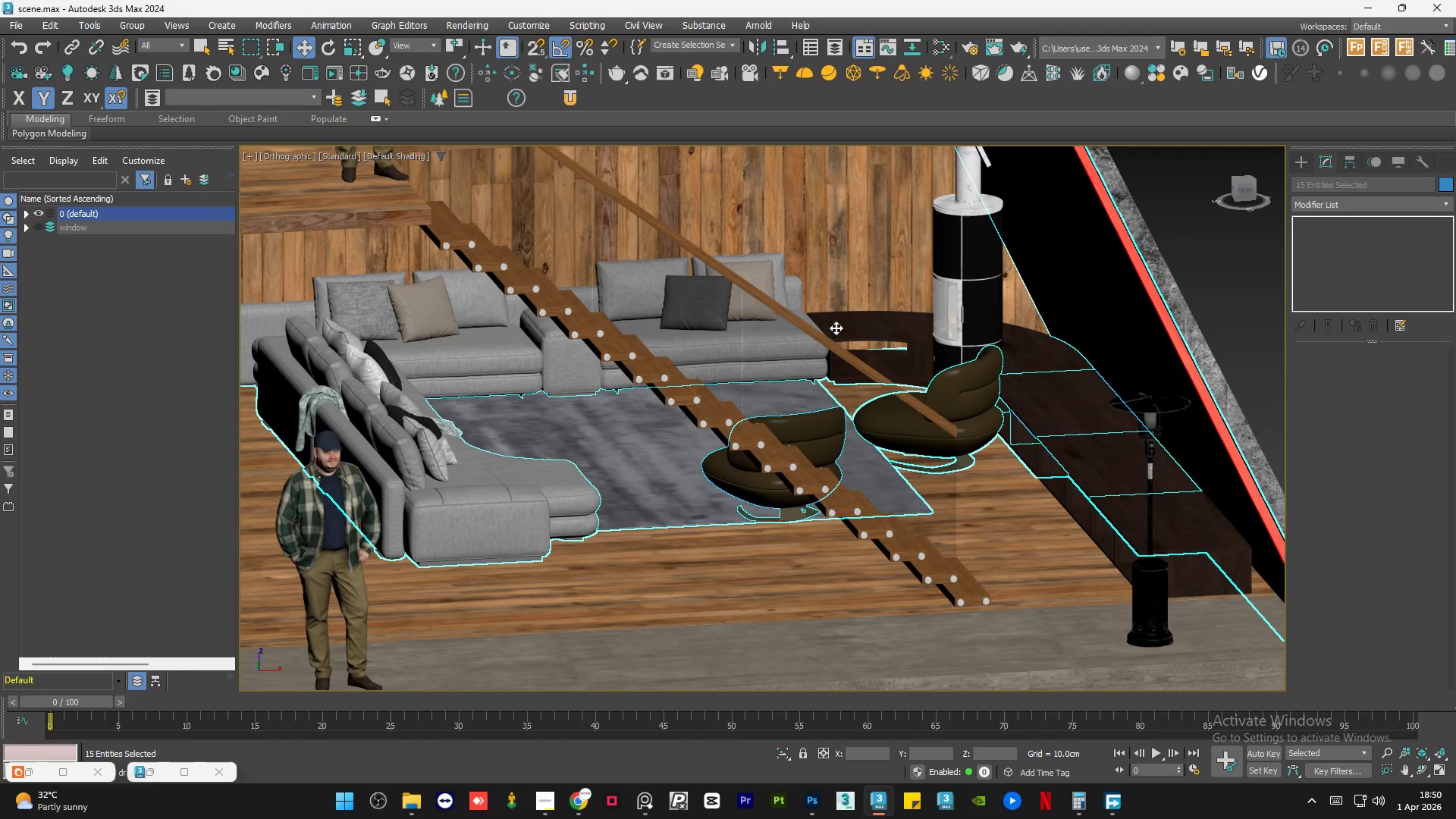 
hold_key(key=AltLeft, duration=0.77)
 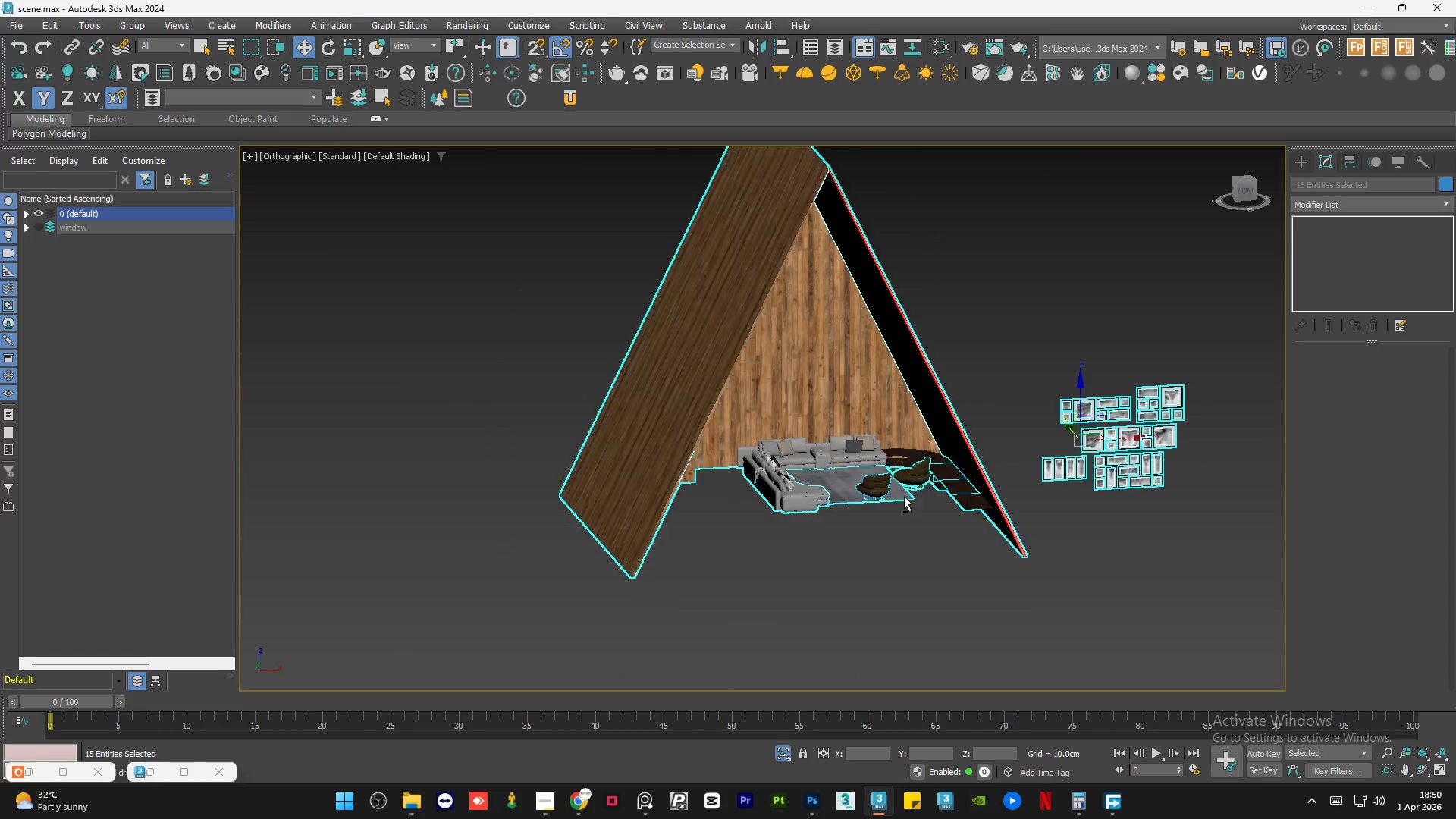 
key(Alt+Q)
 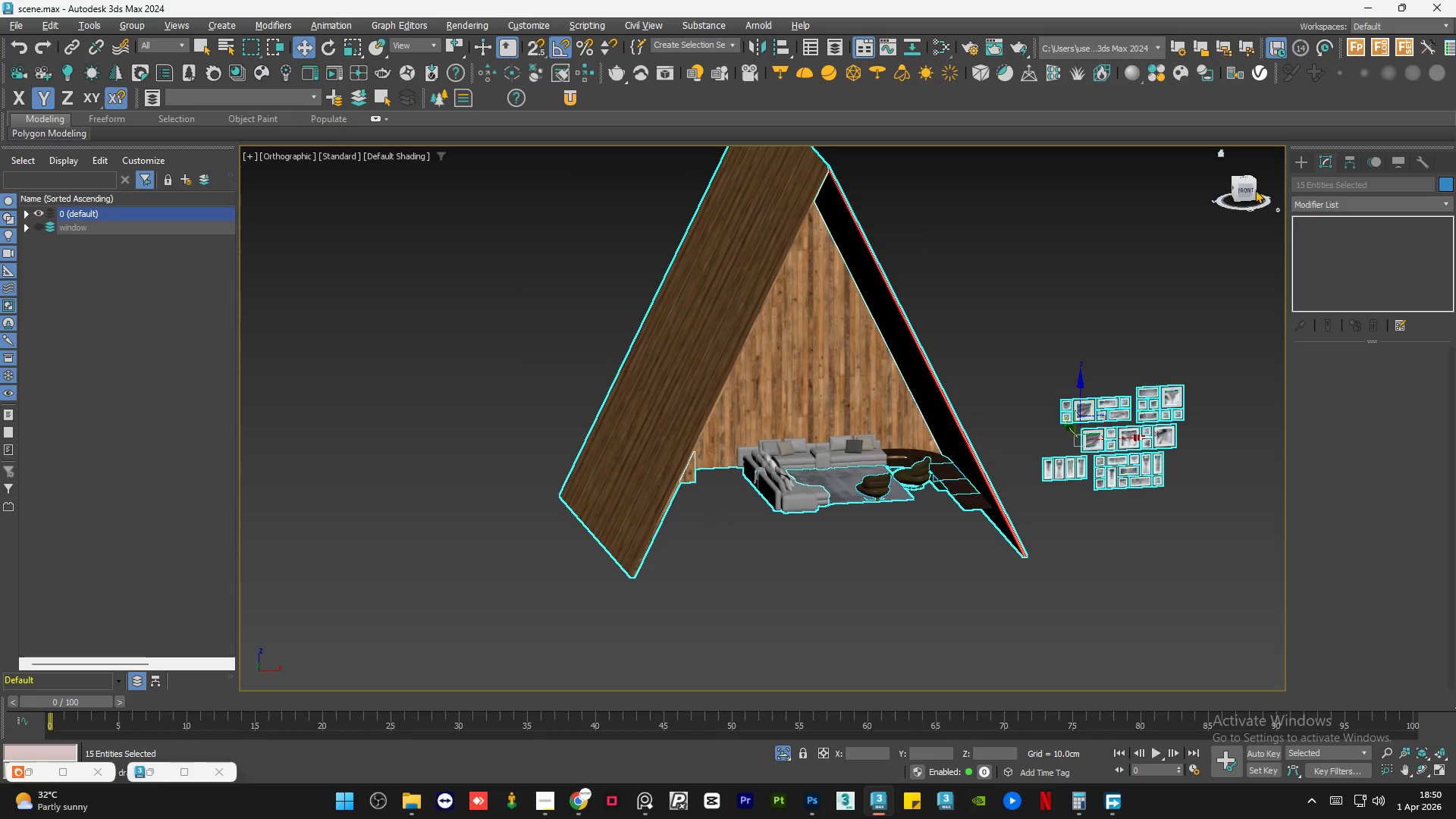 
scroll: coordinate [904, 495], scroll_direction: down, amount: 4.0
 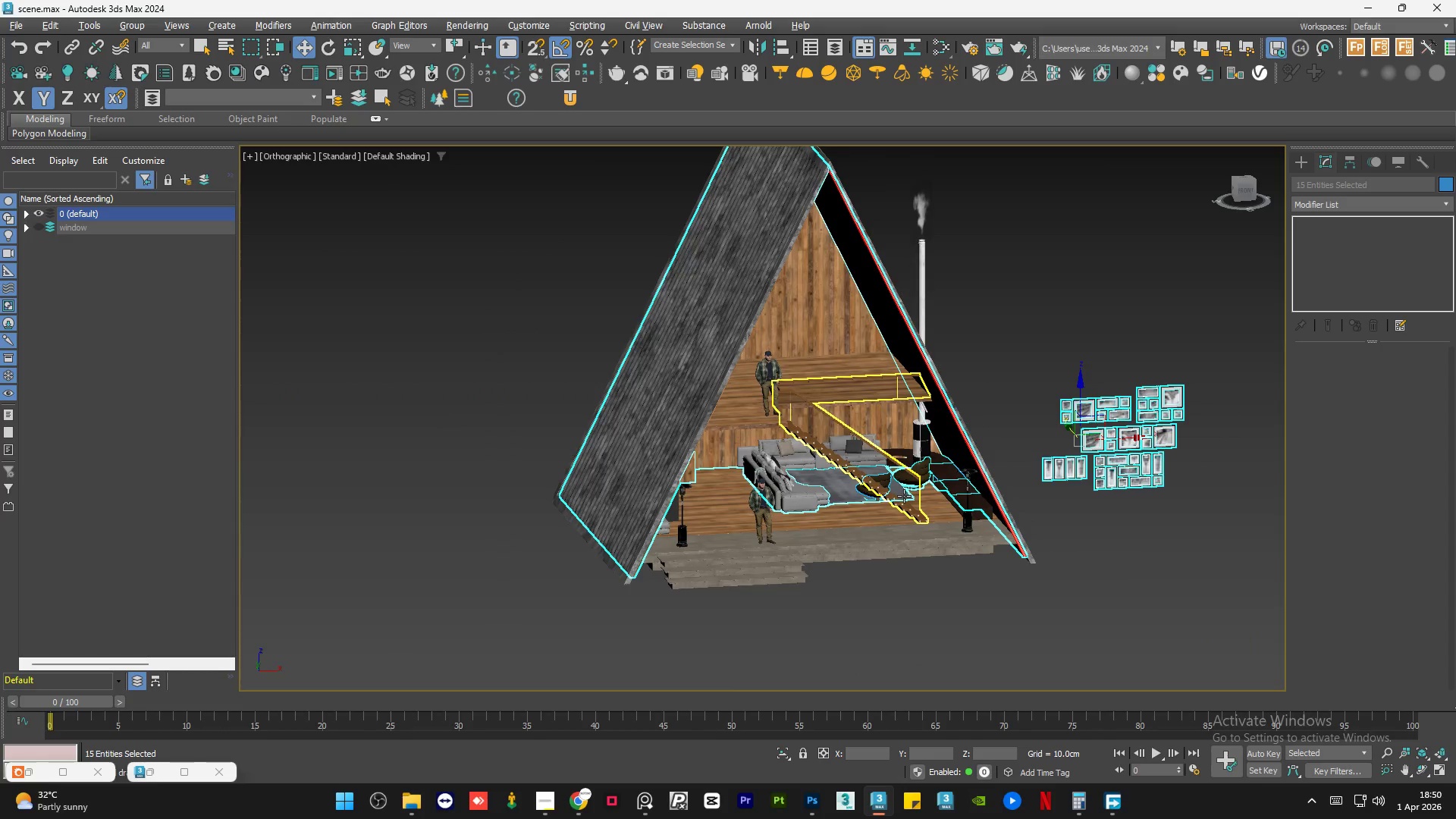 
left_click([1244, 191])
 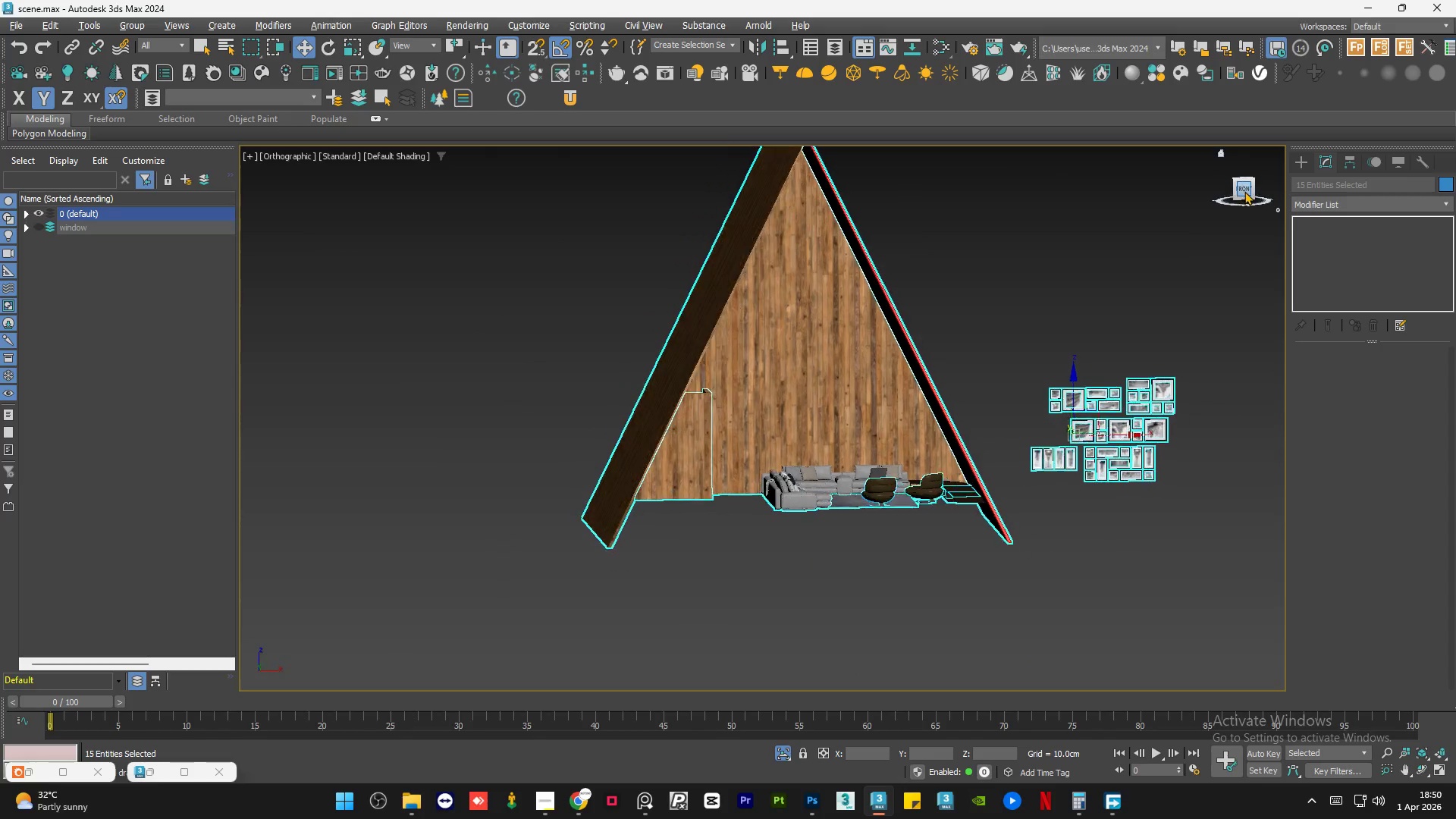 
key(Control+Z)
 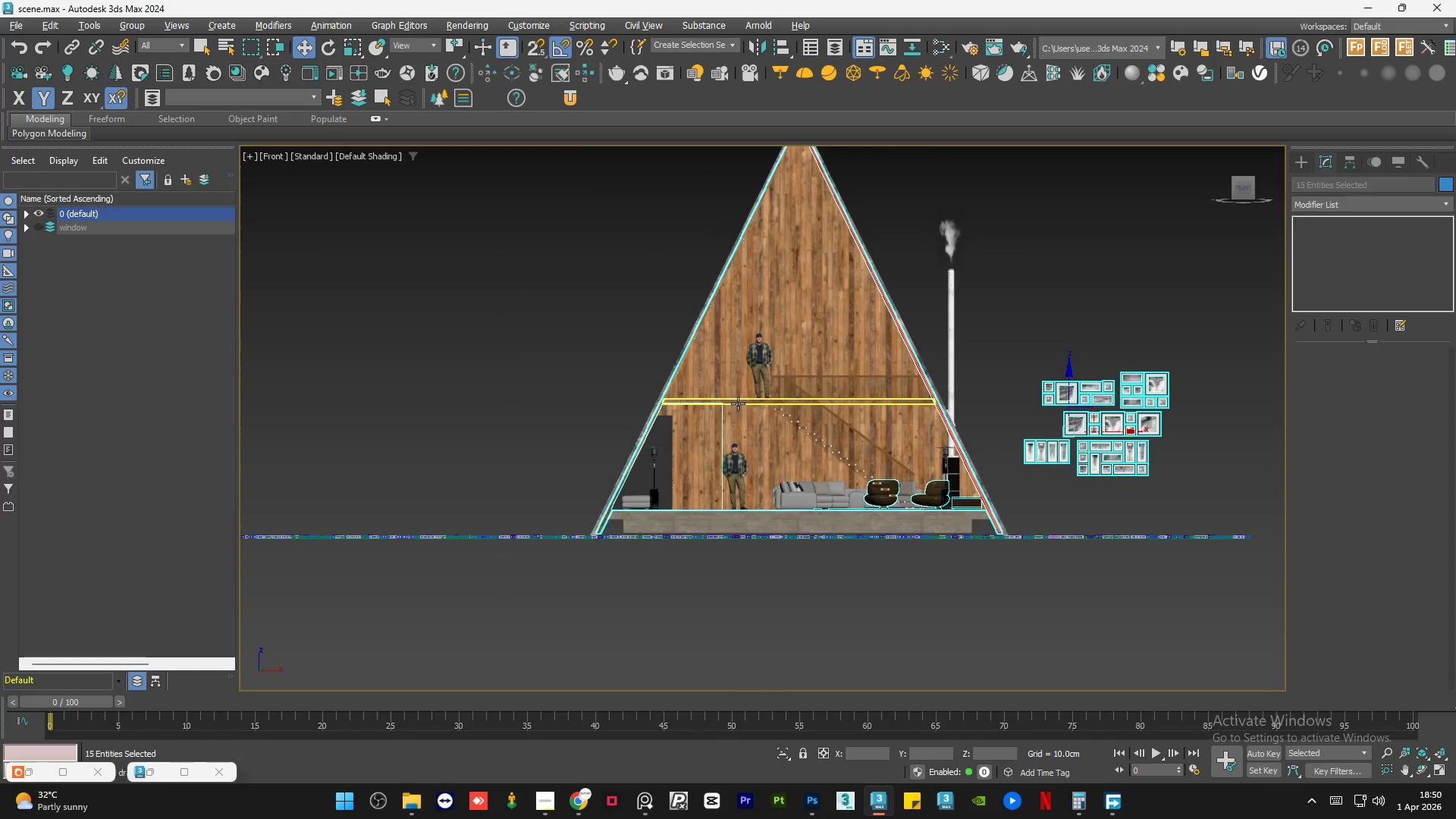 
hold_key(key=ControlLeft, duration=0.55)
left_click([737, 395])
 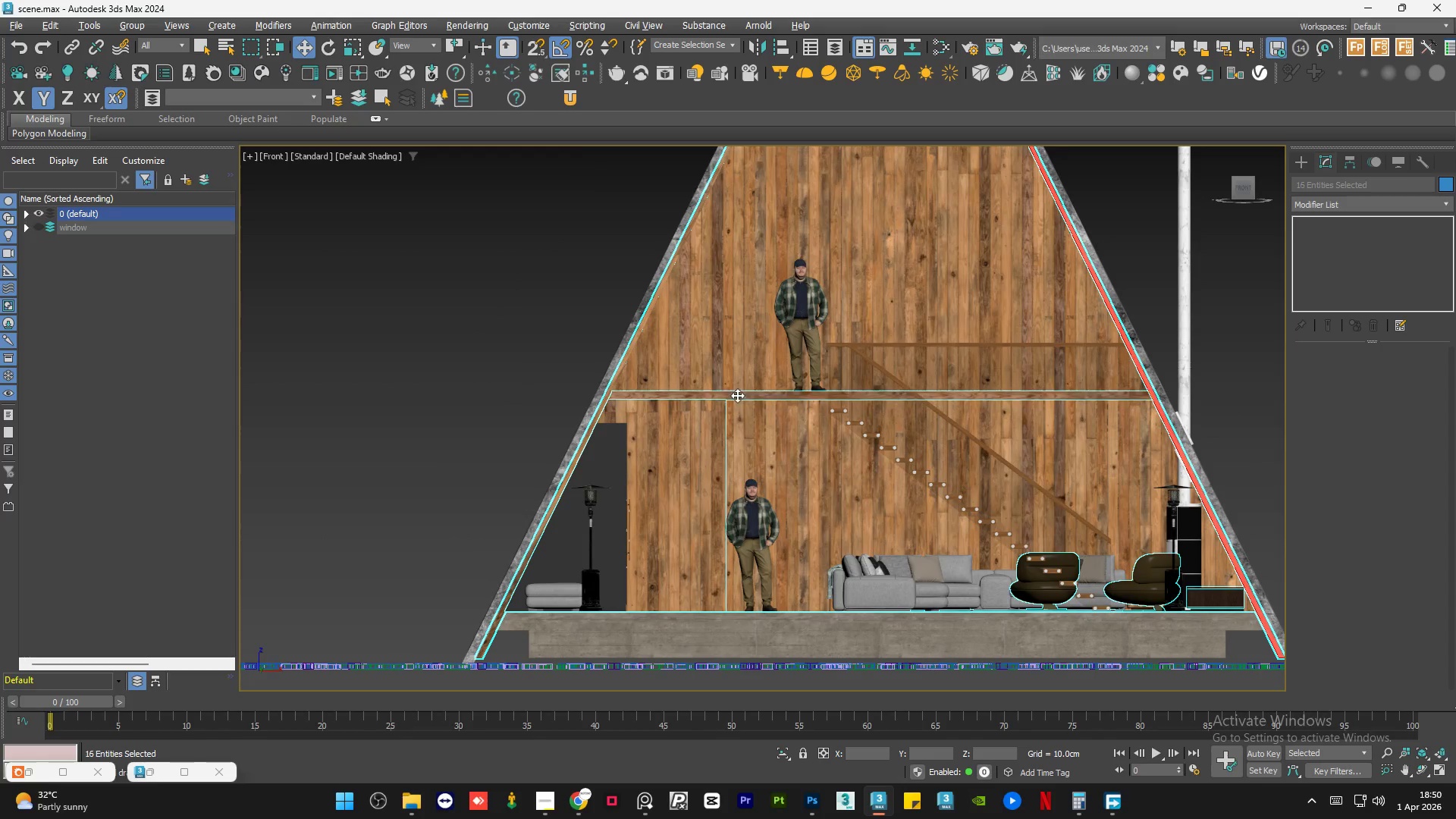 
scroll: coordinate [721, 406], scroll_direction: up, amount: 2.0
 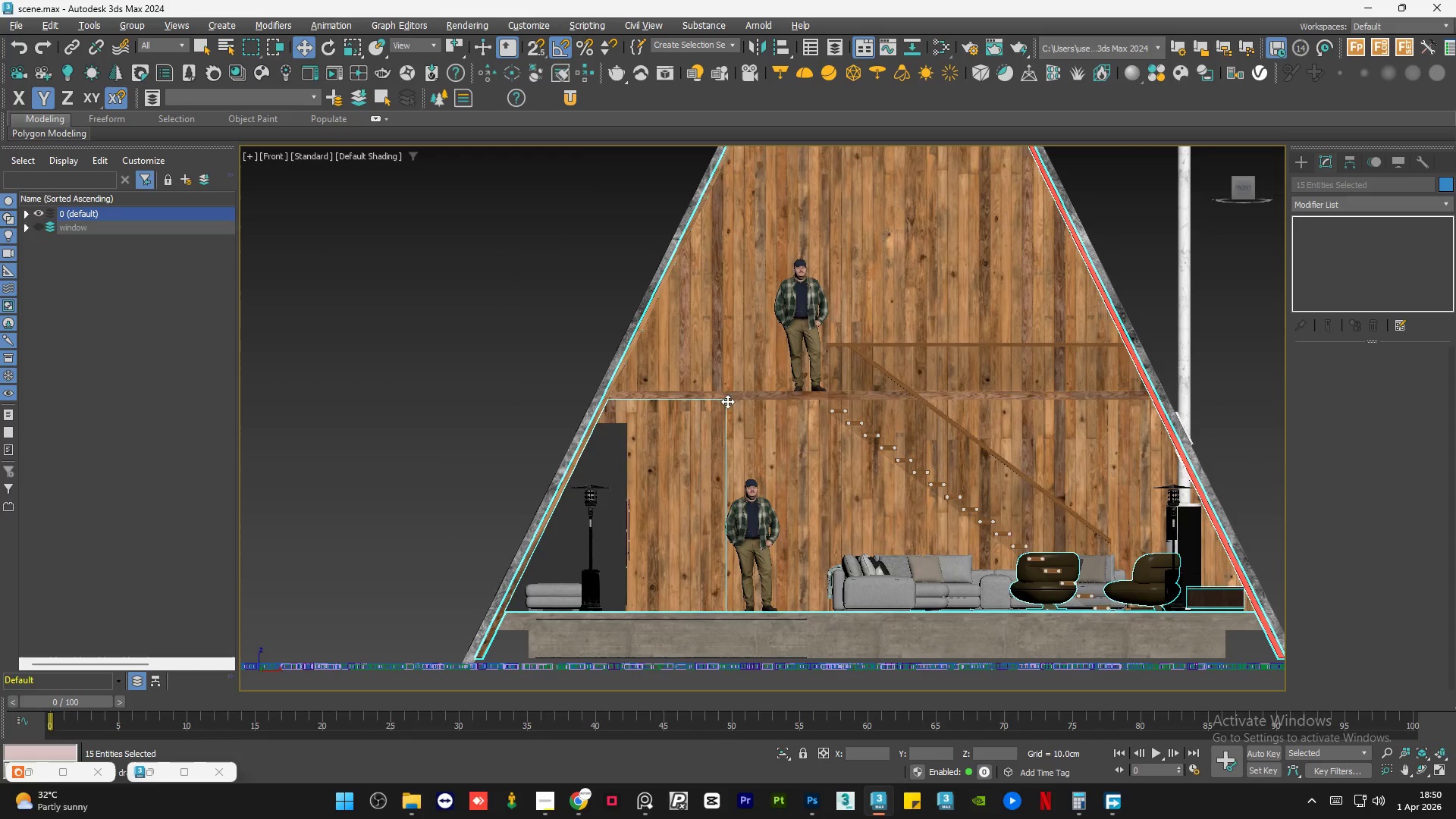 
key(Alt+Q)
 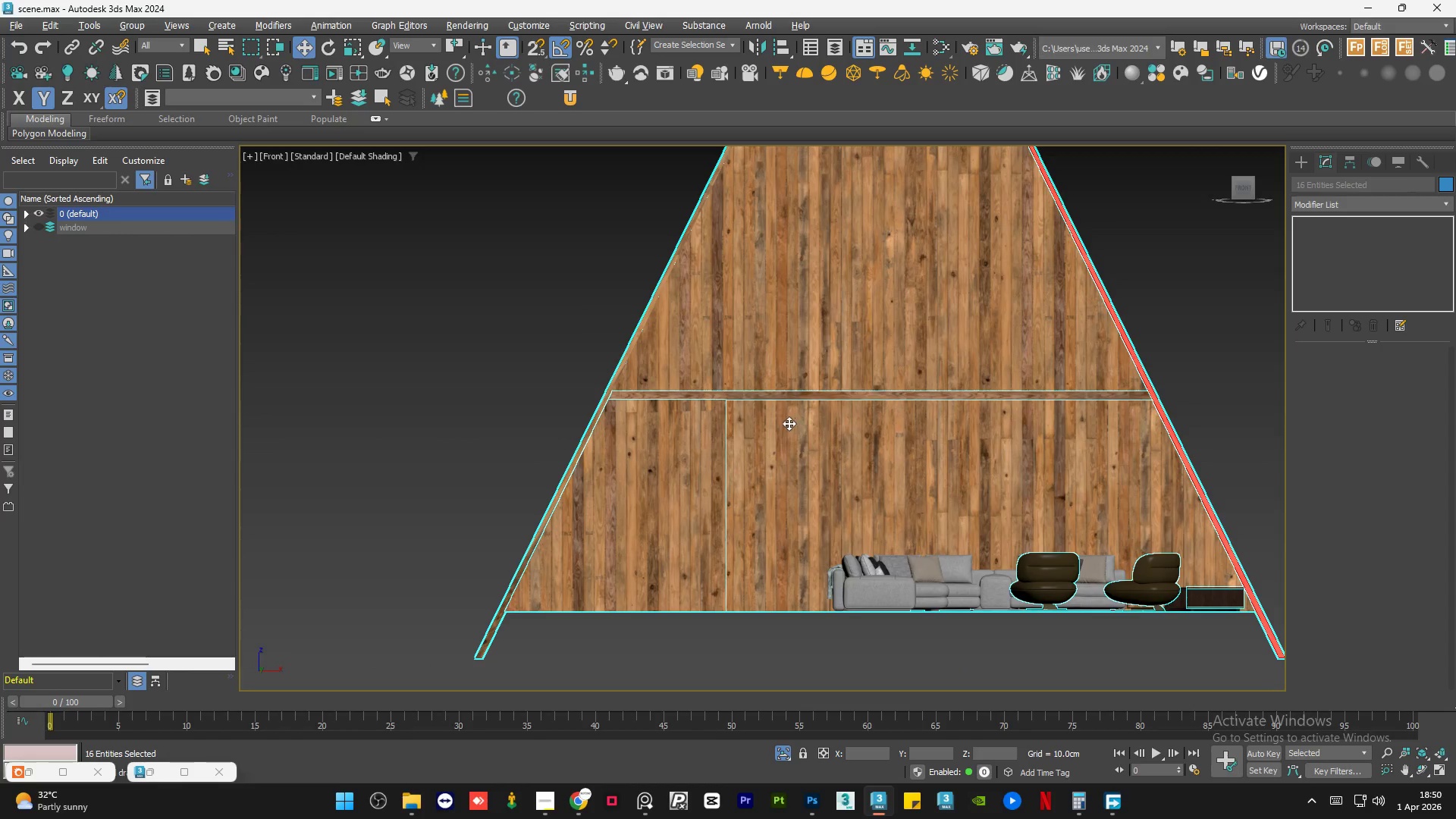 
scroll: coordinate [741, 429], scroll_direction: down, amount: 1.0
 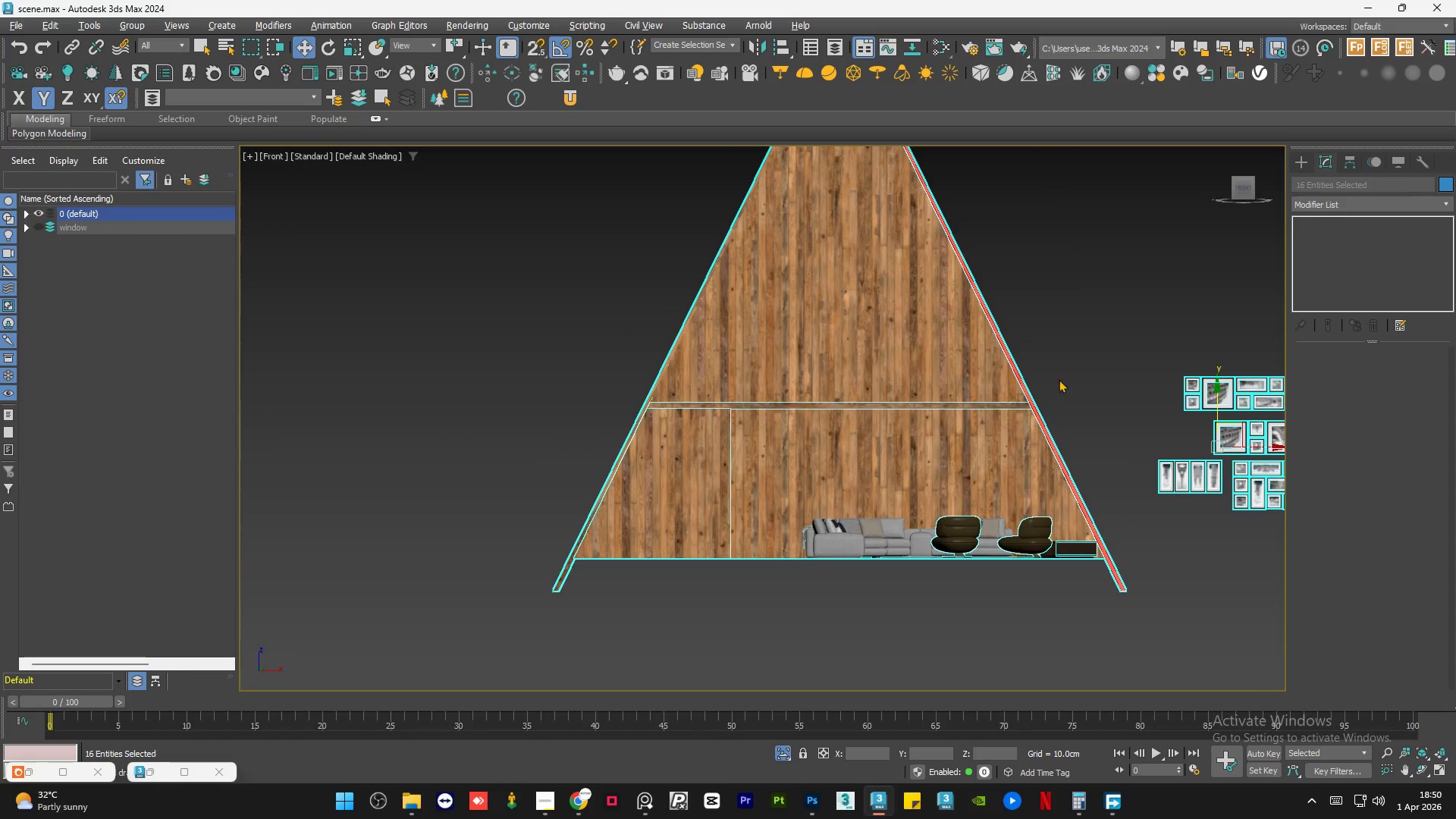 
left_click([1075, 354])
 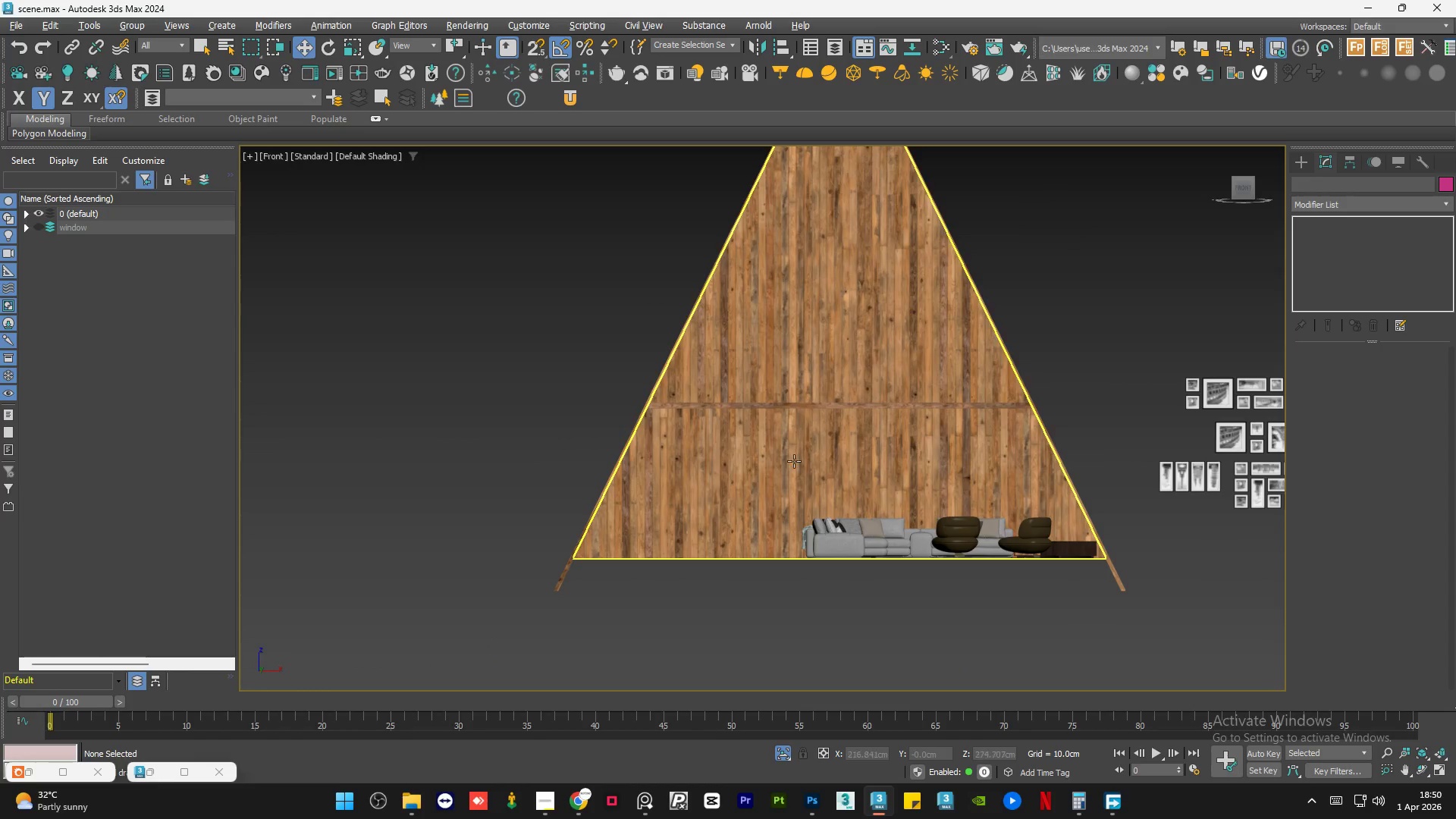 
scroll: coordinate [1047, 449], scroll_direction: none, amount: 0.0
 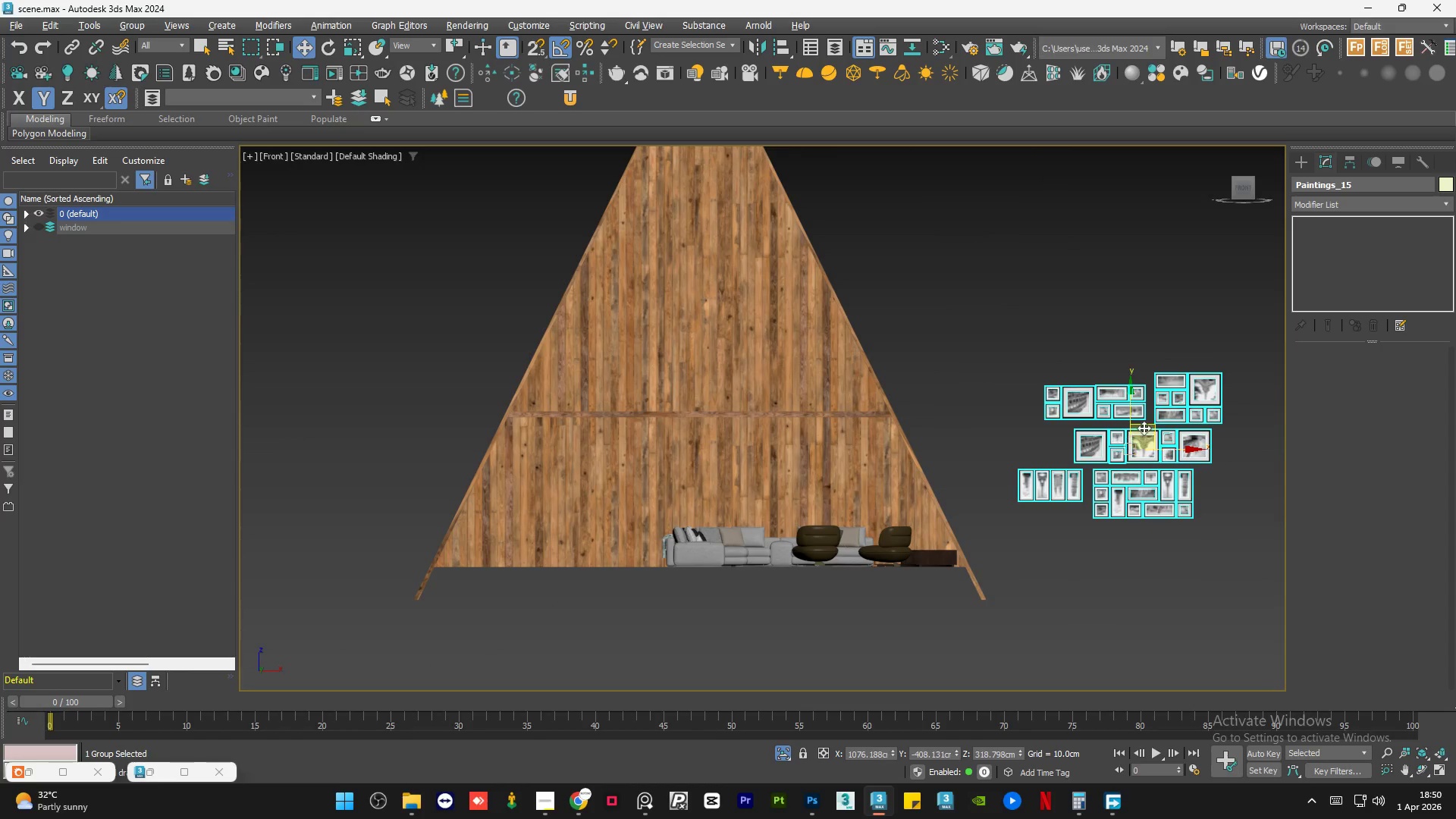 
left_click_drag(start_coordinate=[1153, 425], to_coordinate=[1115, 366])
 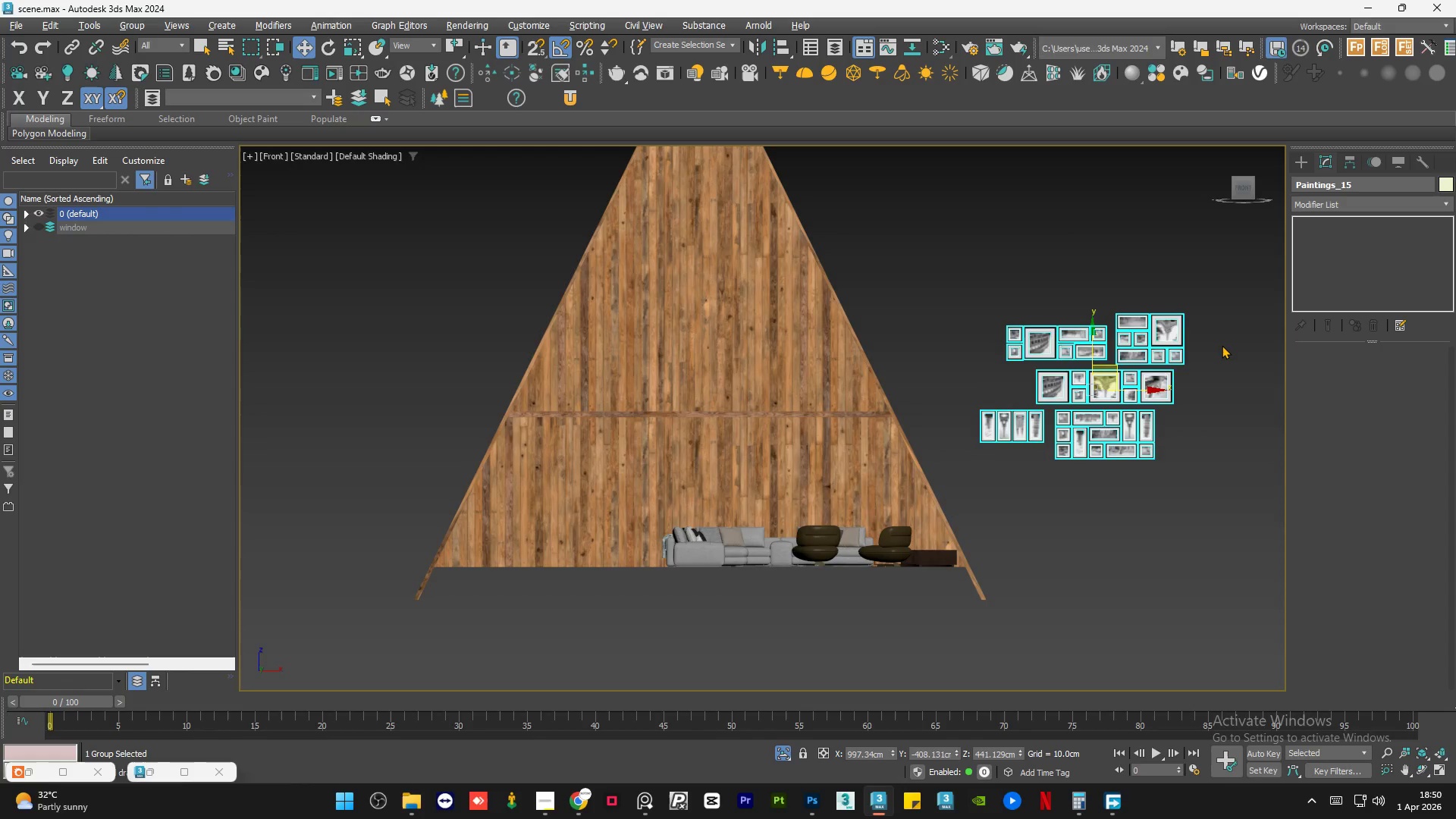 
scroll: coordinate [1219, 345], scroll_direction: up, amount: 2.0
 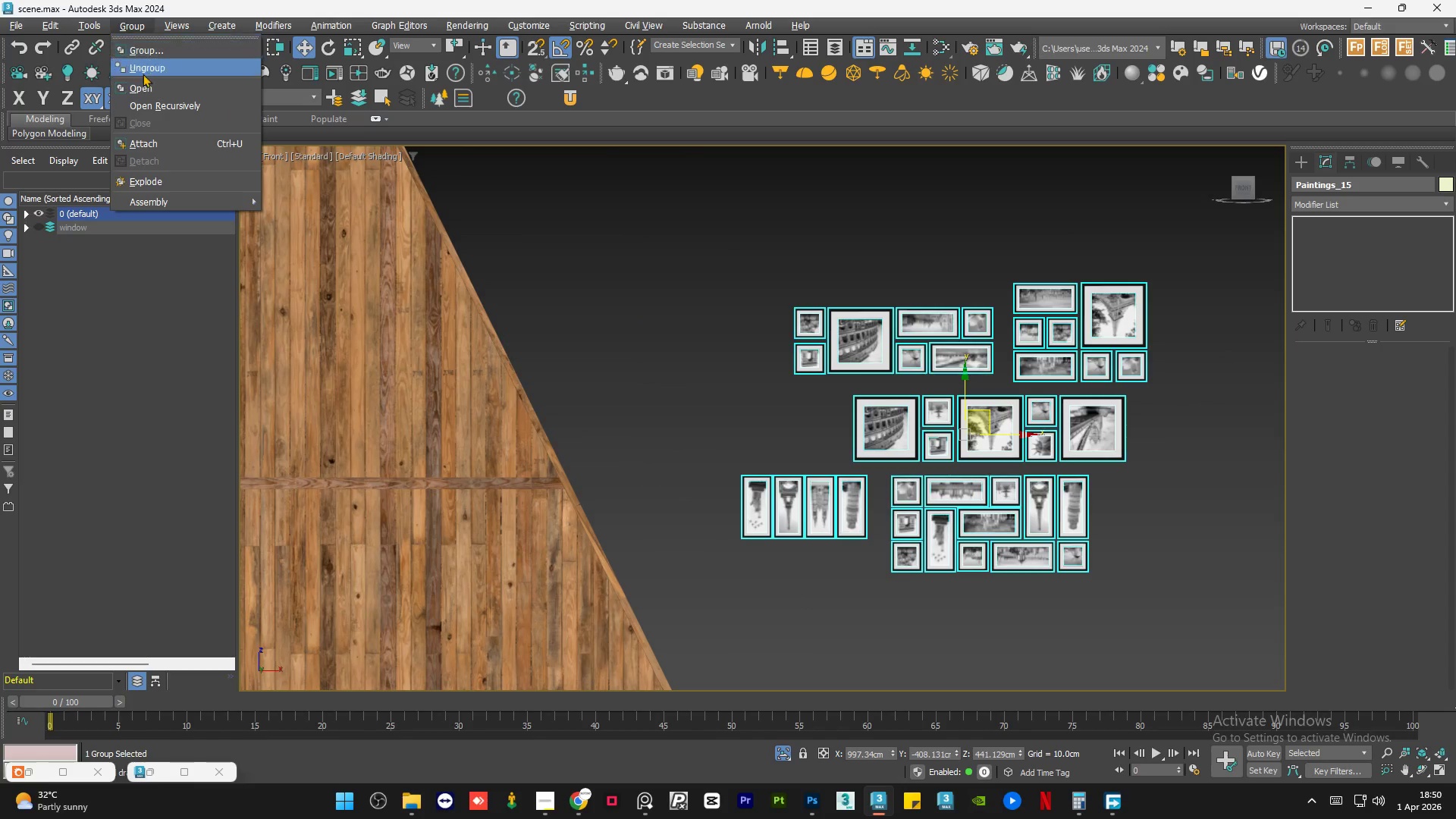 
left_click([153, 93])
 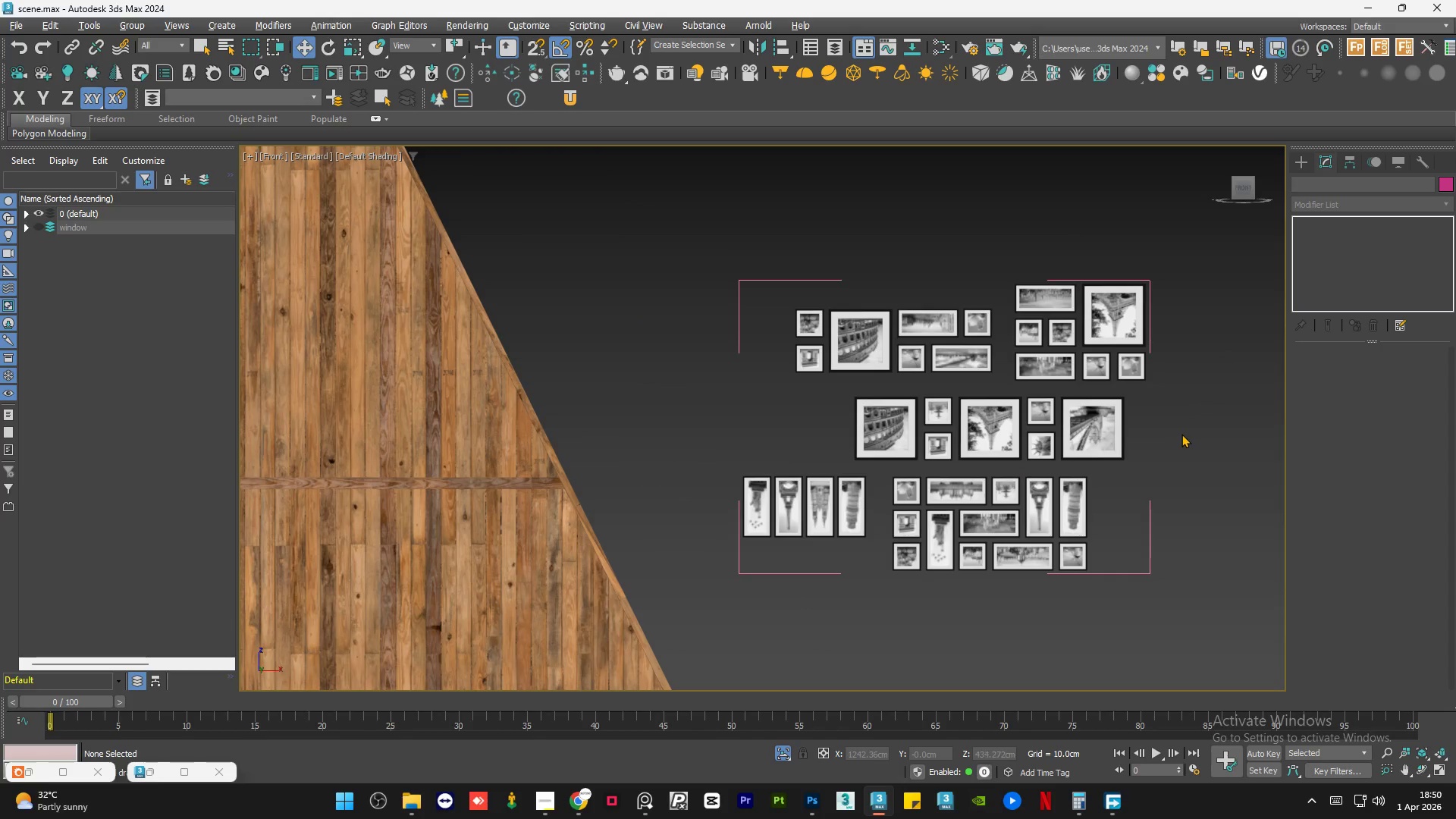 
left_click_drag(start_coordinate=[1188, 425], to_coordinate=[801, 448])
 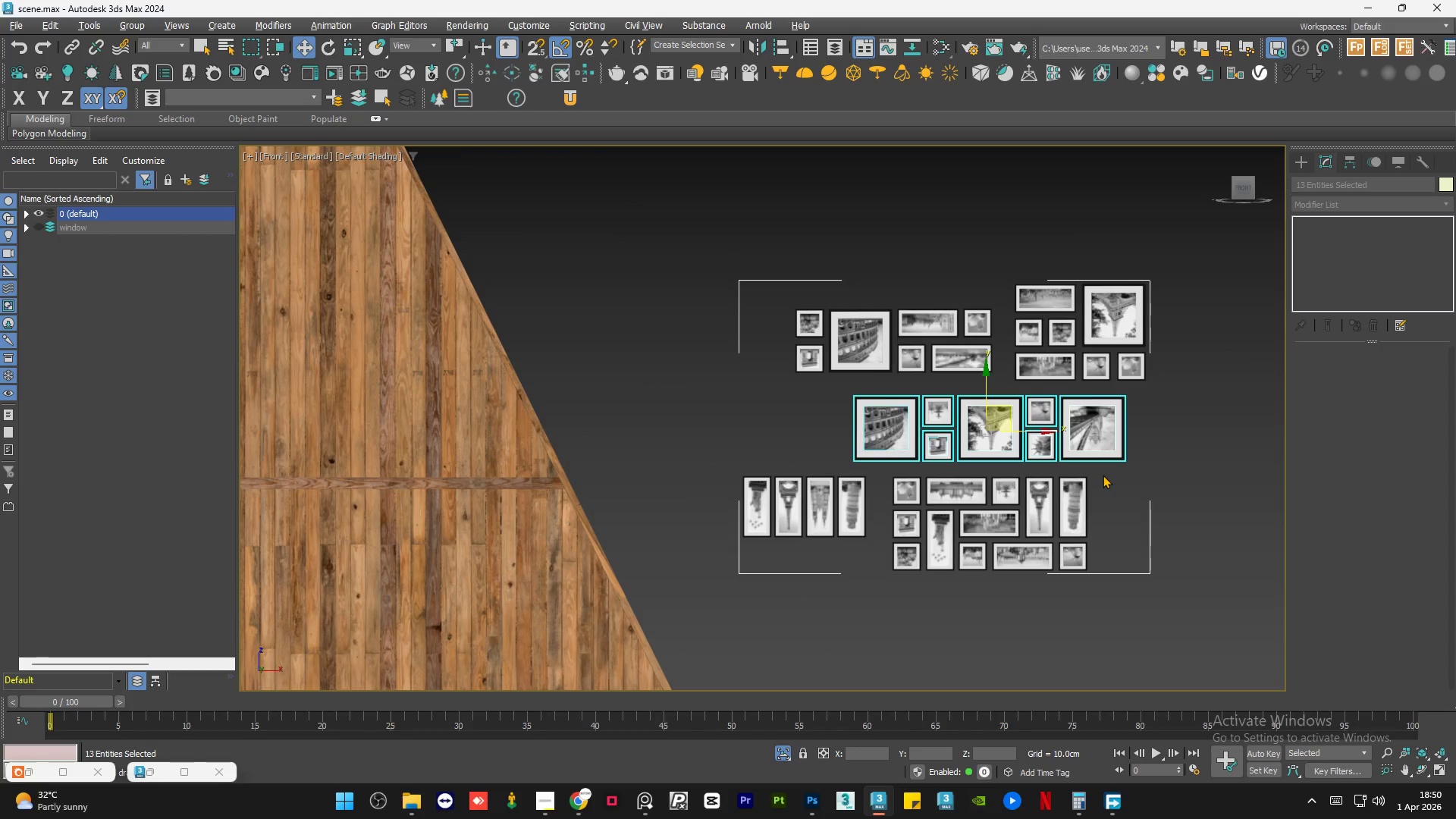 
scroll: coordinate [1197, 484], scroll_direction: down, amount: 3.0
 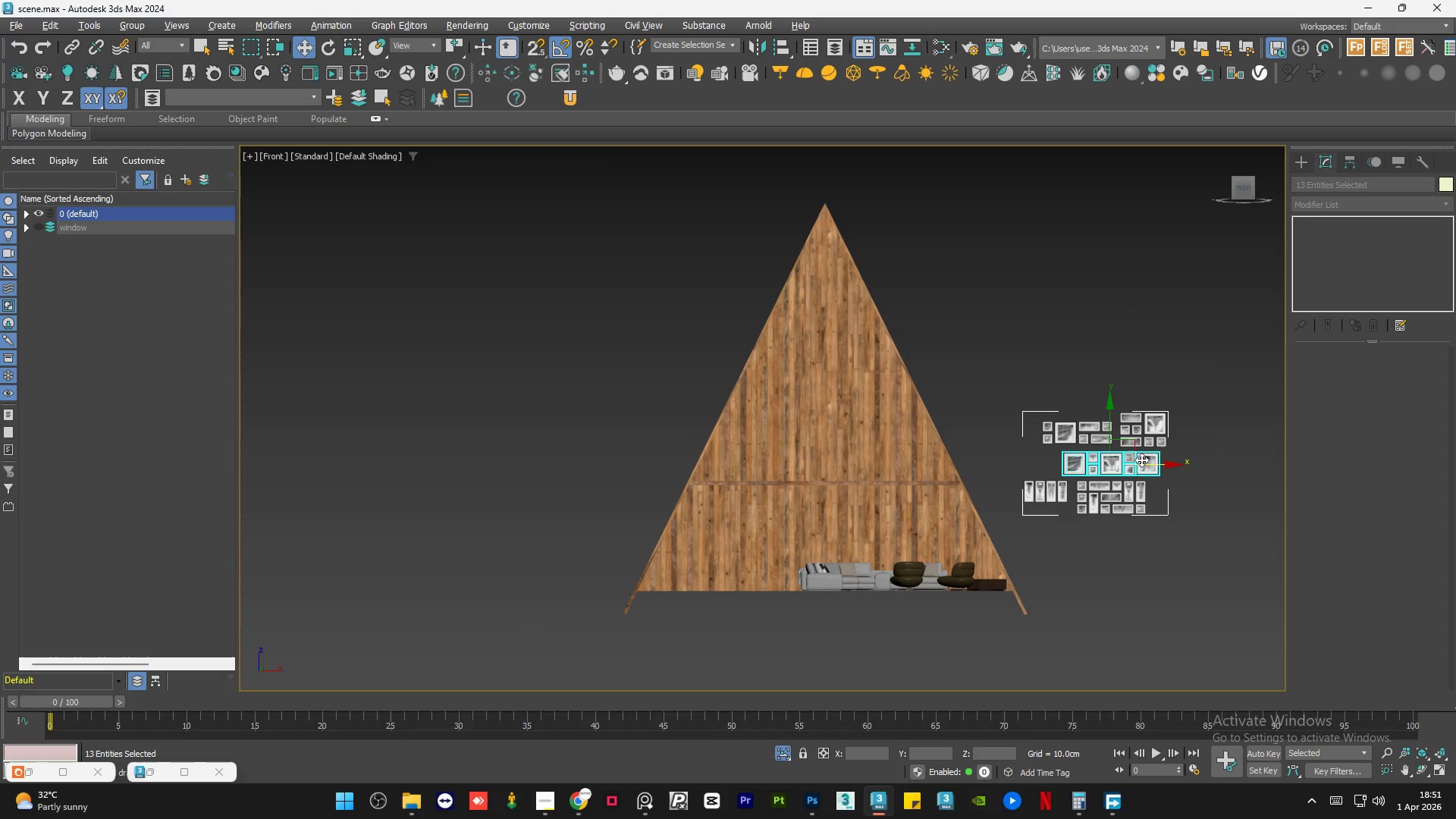 
left_click_drag(start_coordinate=[1148, 463], to_coordinate=[1164, 485])
 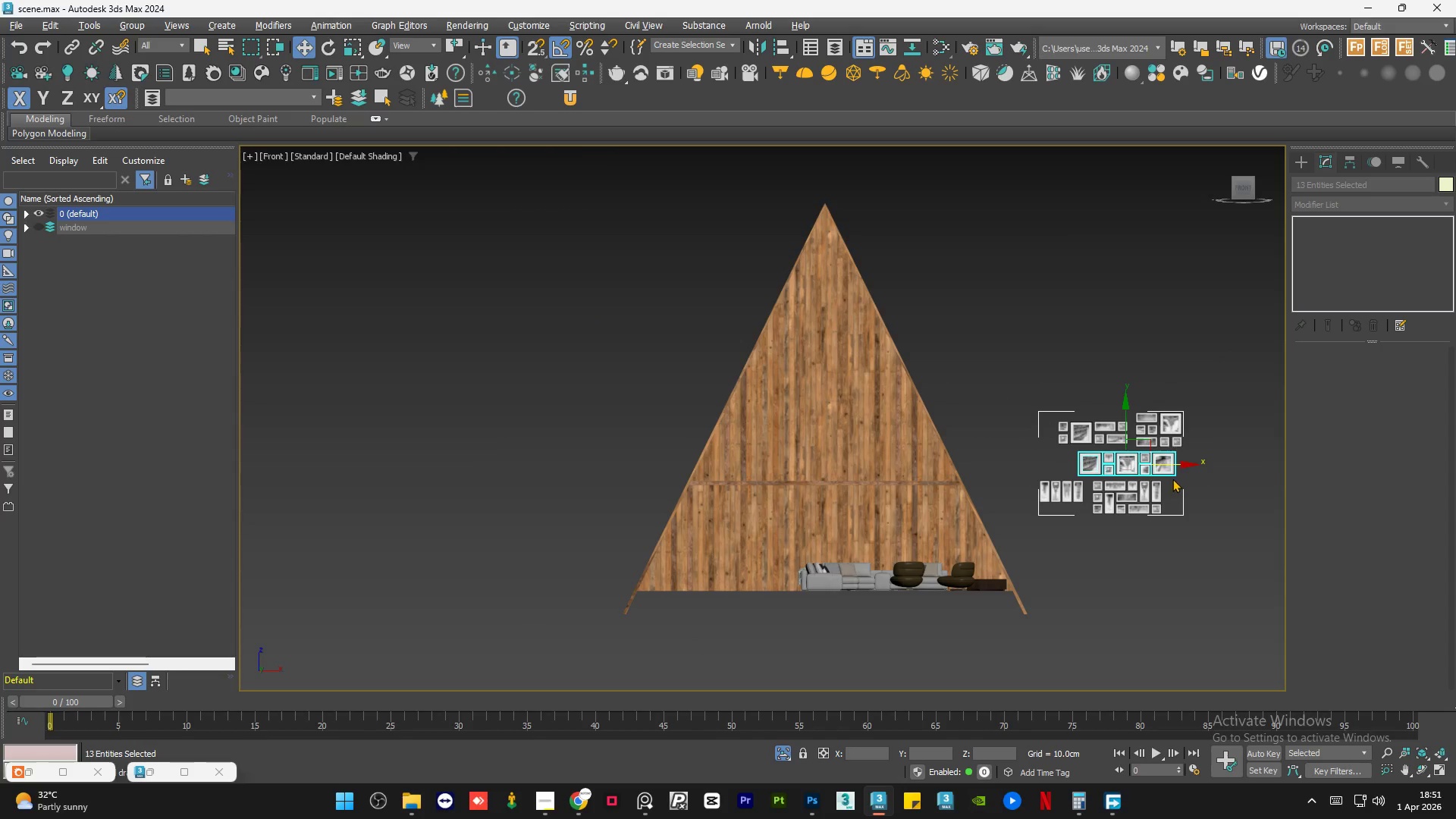 
left_click([1238, 482])
 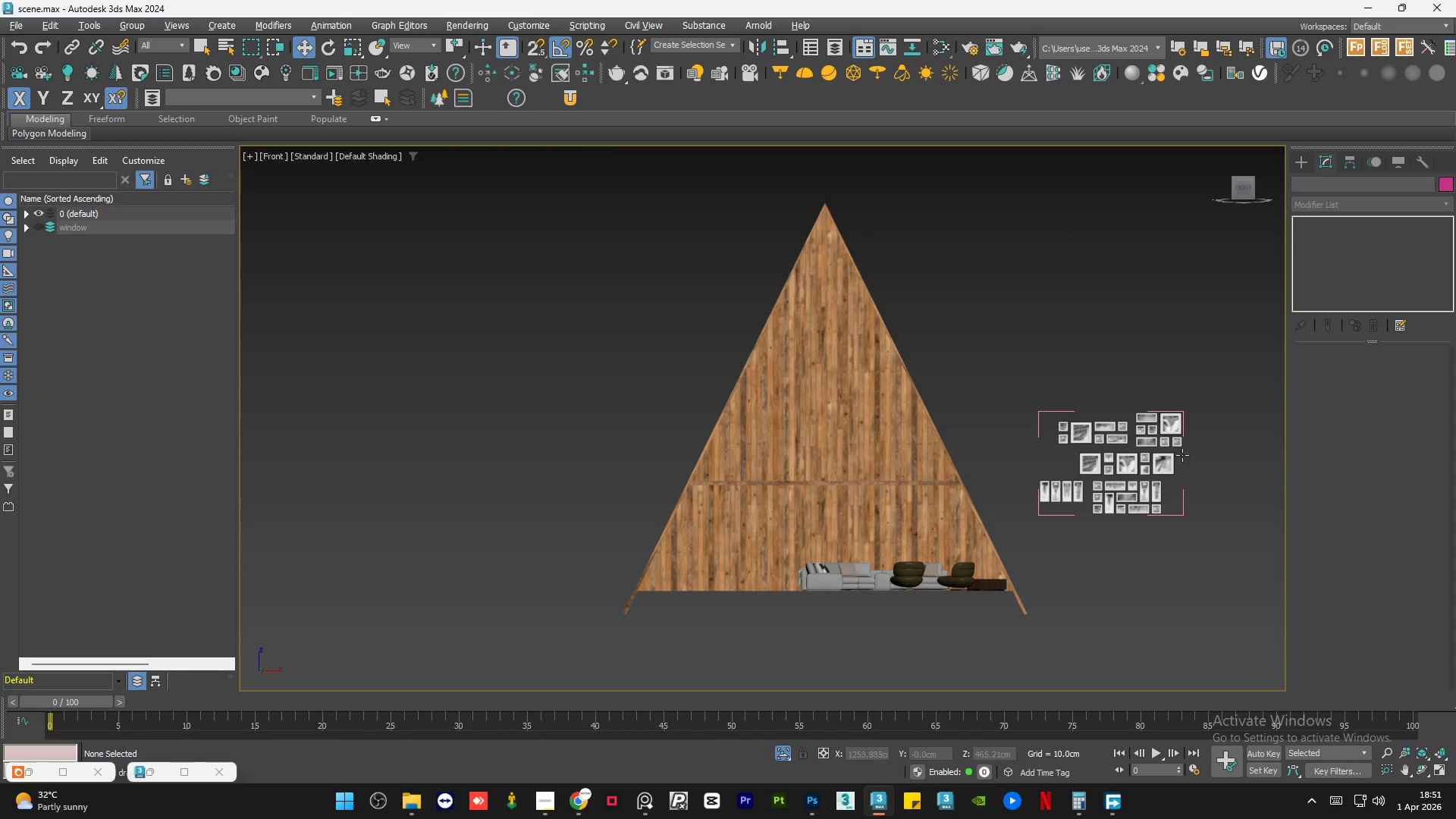 
left_click_drag(start_coordinate=[1194, 463], to_coordinate=[905, 491])
 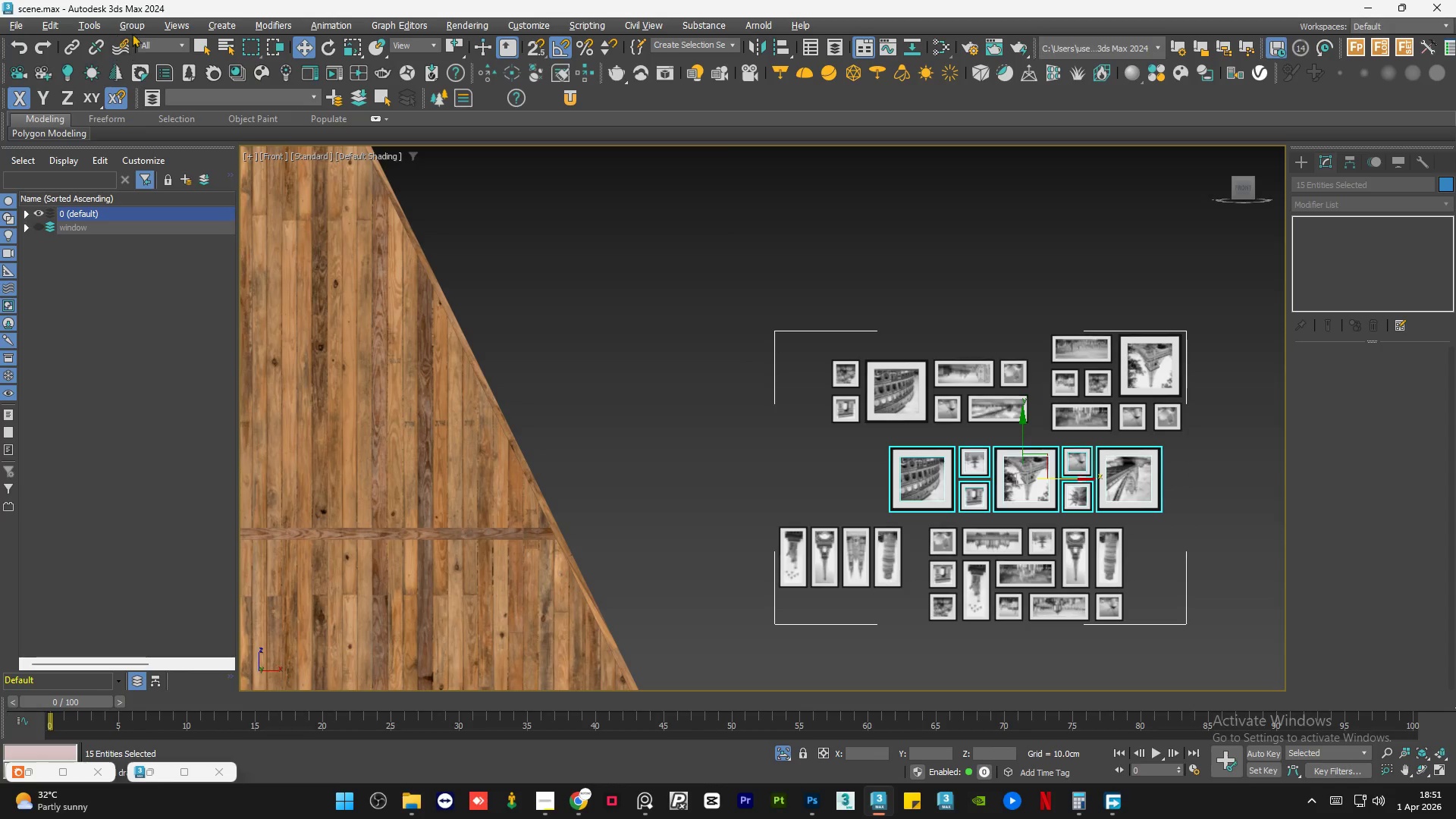 
scroll: coordinate [1181, 455], scroll_direction: up, amount: 3.0
 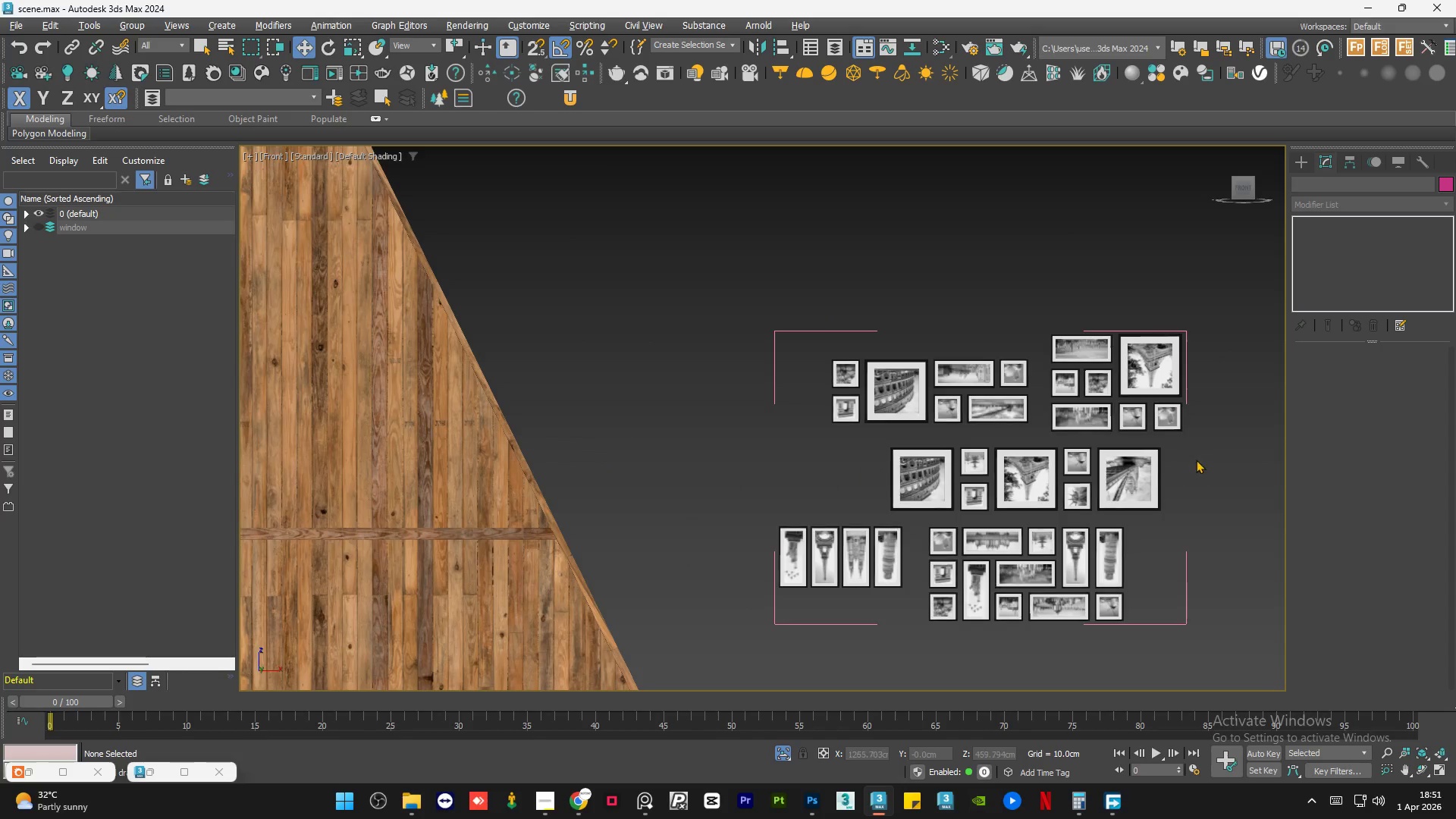 
left_click([140, 29])
 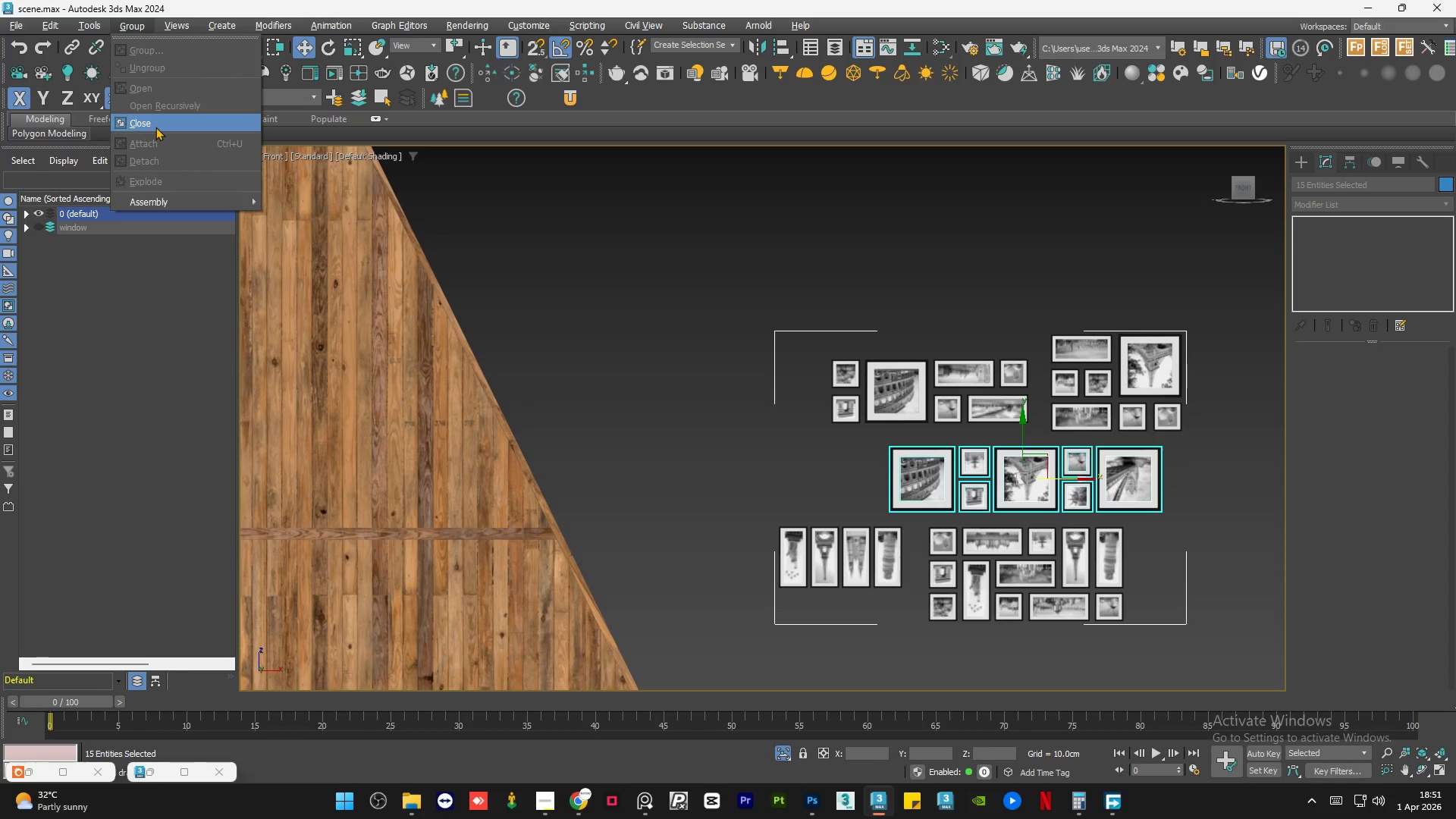 
left_click([155, 127])
 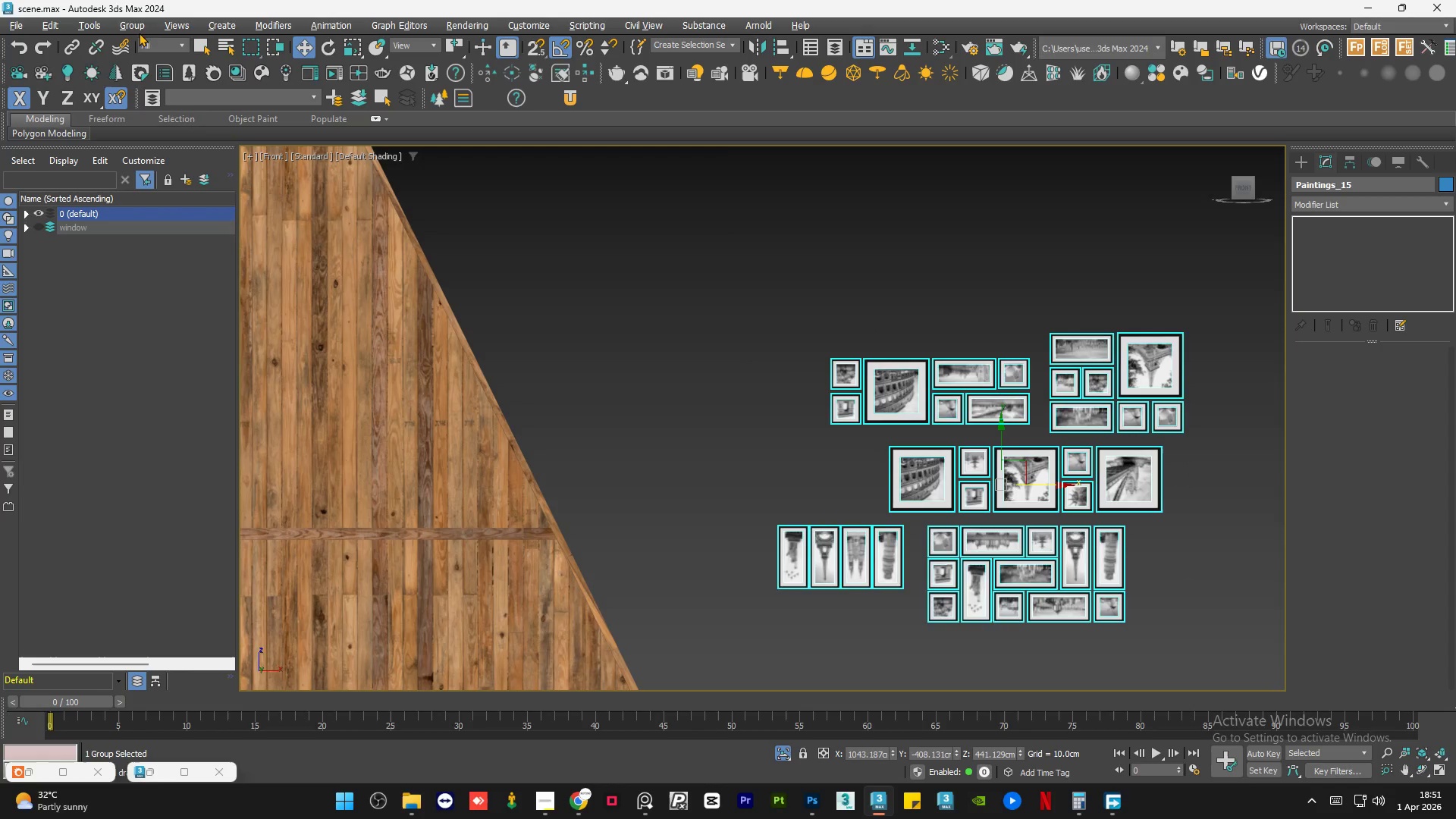 
left_click([136, 27])
 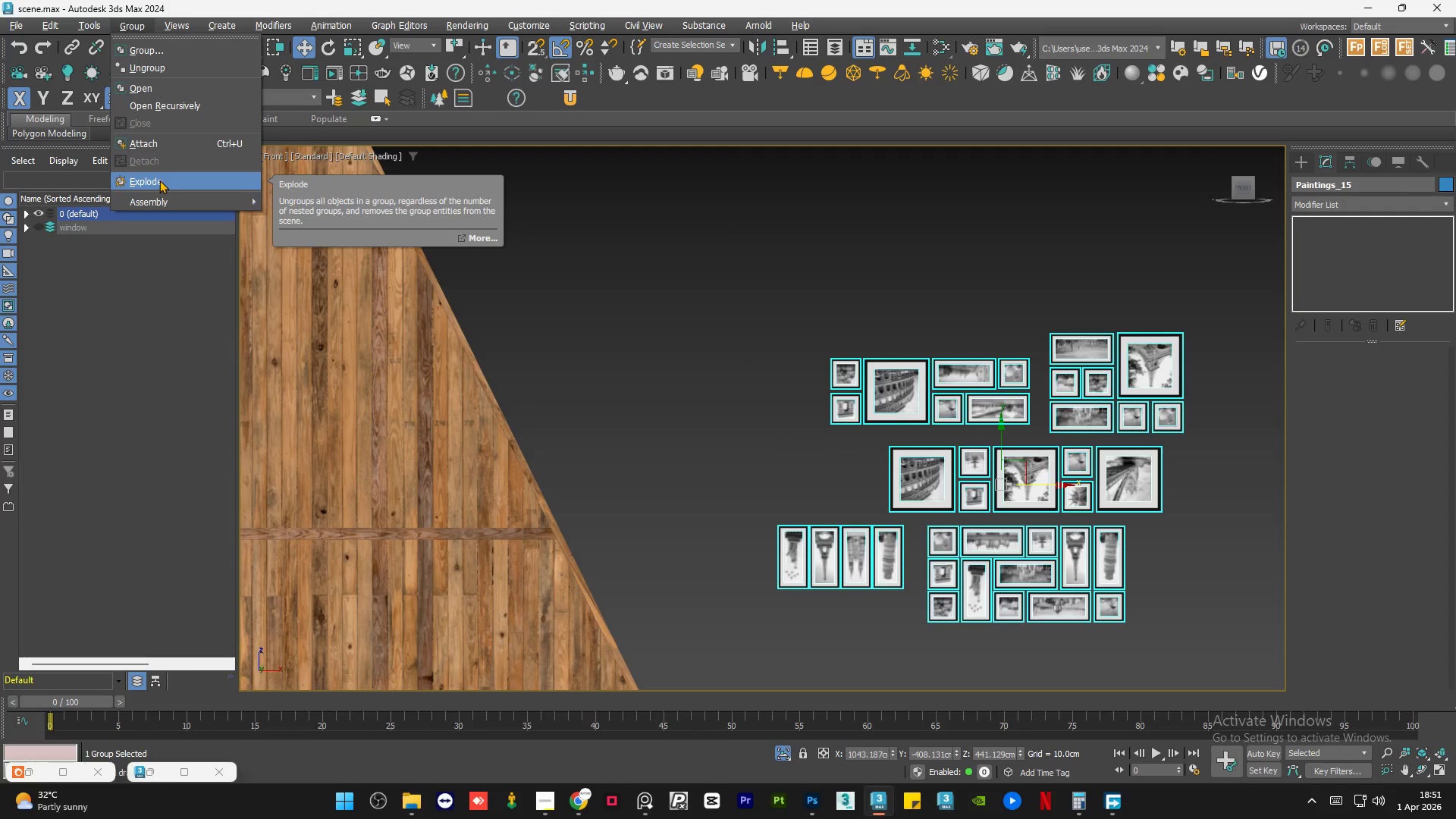 
left_click([159, 180])
 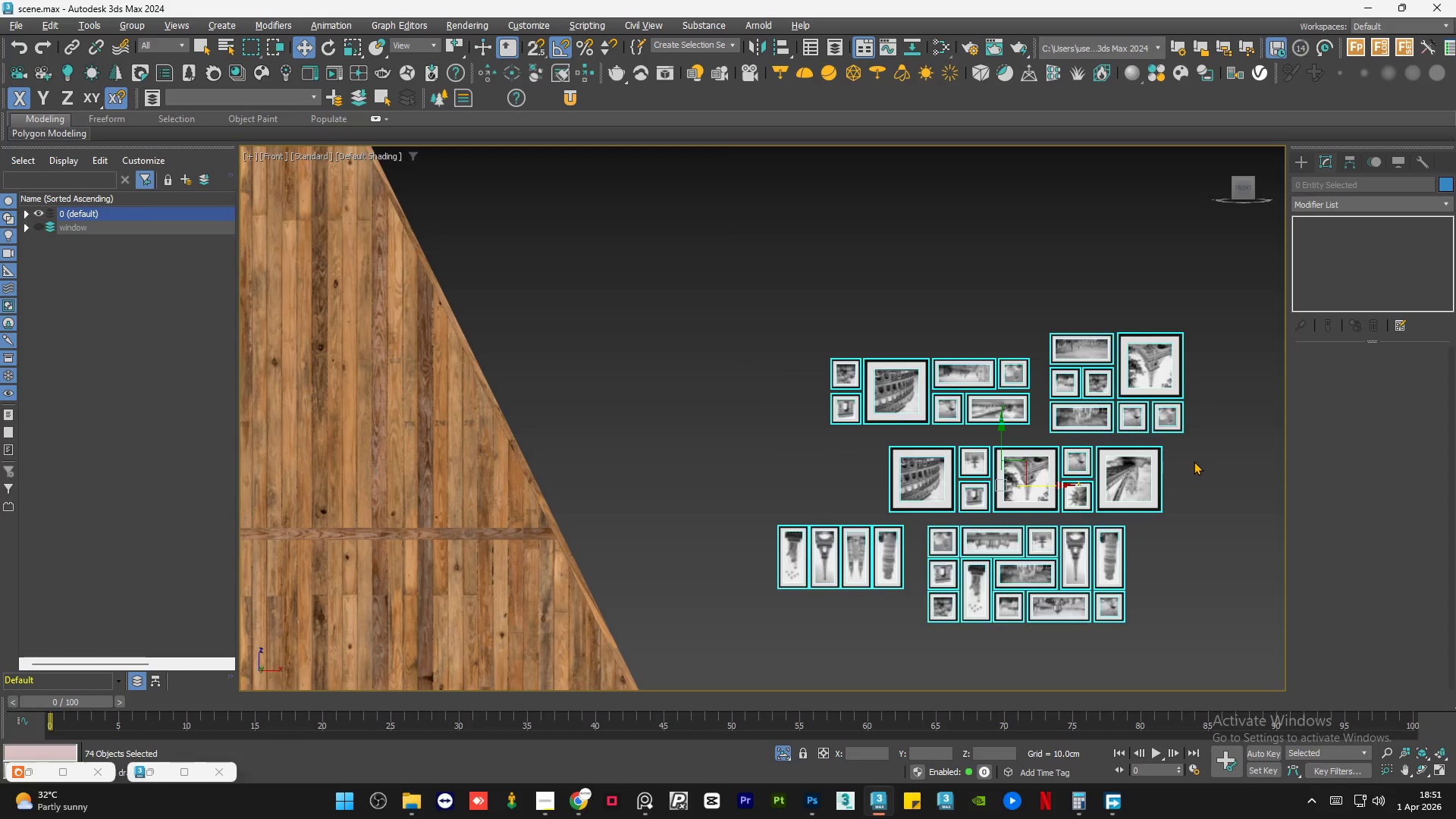 
left_click_drag(start_coordinate=[1190, 450], to_coordinate=[863, 504])
 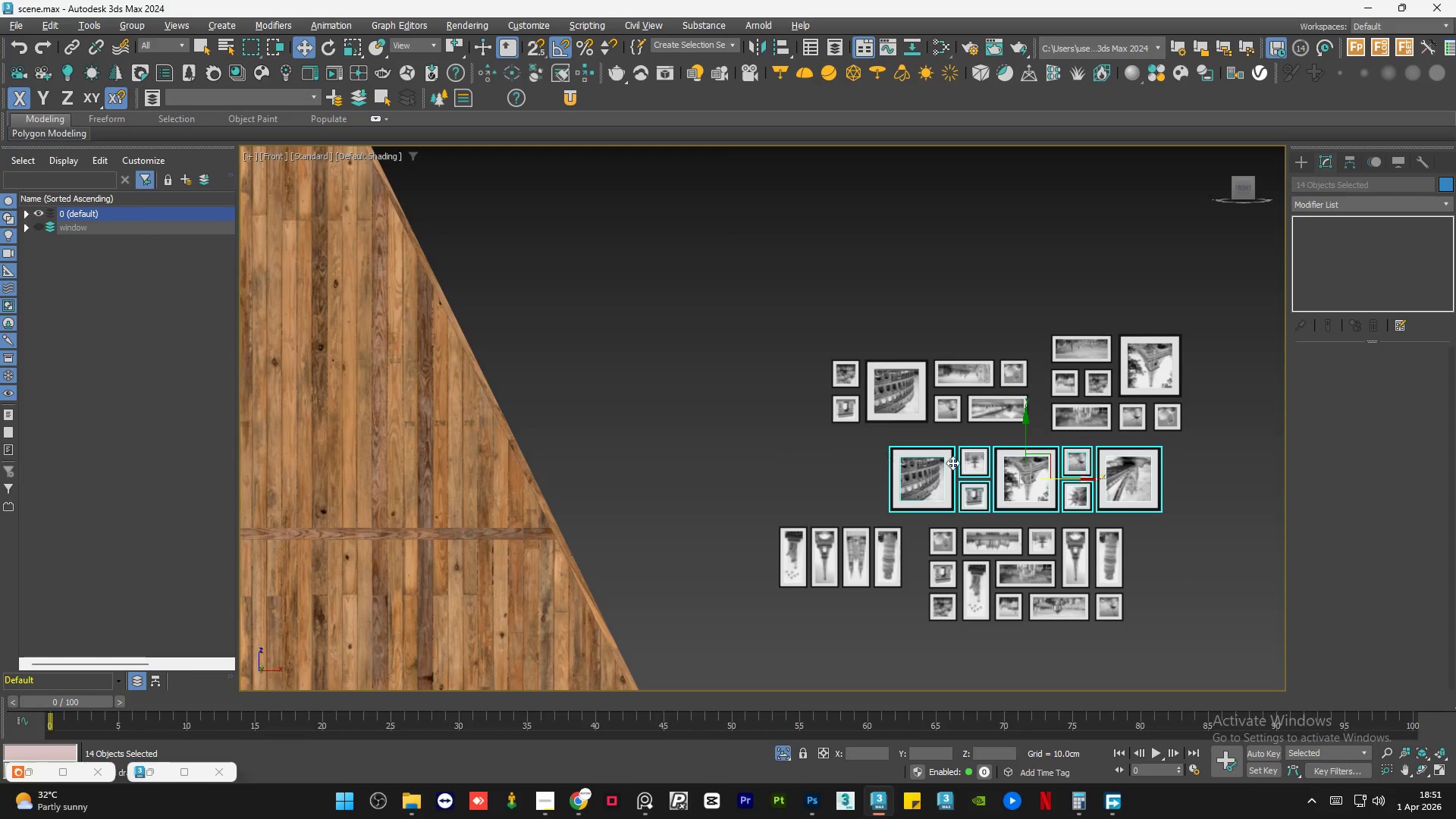 
scroll: coordinate [970, 474], scroll_direction: up, amount: 4.0
 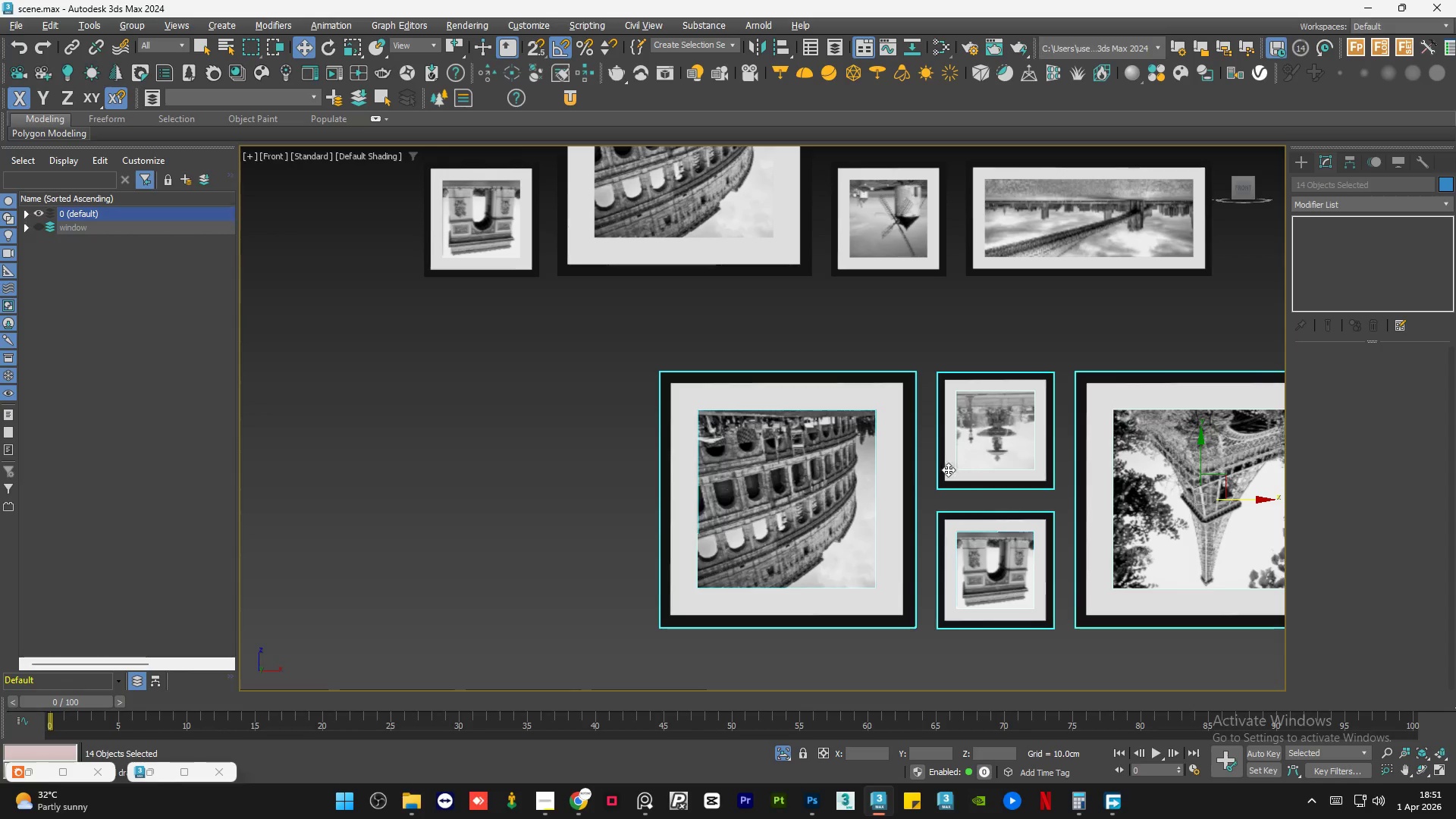 
scroll: coordinate [893, 469], scroll_direction: down, amount: 3.0
 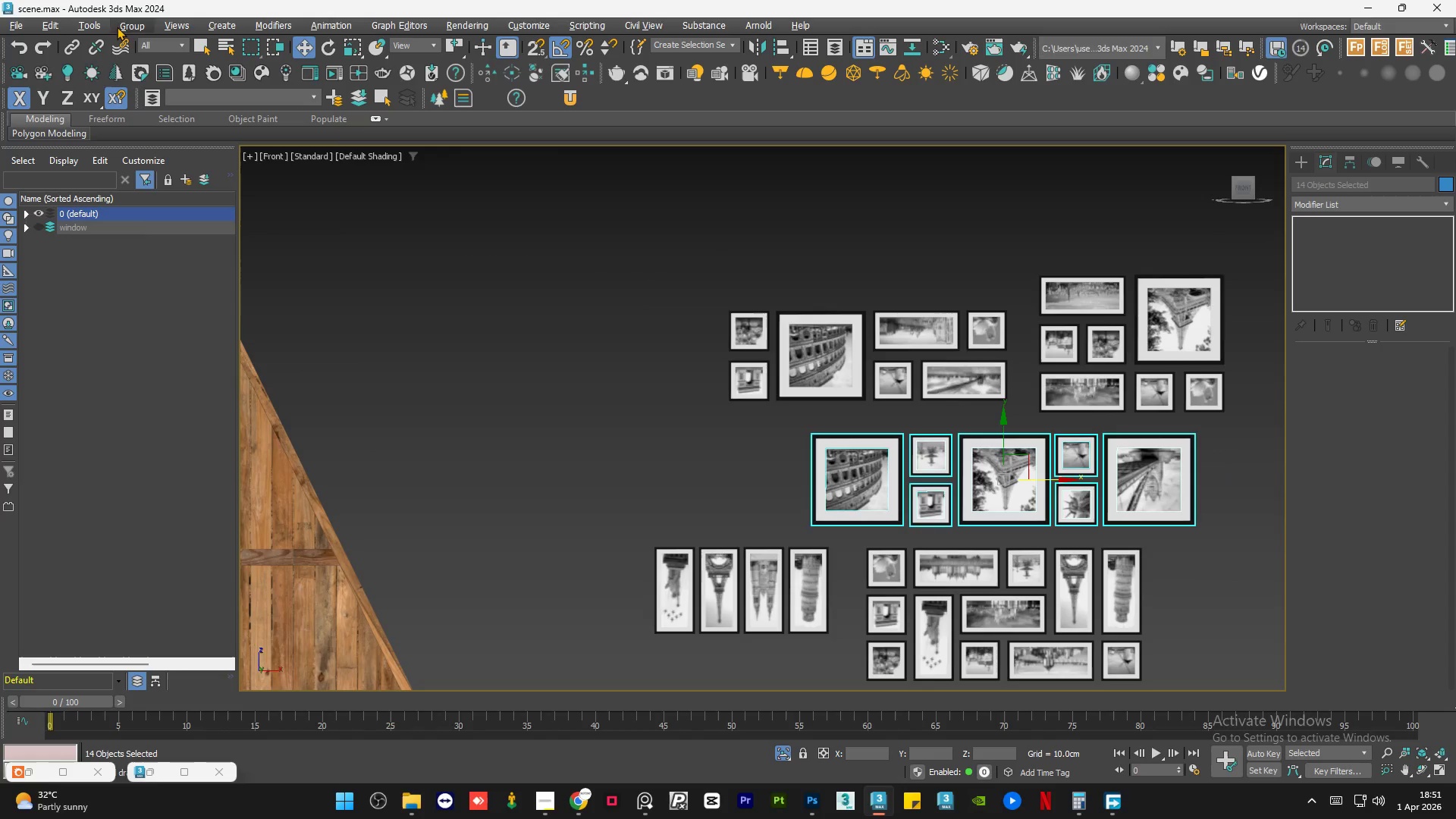 
left_click([134, 26])
 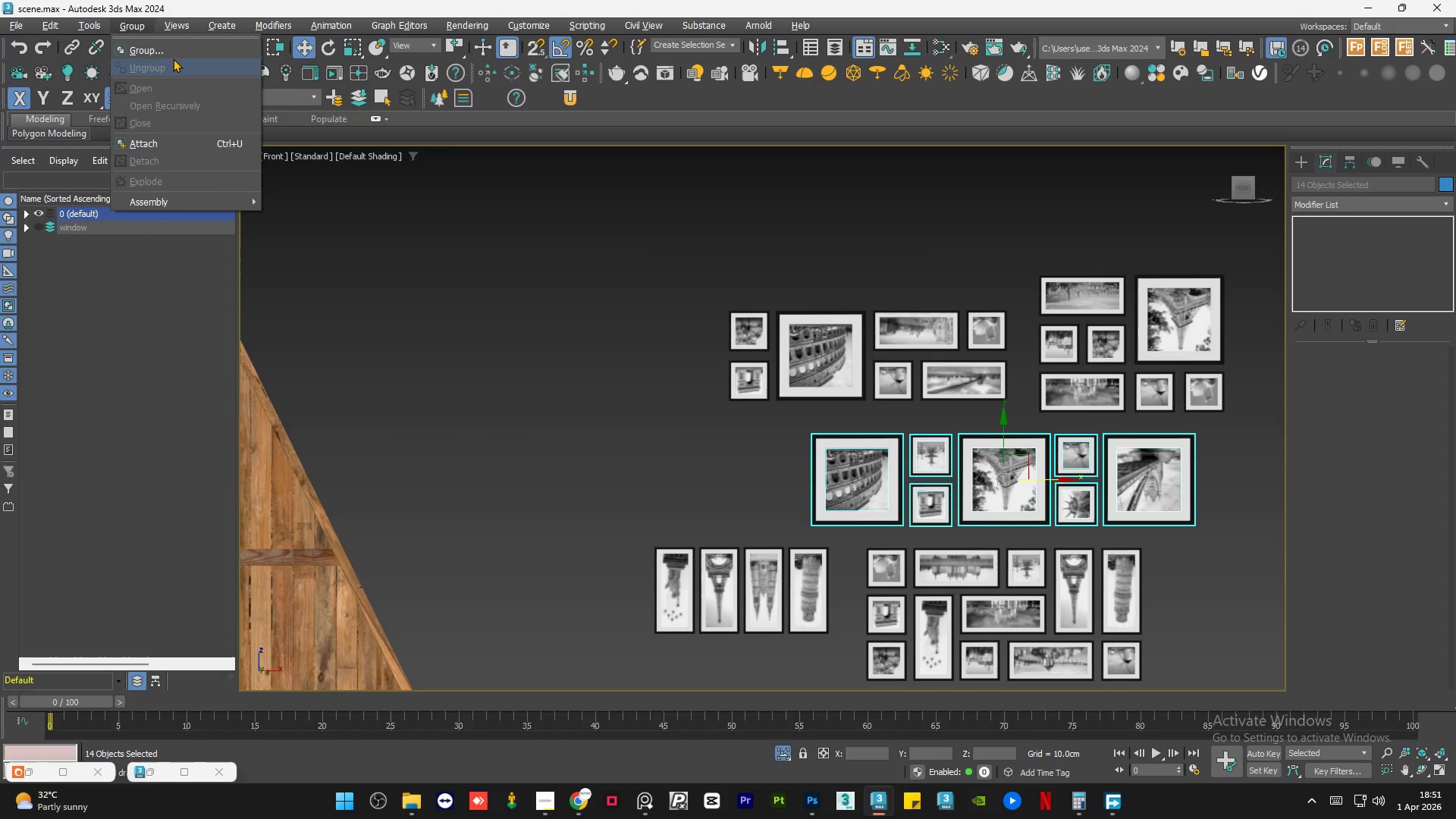 
left_click([176, 49])
 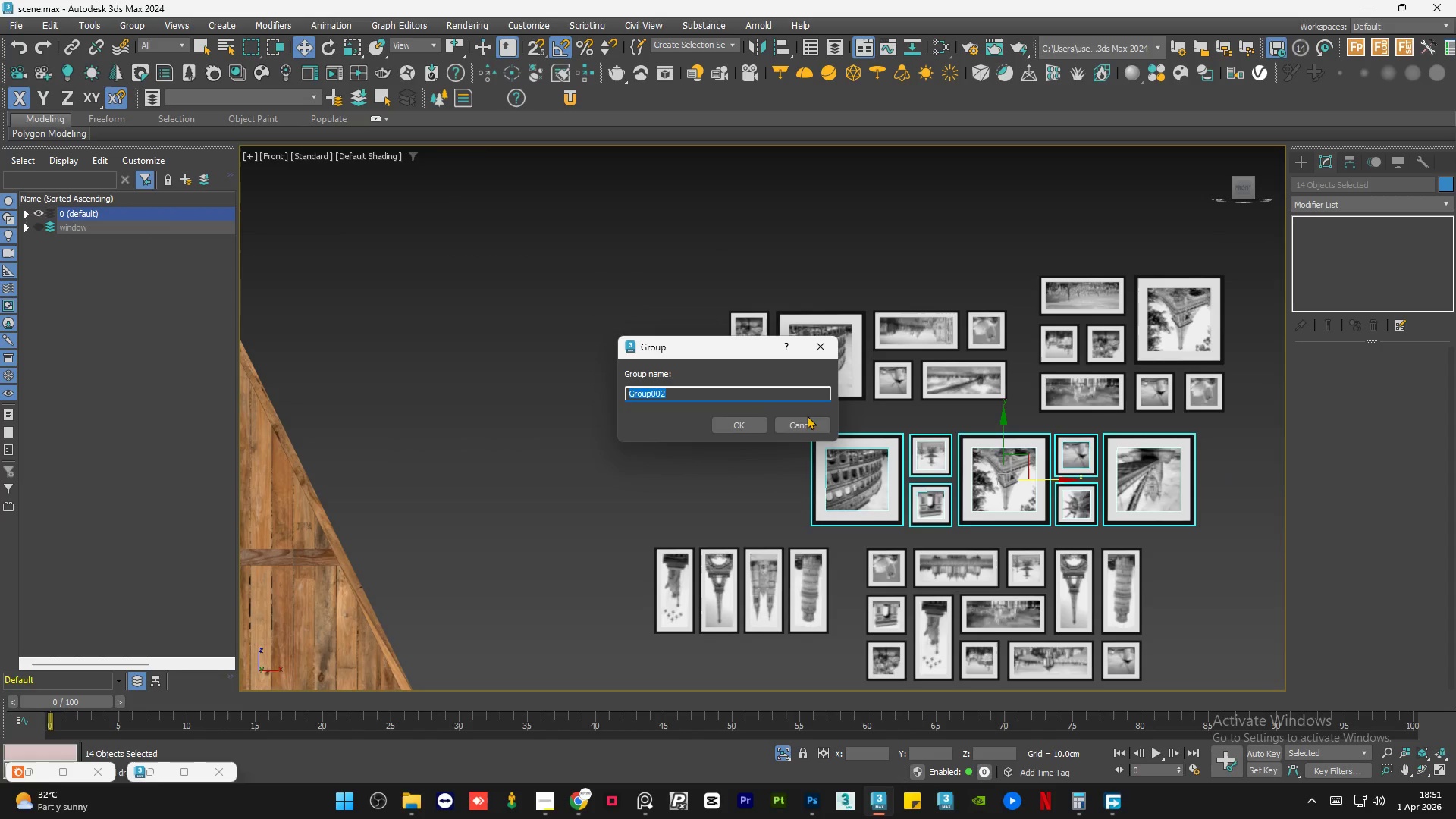 
left_click([736, 426])
 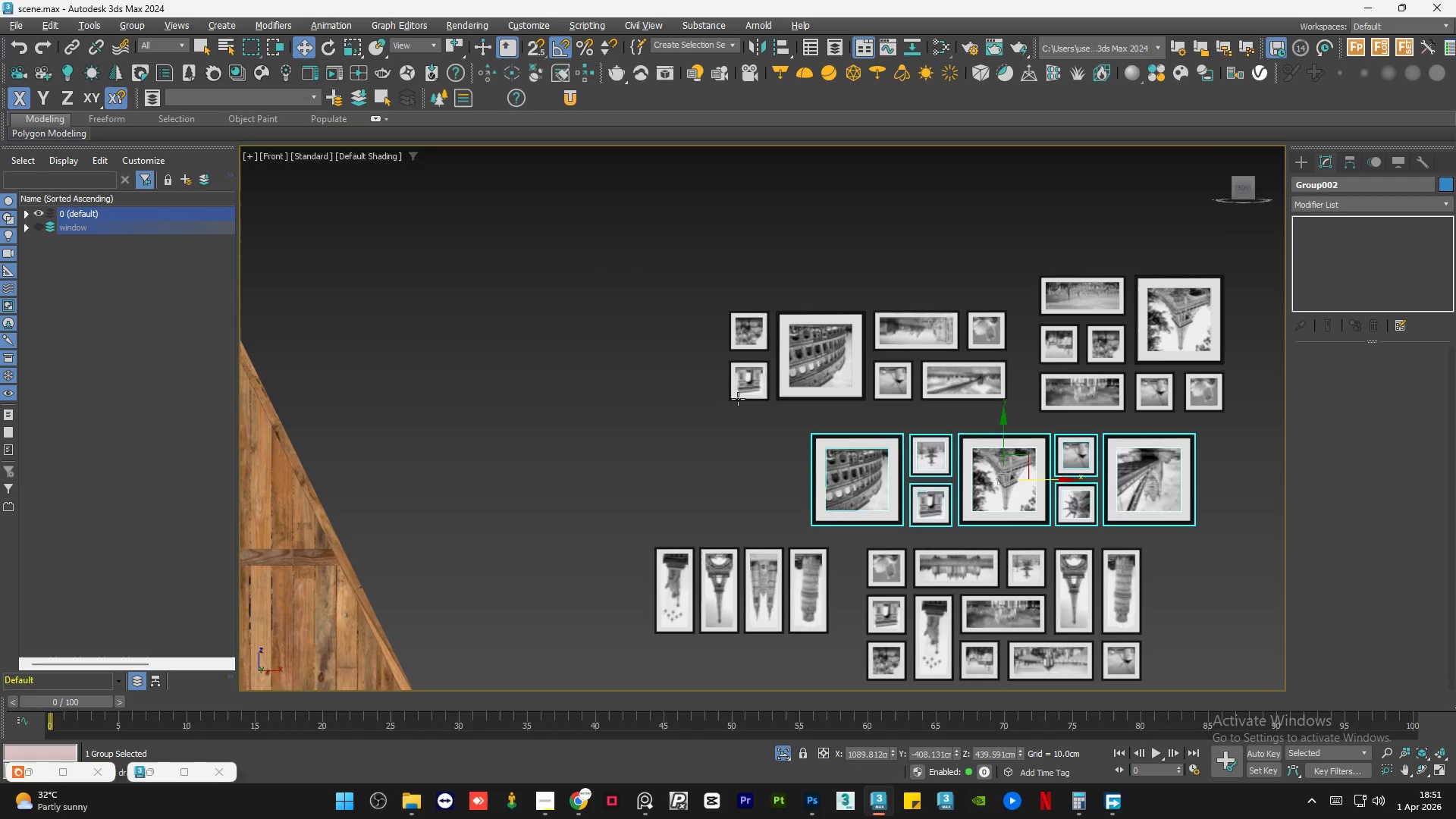 
scroll: coordinate [738, 391], scroll_direction: down, amount: 2.0
 